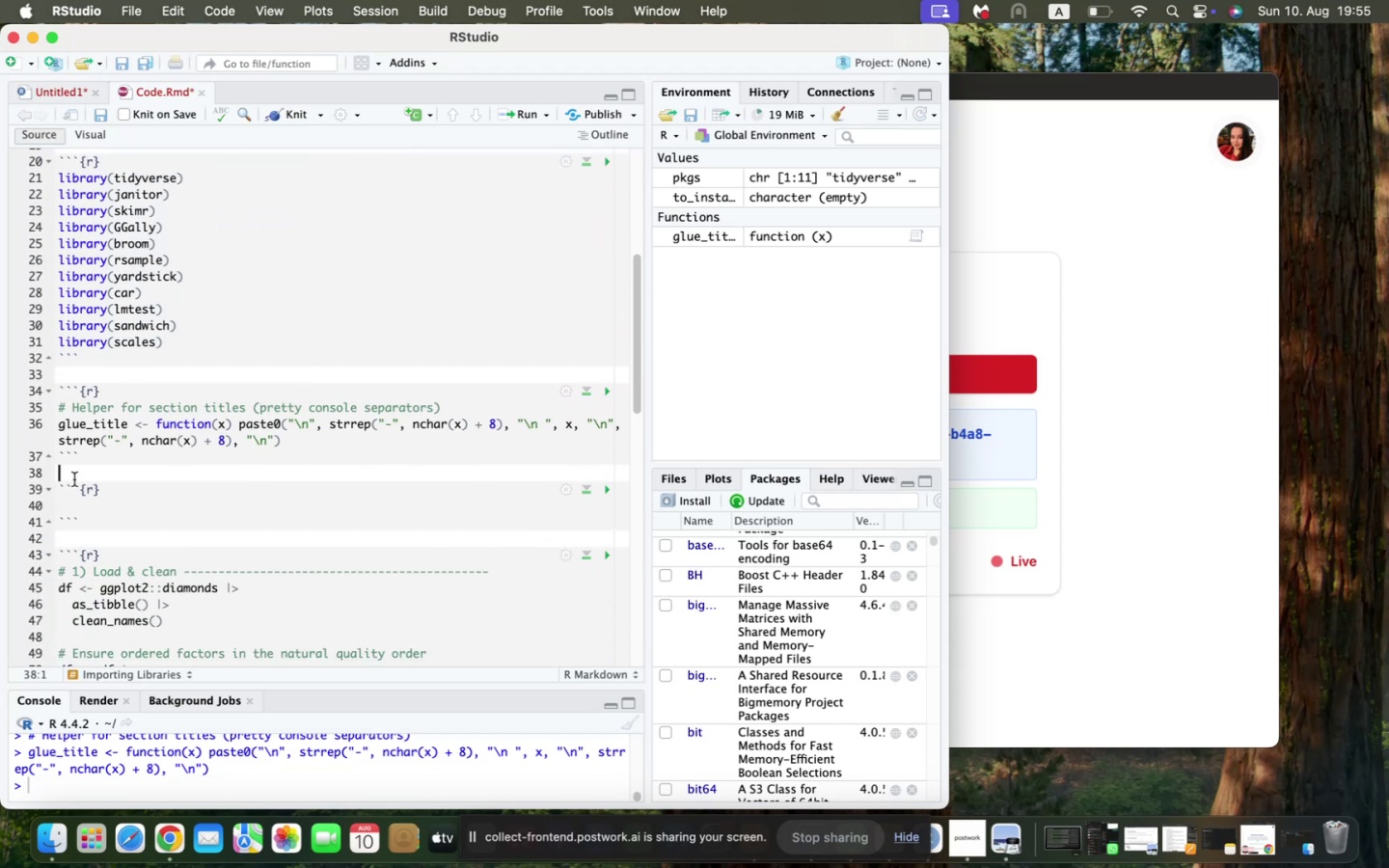 
key(Enter)
 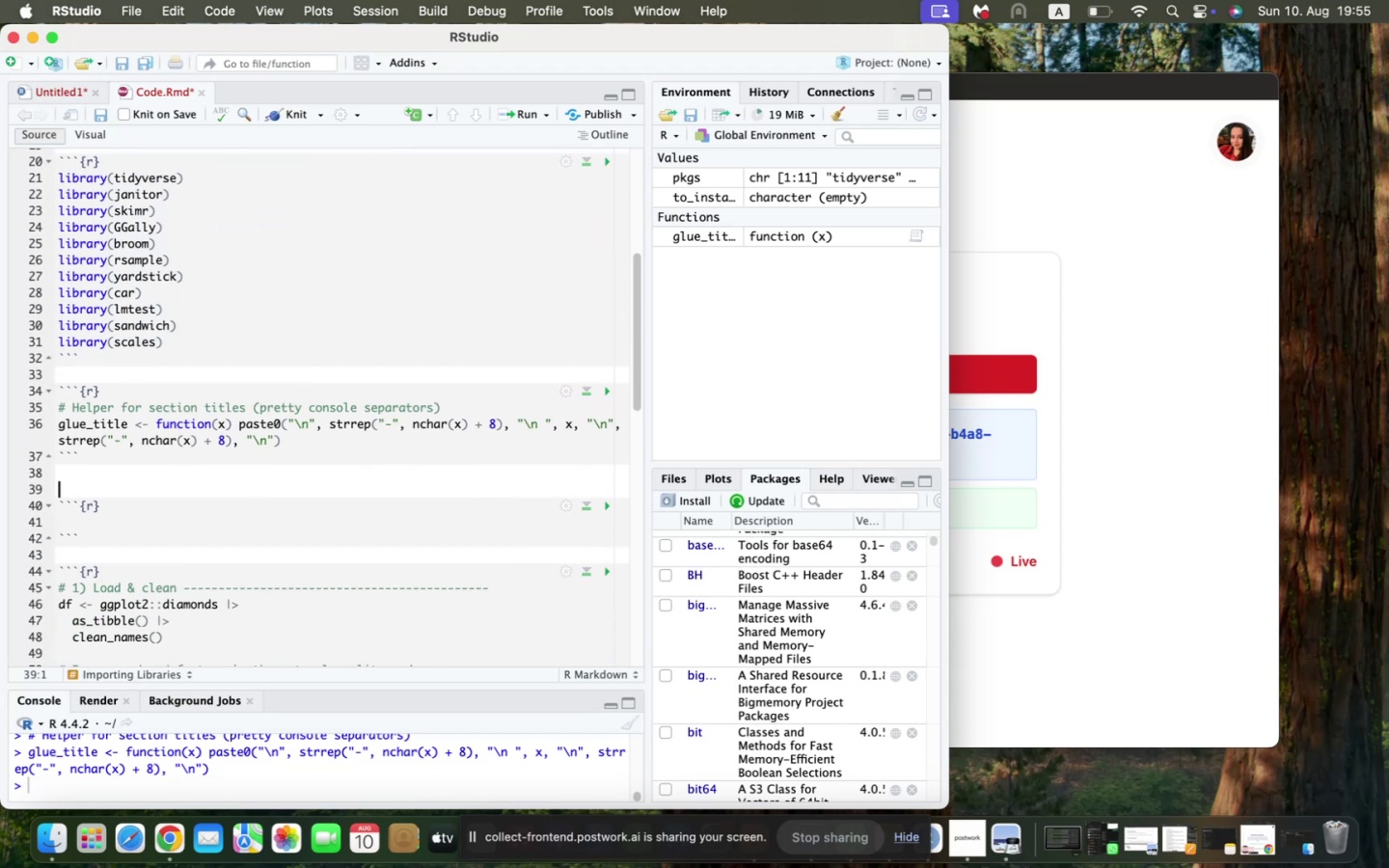 
type(## Importing Data and Data Cleaning)
 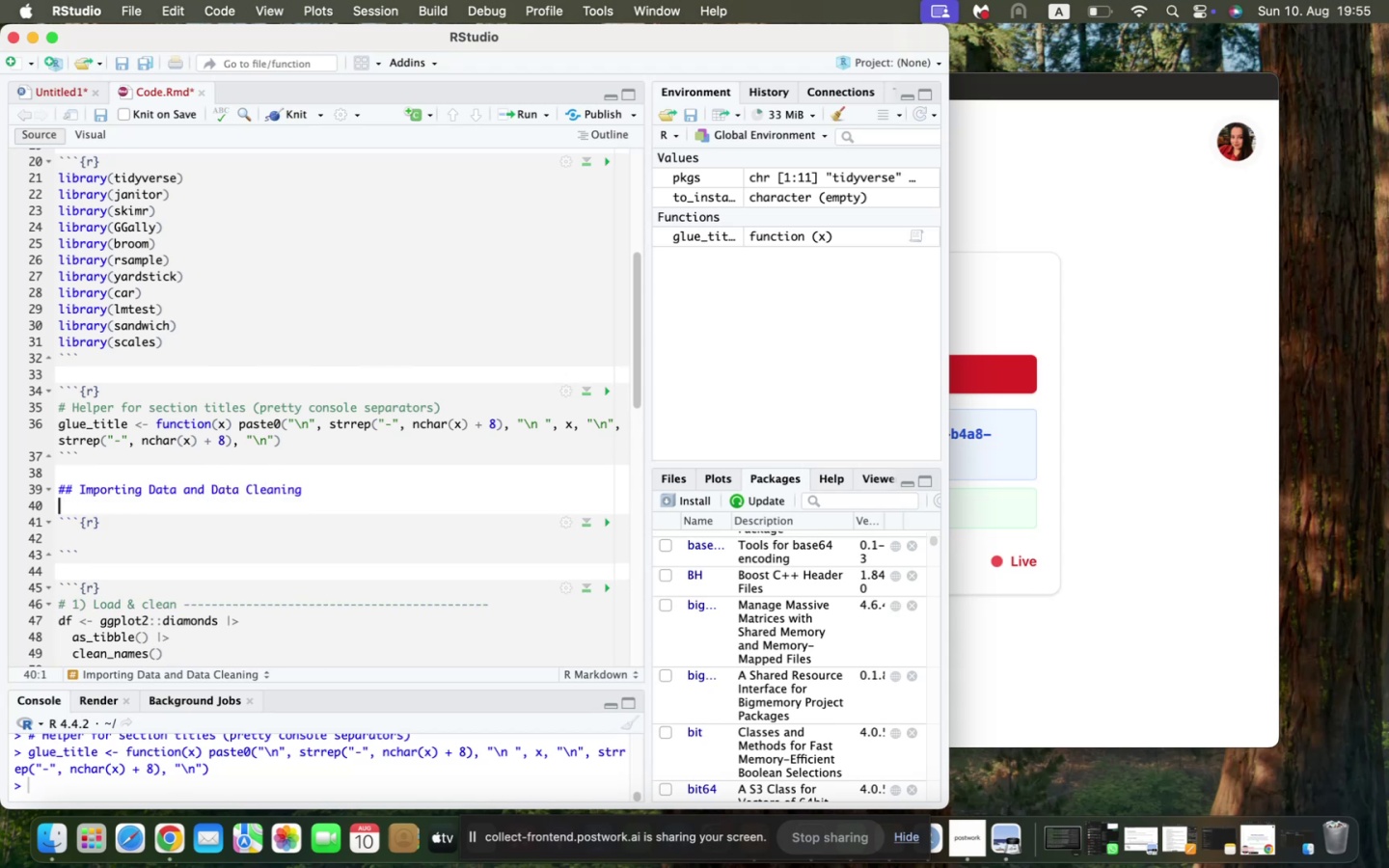 
 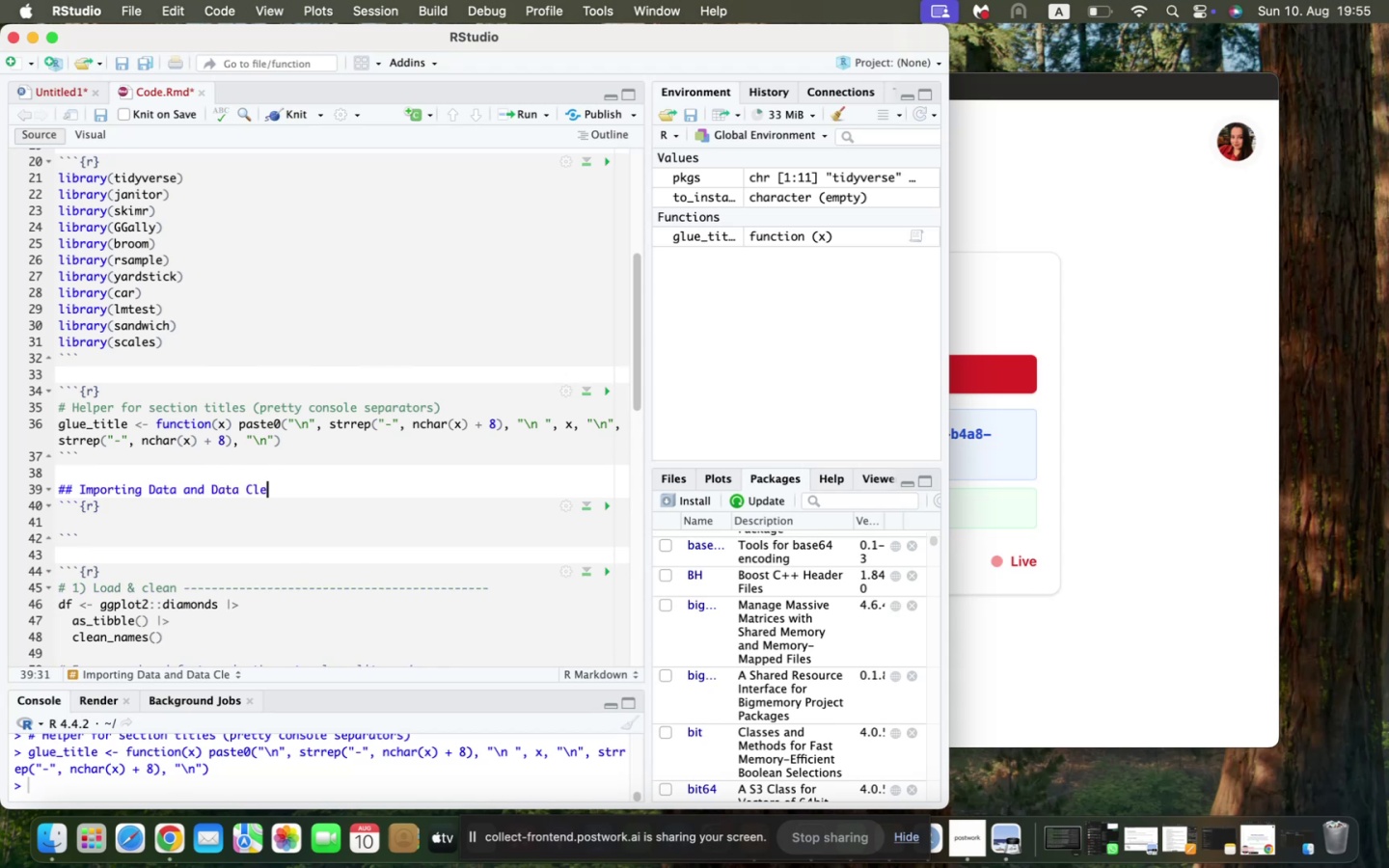 
key(Enter)
 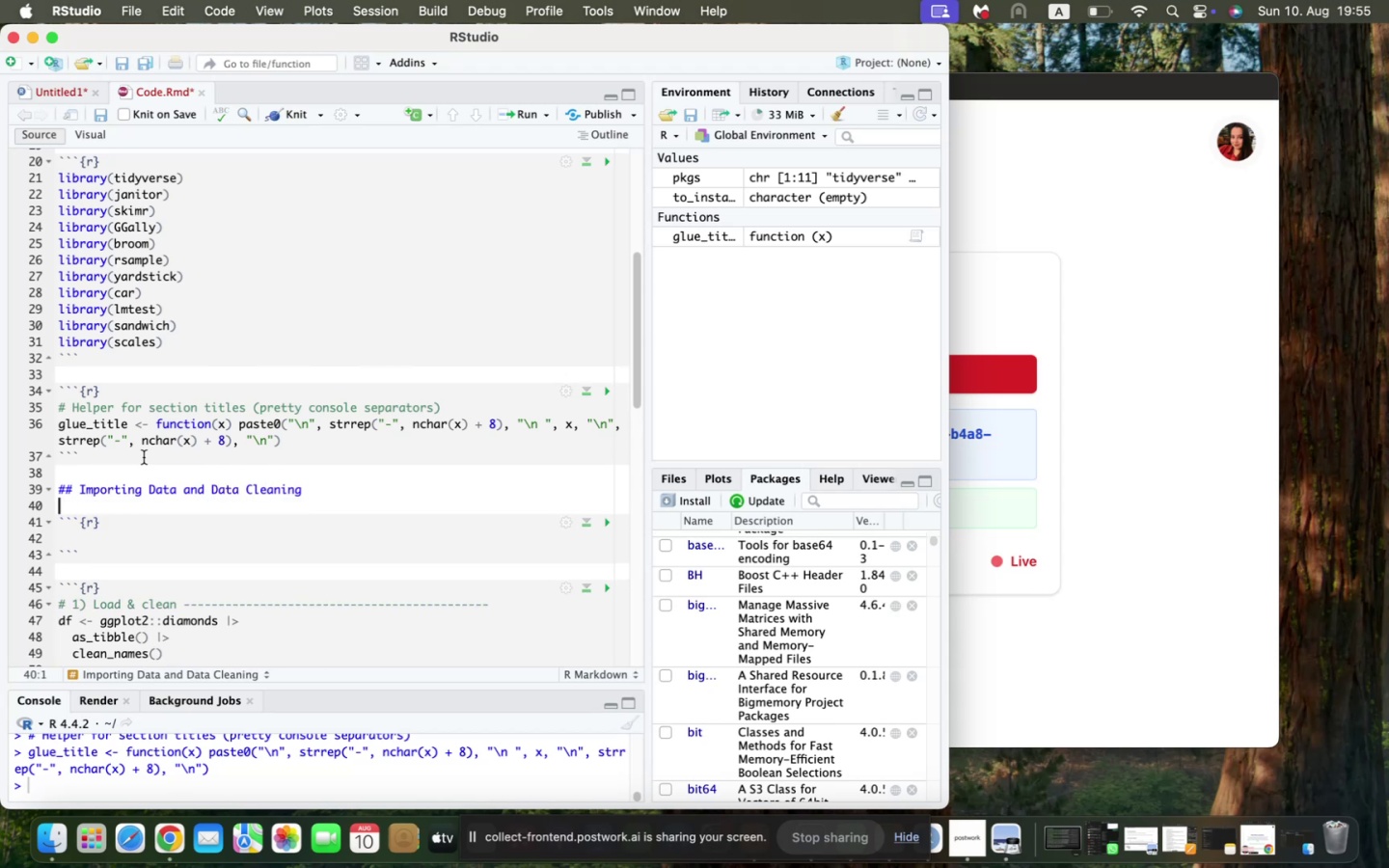 
scroll: coordinate [144, 457], scroll_direction: down, amount: 19.0
 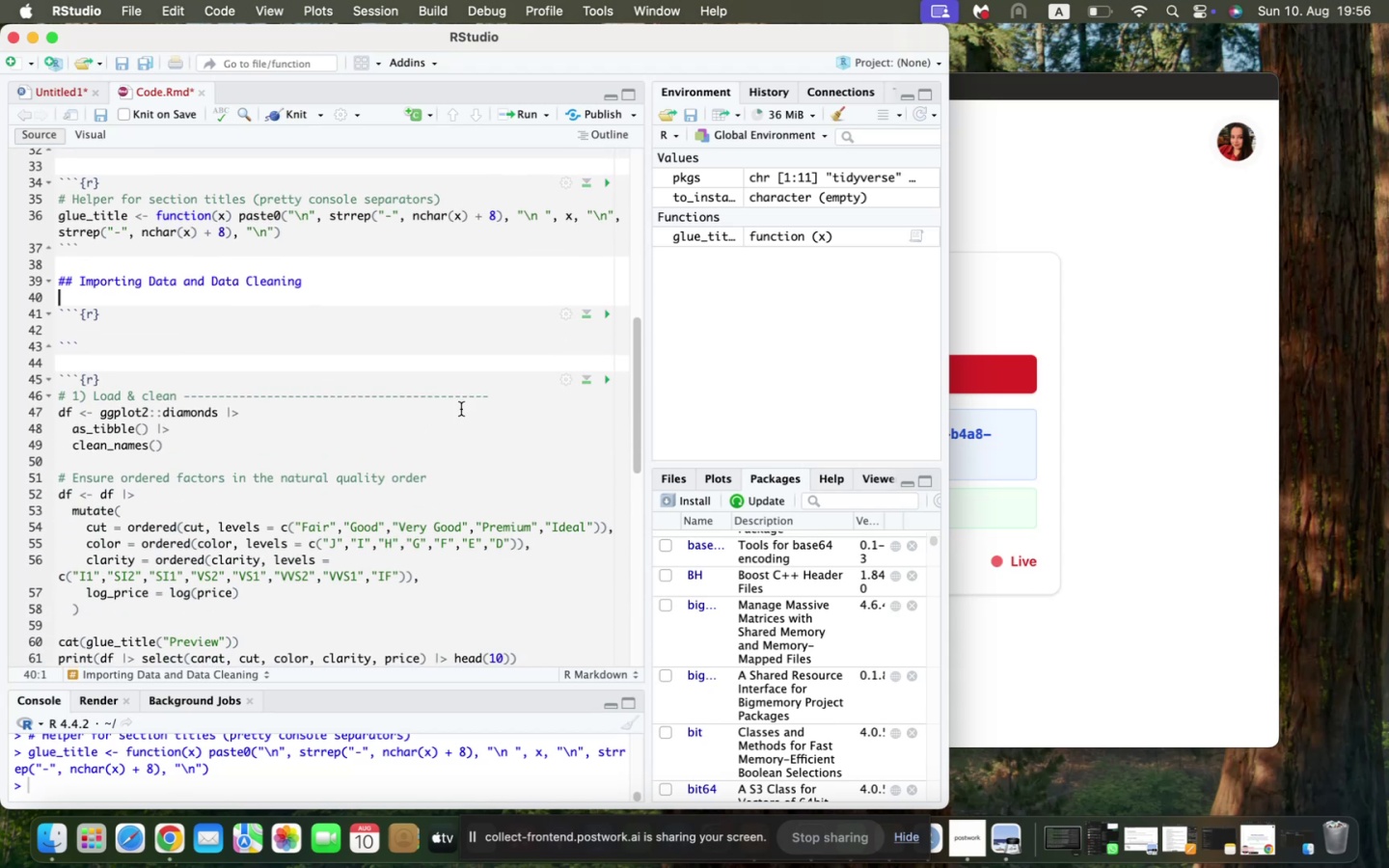 
left_click_drag(start_coordinate=[505, 395], to_coordinate=[9, 395])
 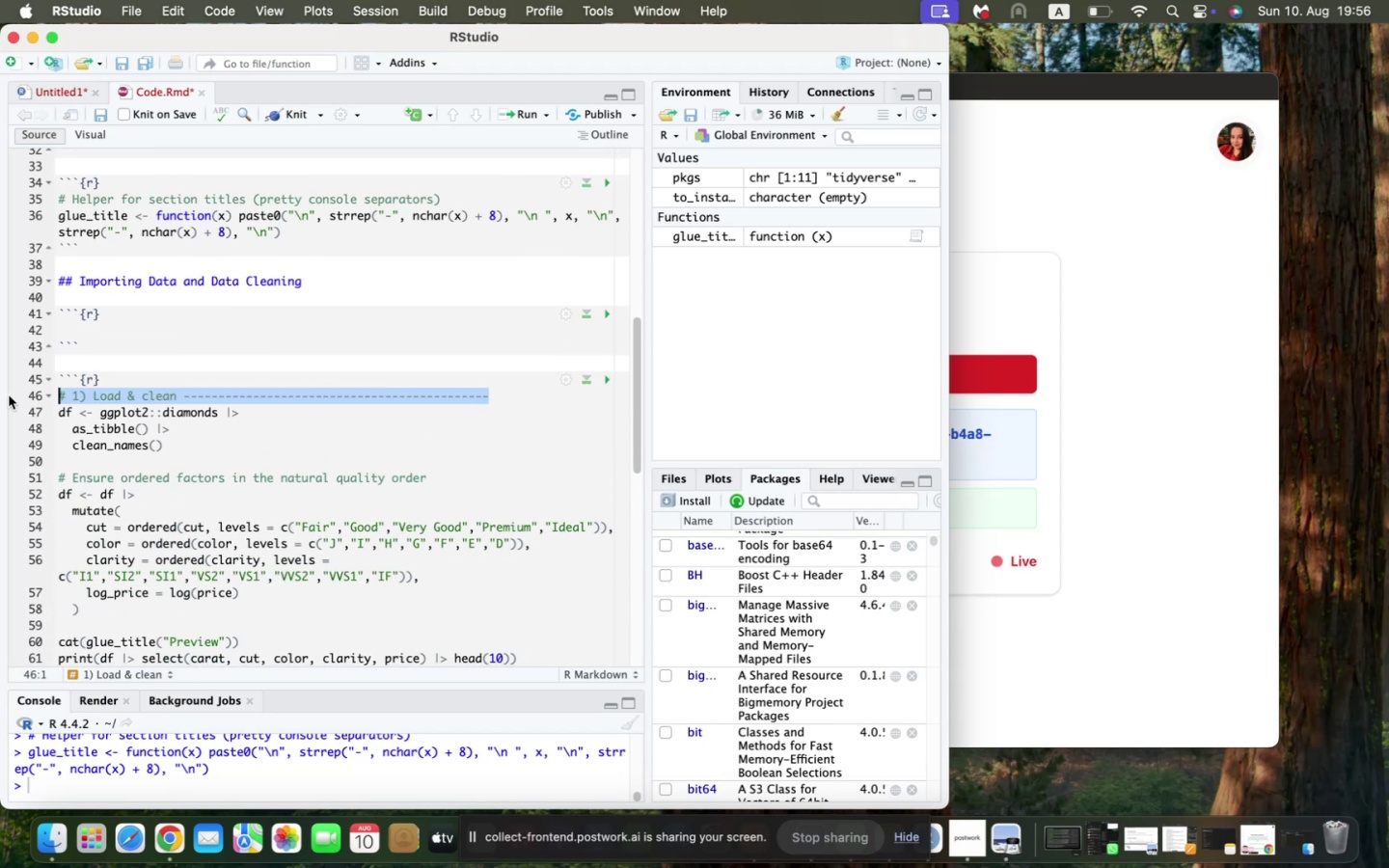 
key(Backspace)
 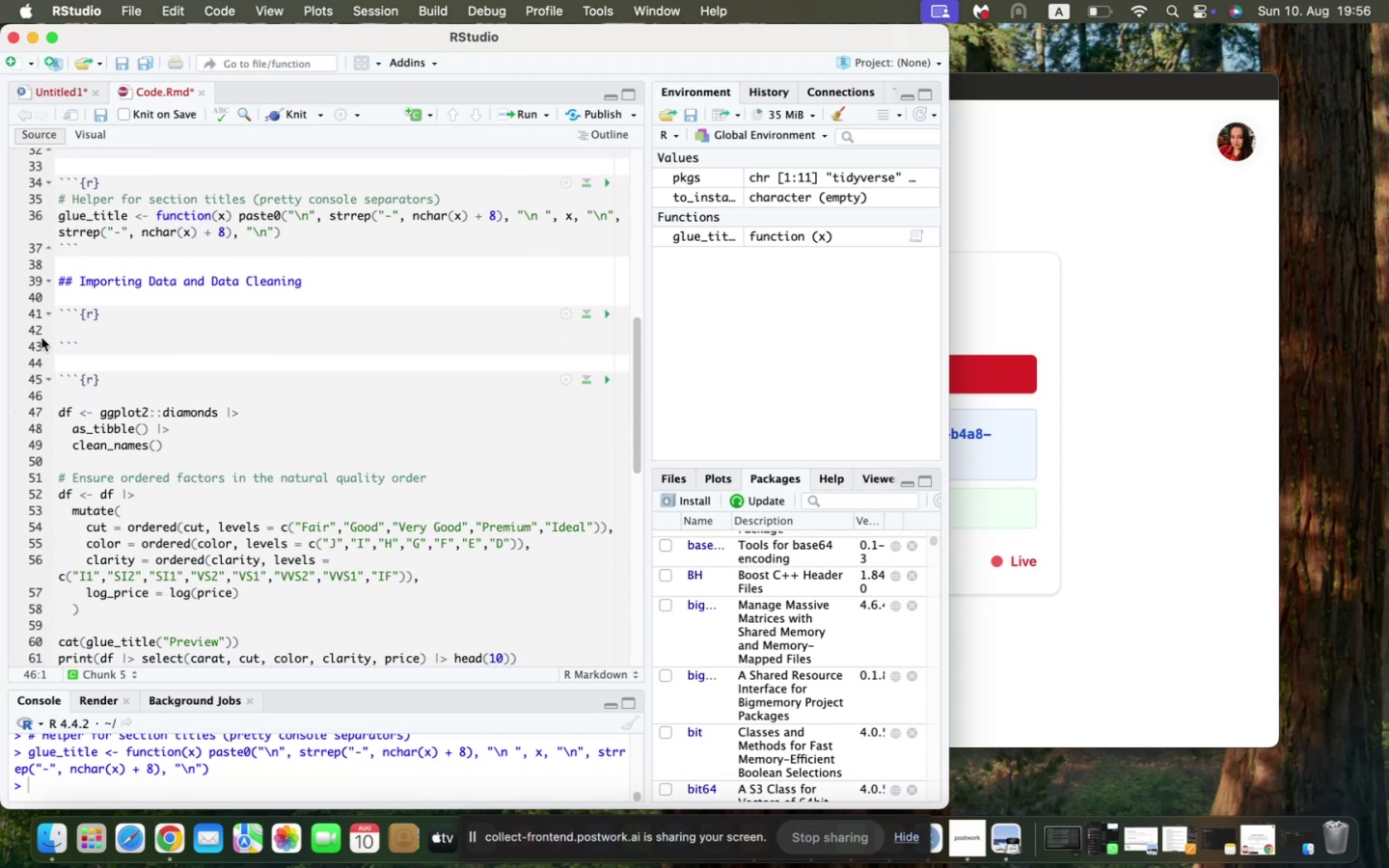 
left_click([73, 330])
 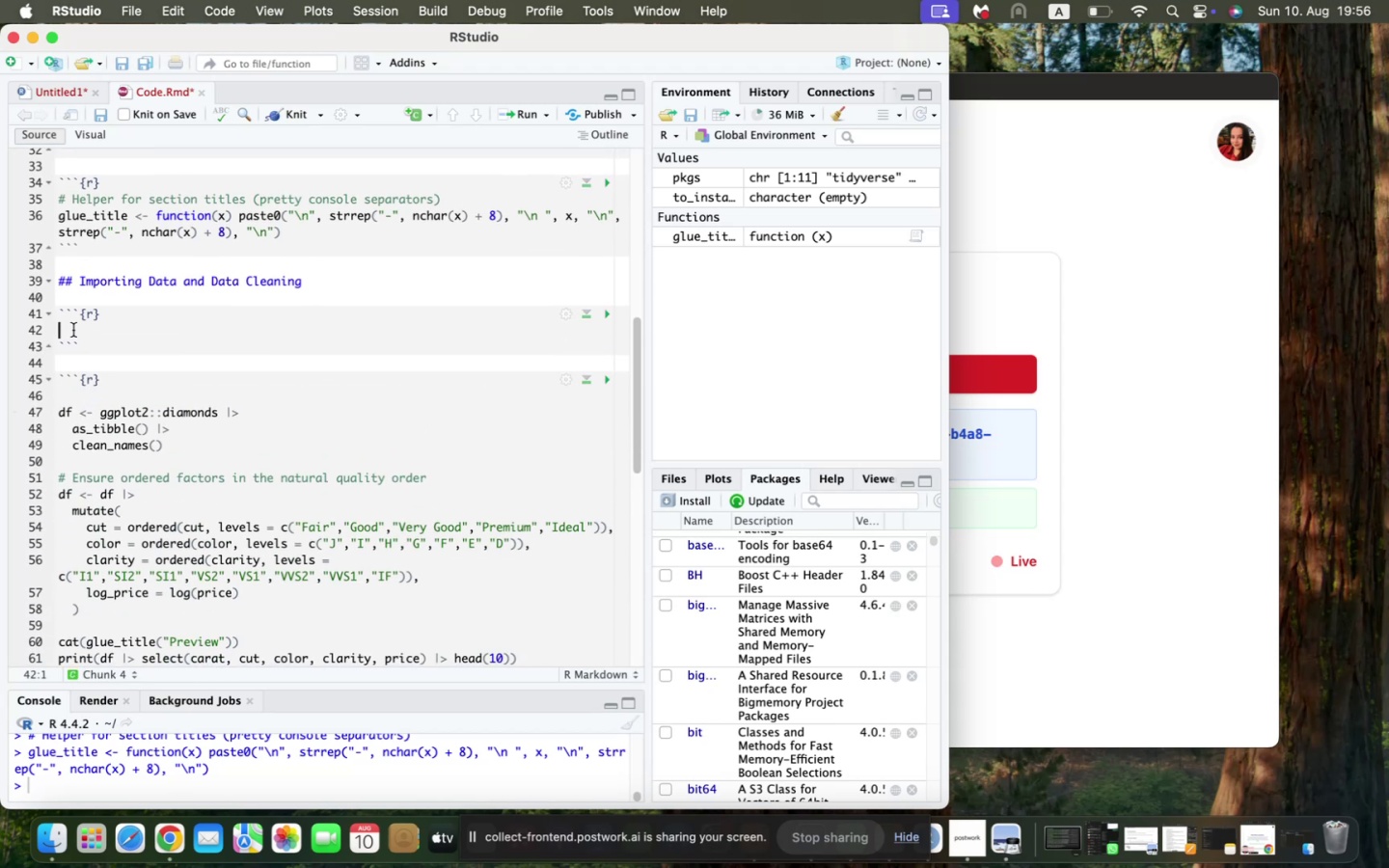 
type(df <0)
key(Backspace)
type(- f)
key(Backspace)
type(ggplot2::dismo)
key(Backspace)
key(Backspace)
key(Backspace)
type(amonds )
 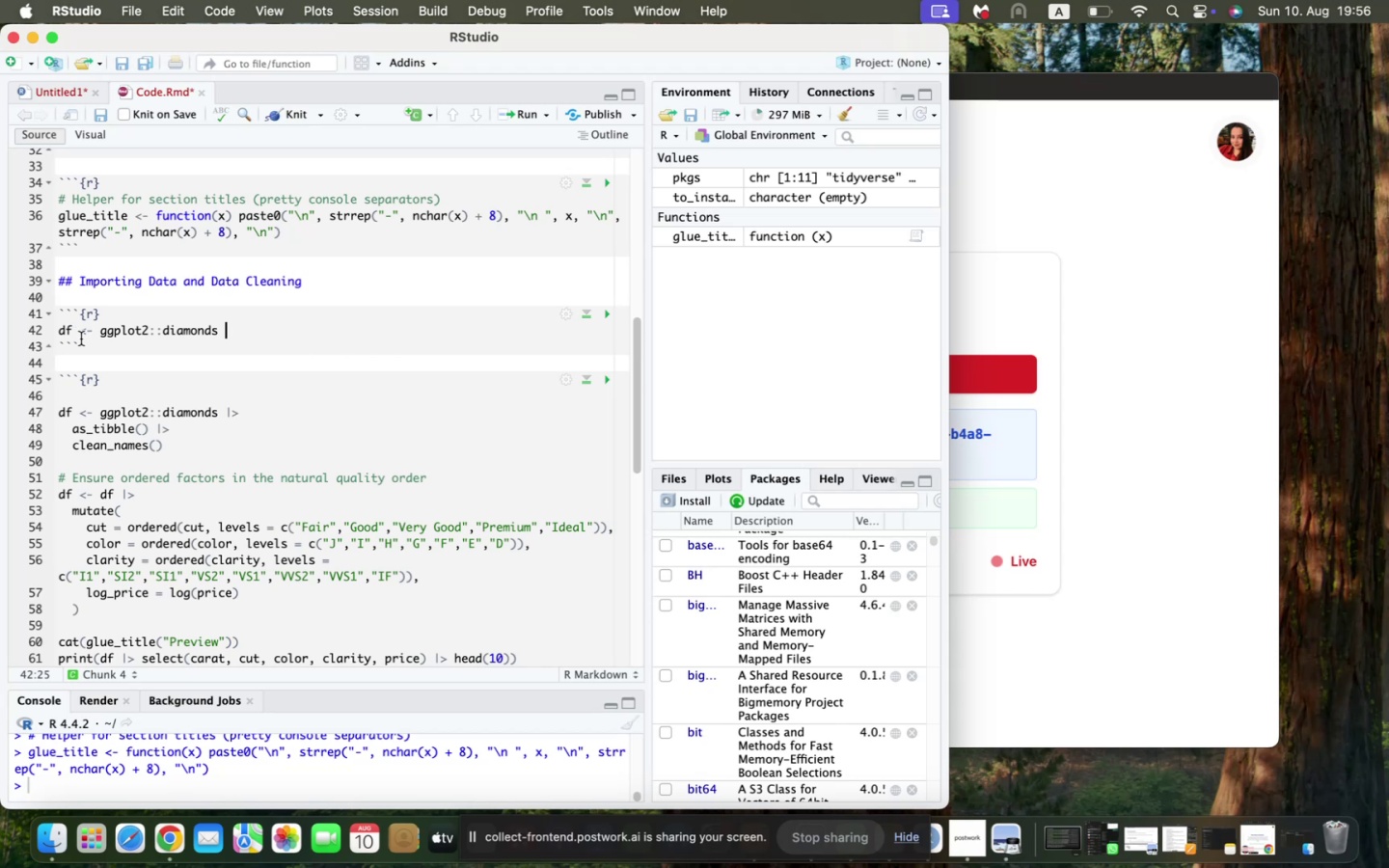 
left_click([228, 409])
 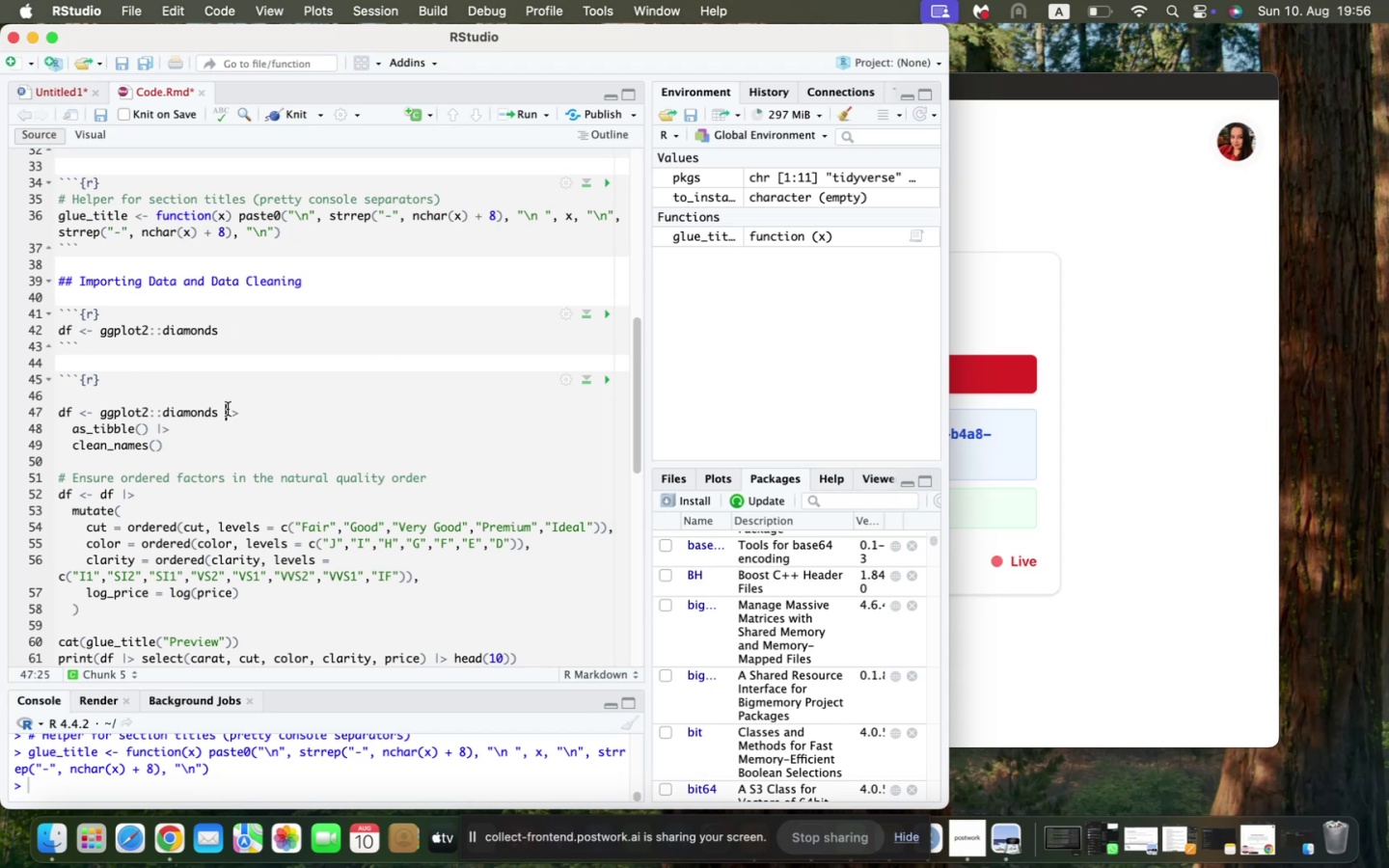 
key(Shift+ArrowRight)
 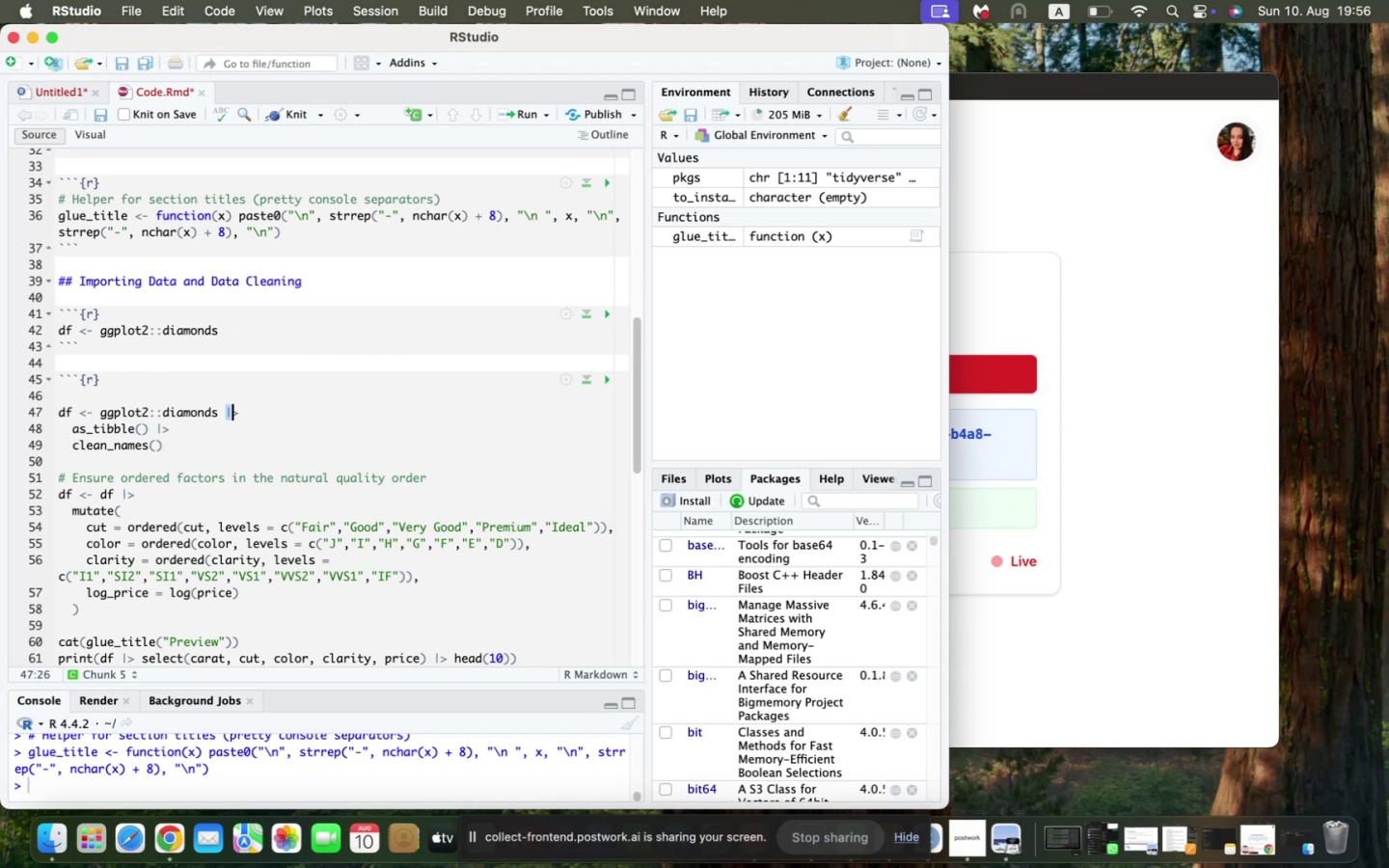 
key(Shift+ArrowRight)
 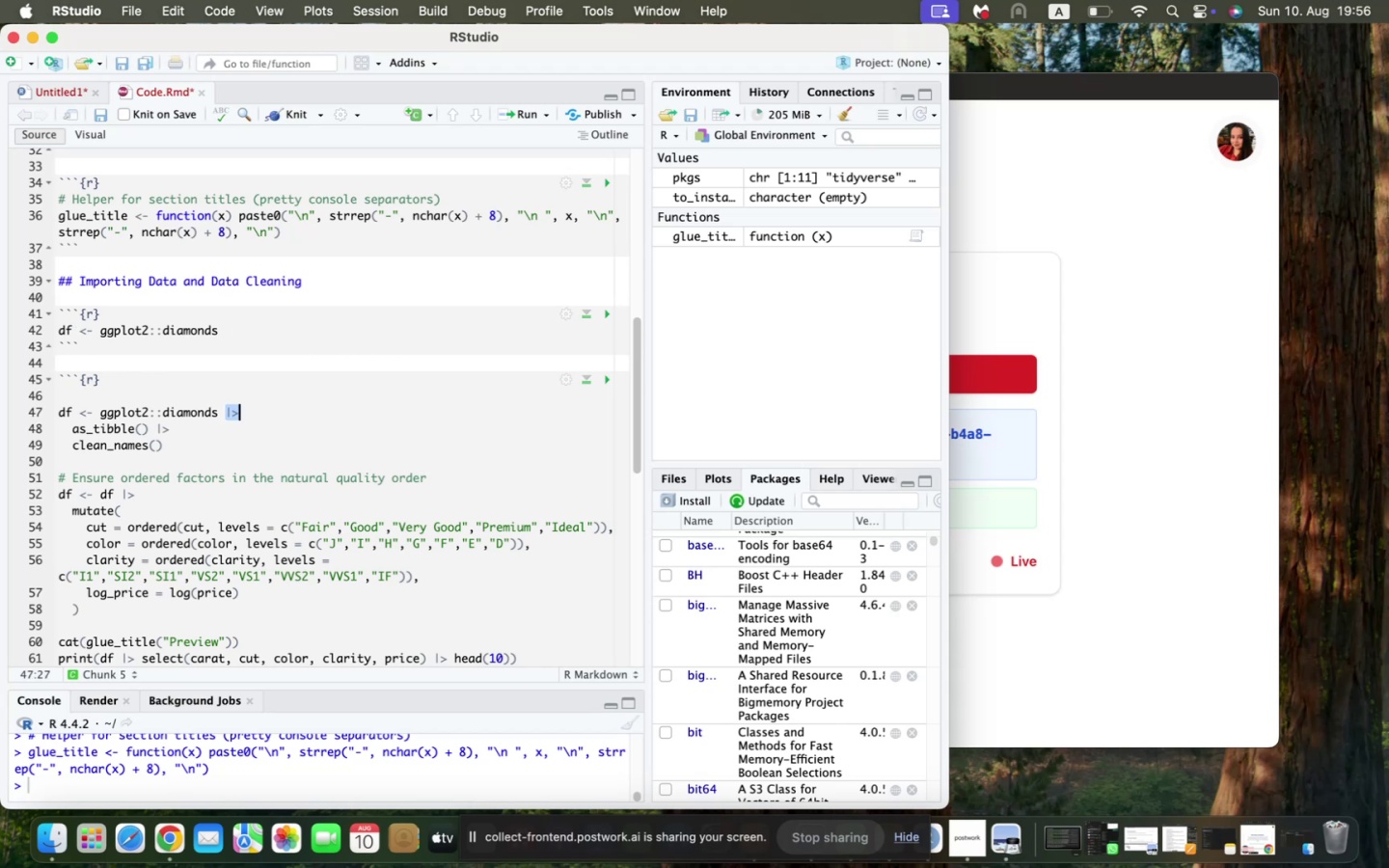 
key(Meta+C)
 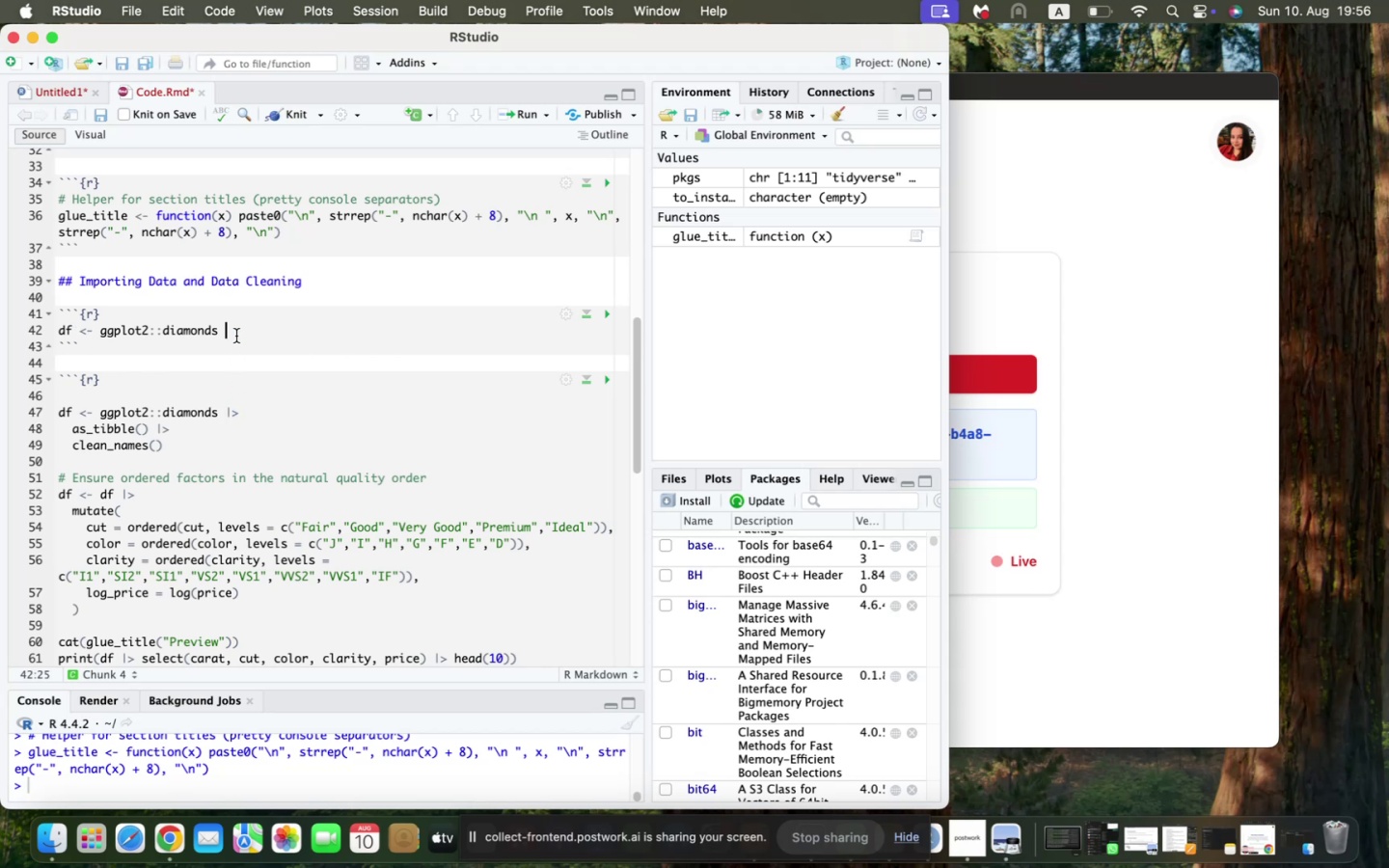 
key(Meta+V)
 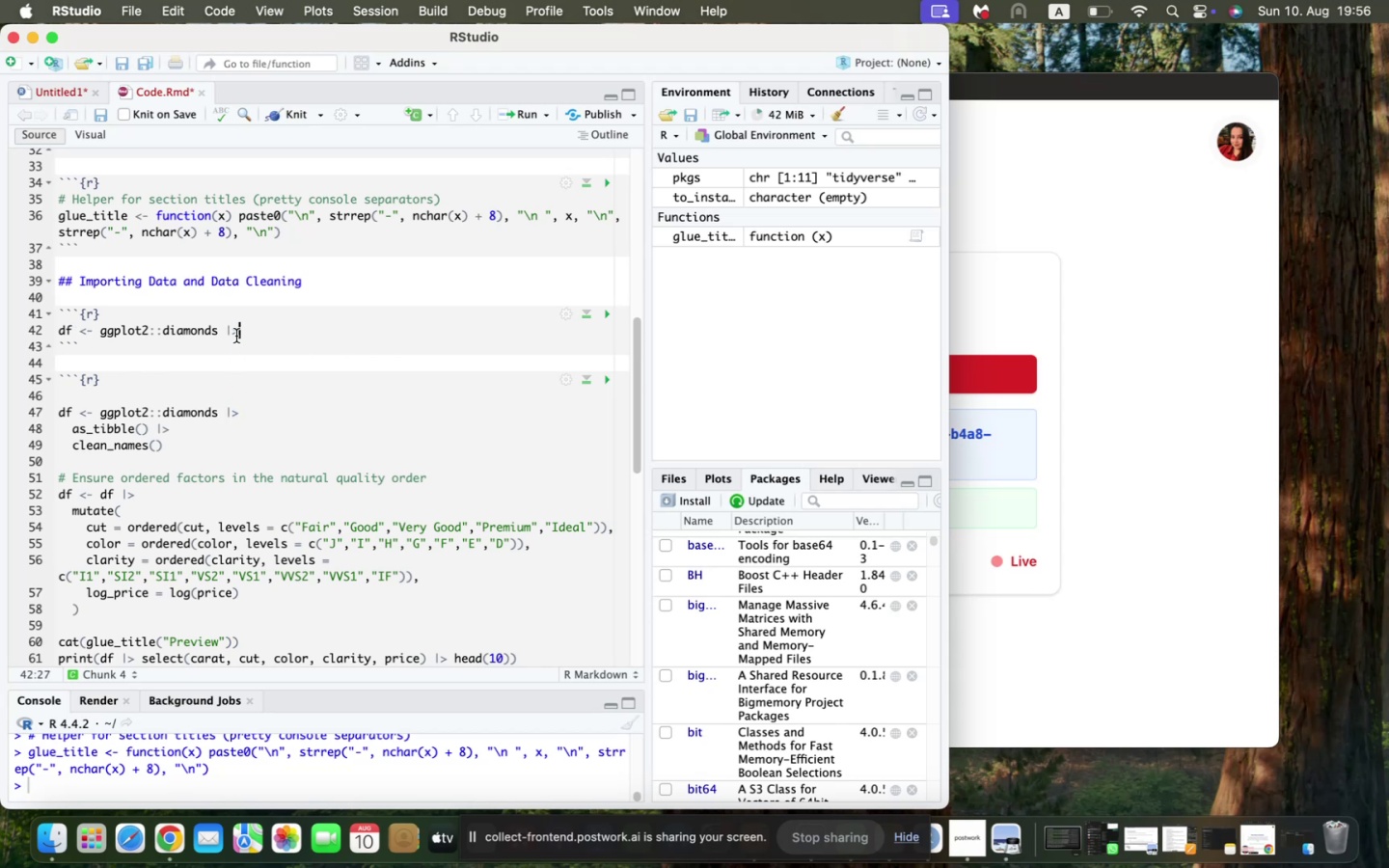 
key(Enter)
 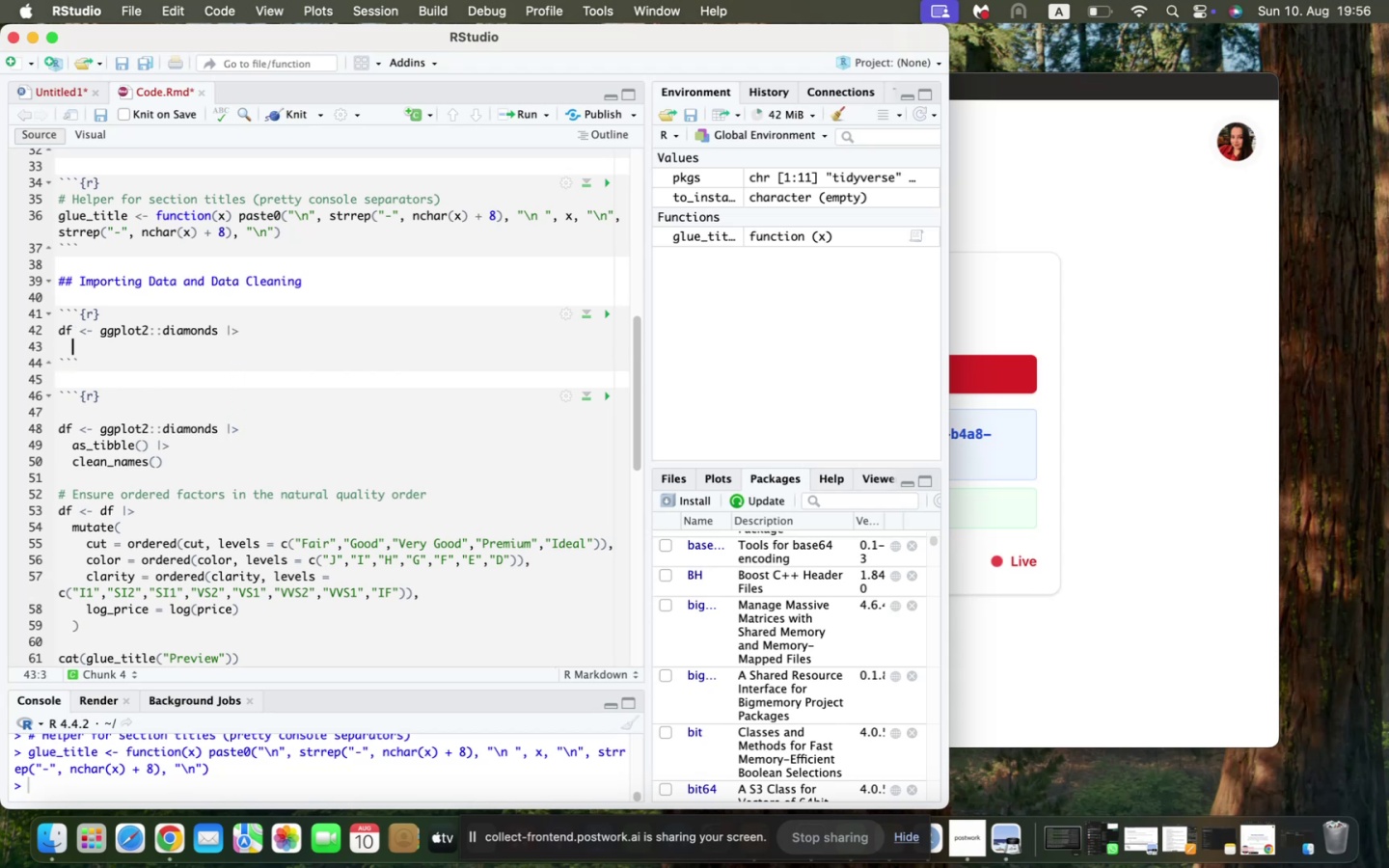 
type(as_tibble()
 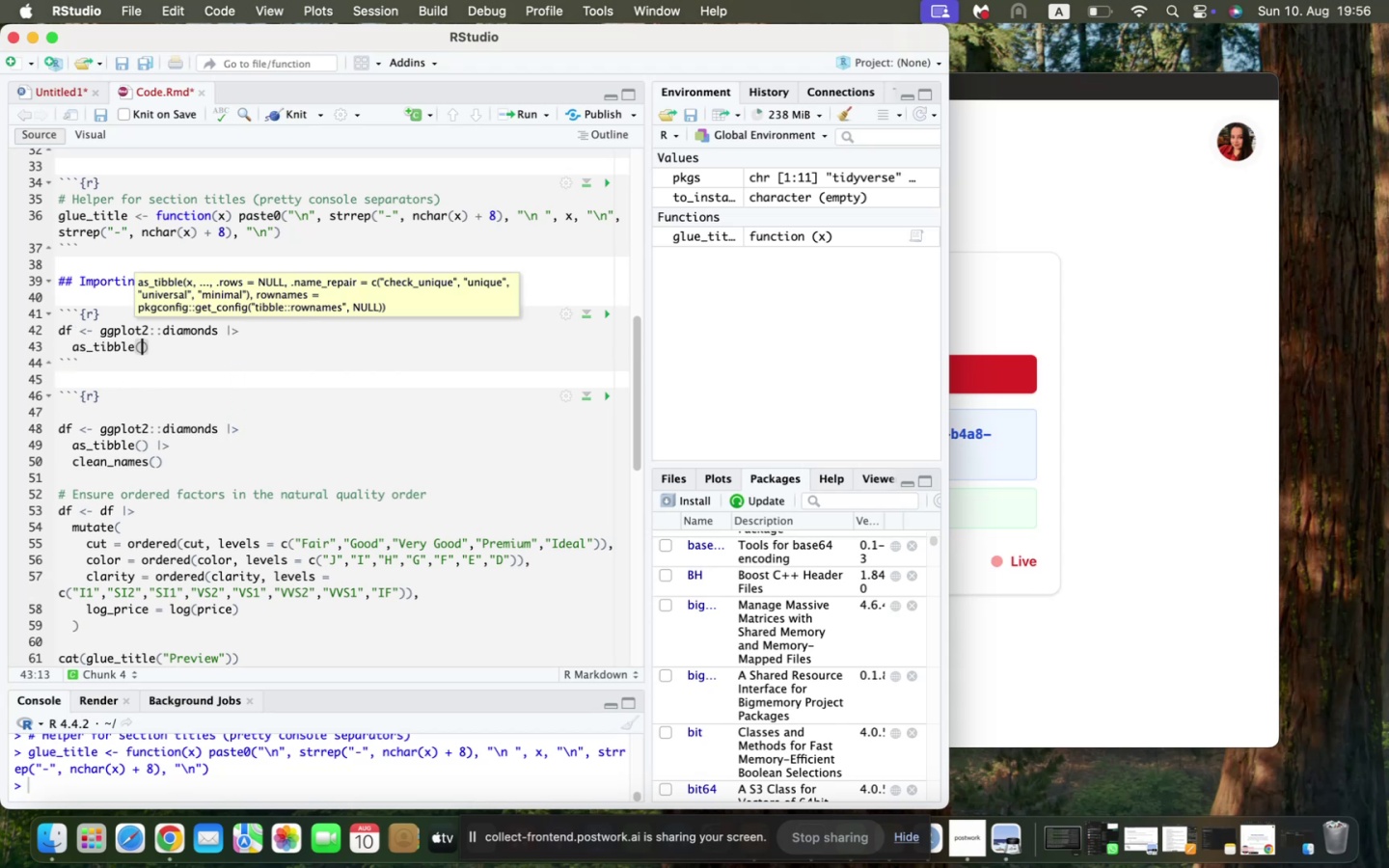 
key(ArrowRight)
 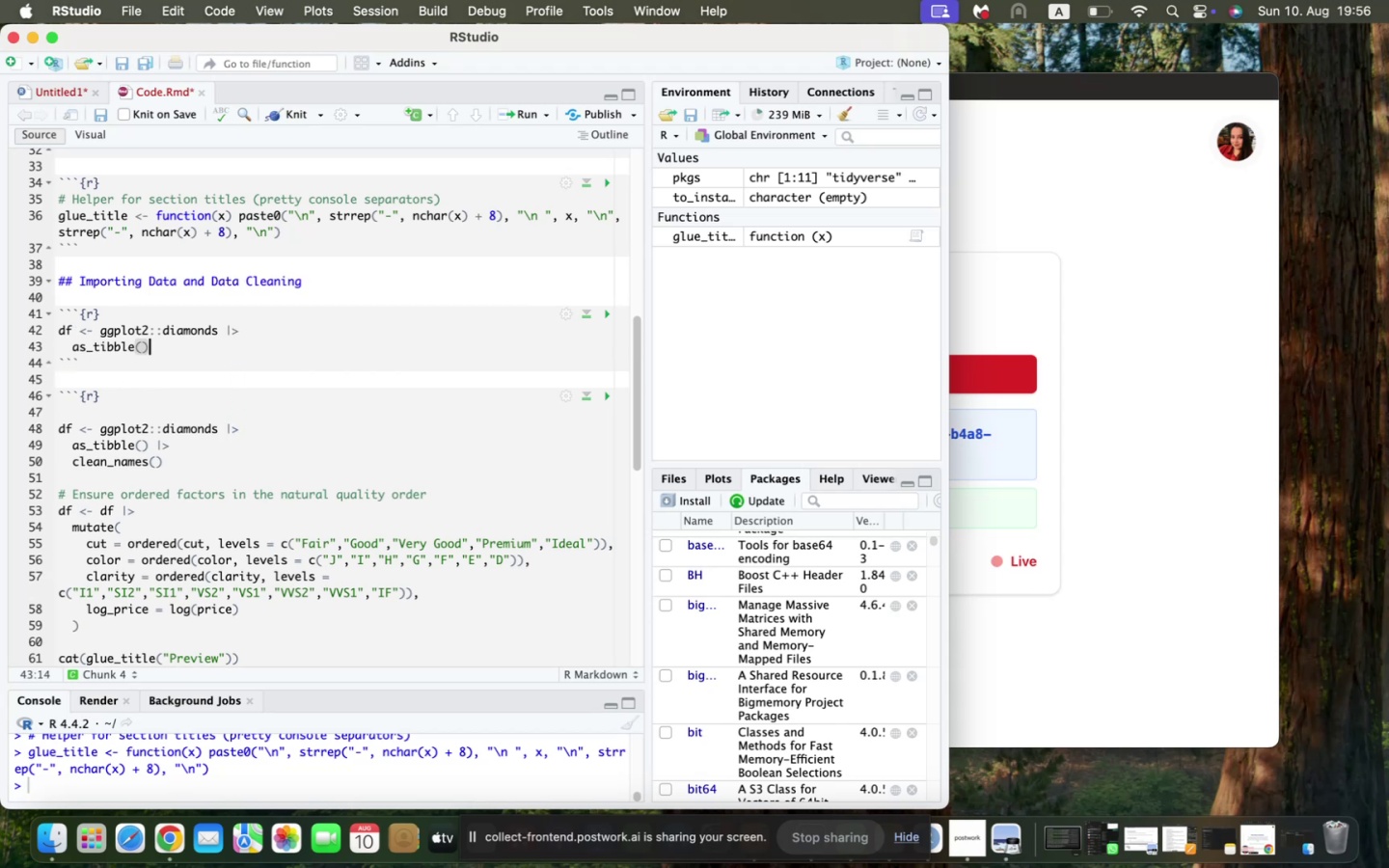 
key(Space)
 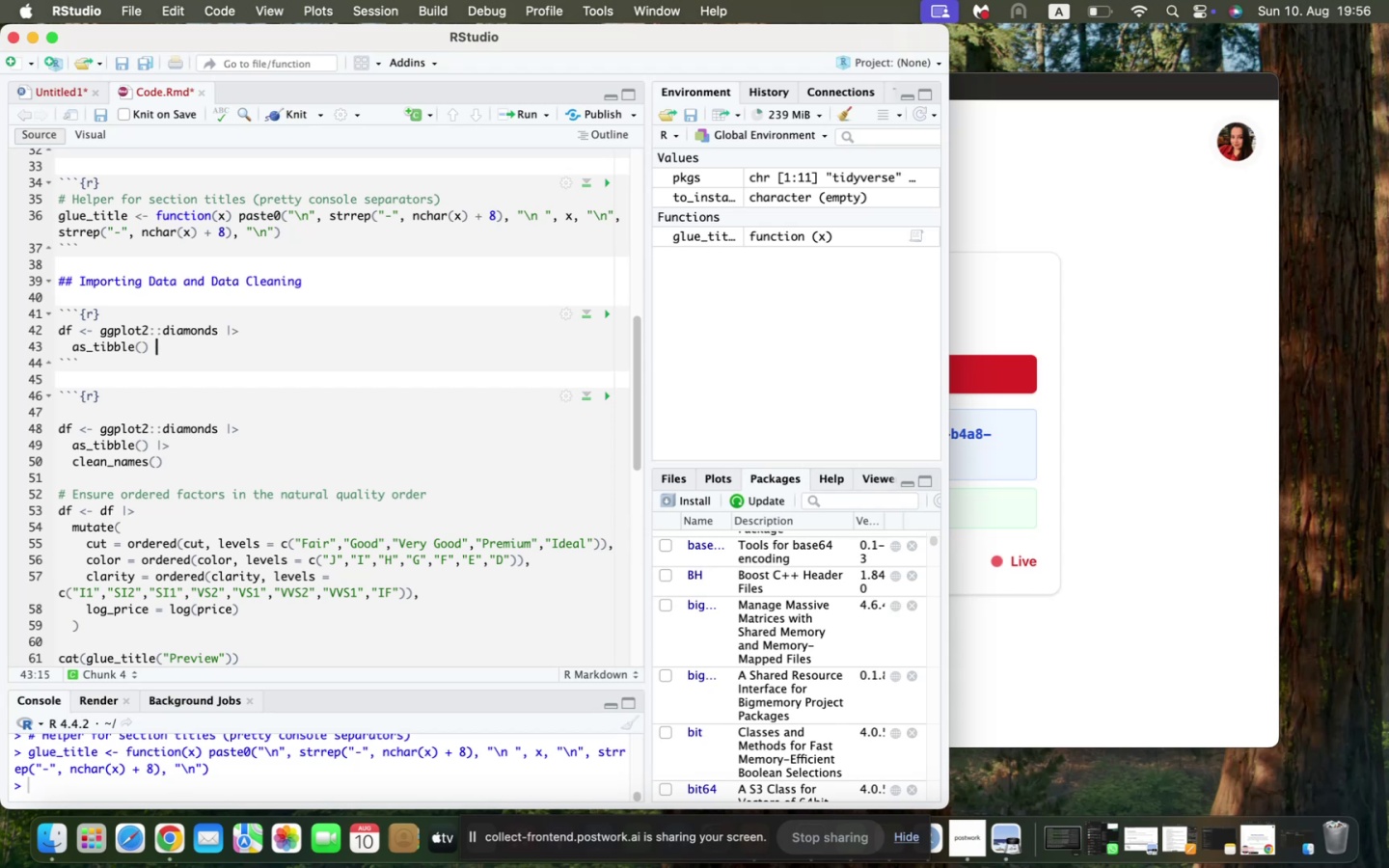 
key(Meta+V)
 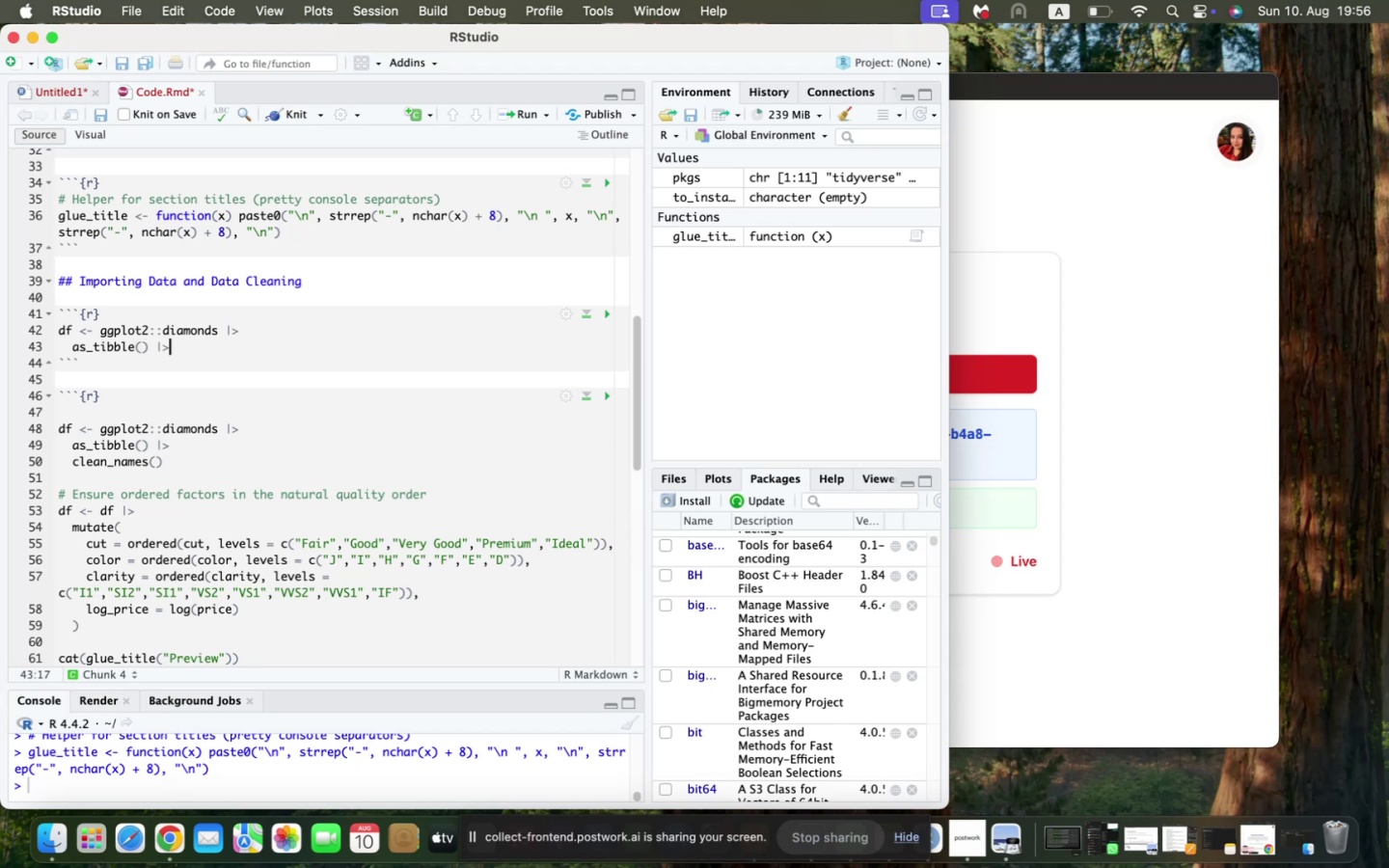 
key(Enter)
 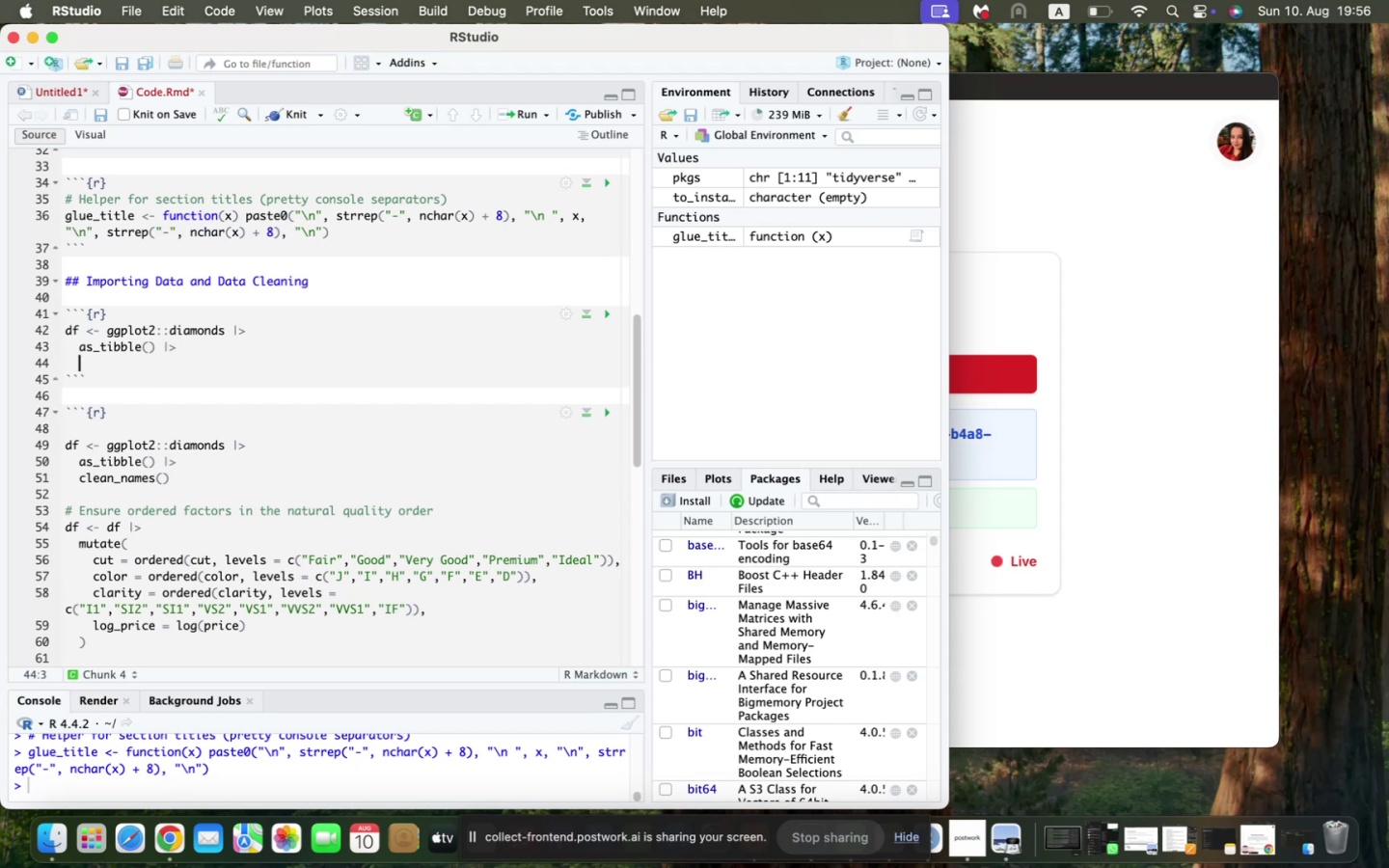 
type(cllean)
key(Backspace)
key(Backspace)
key(Backspace)
key(Backspace)
type(ean_names()
 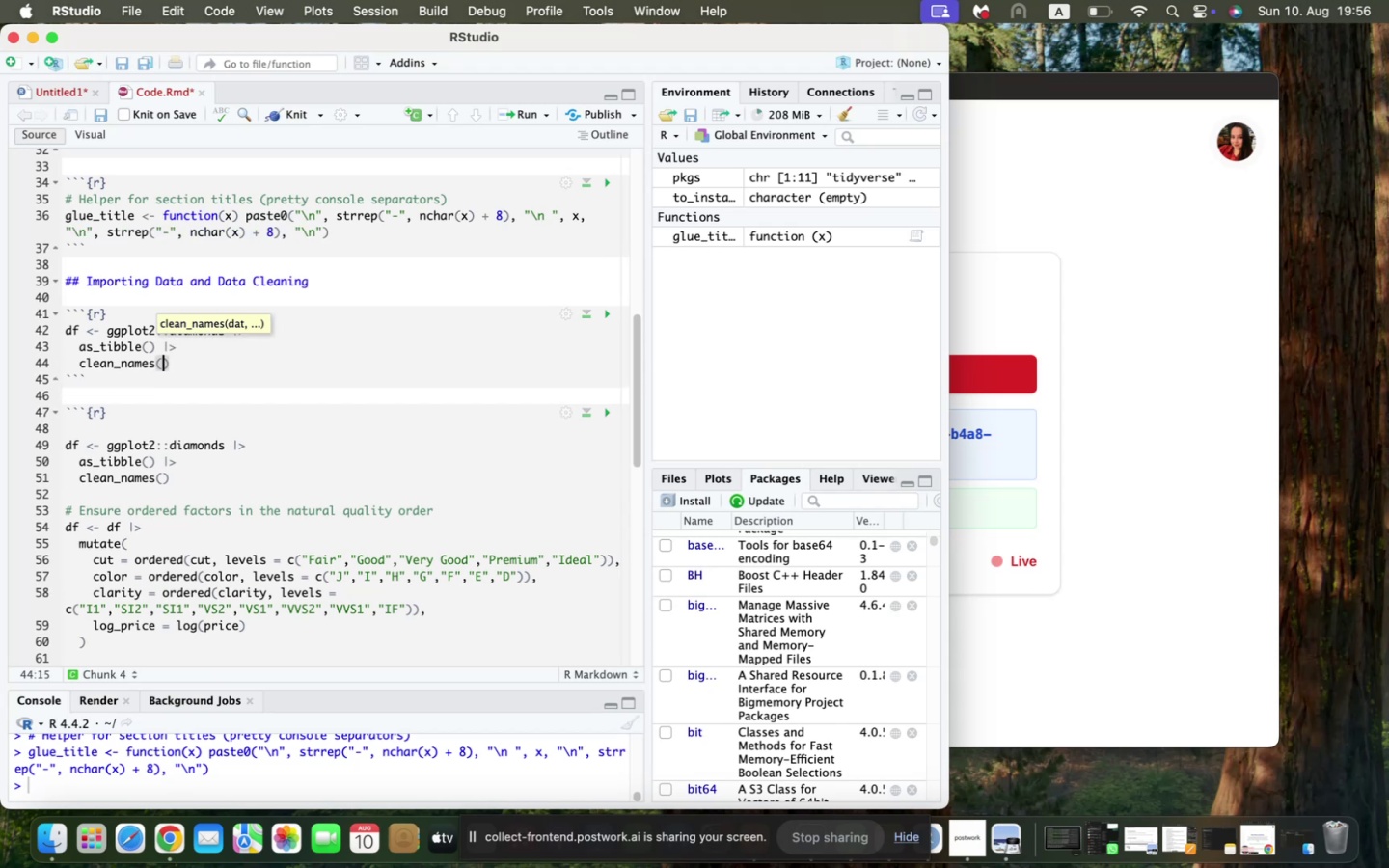 
key(ArrowRight)
 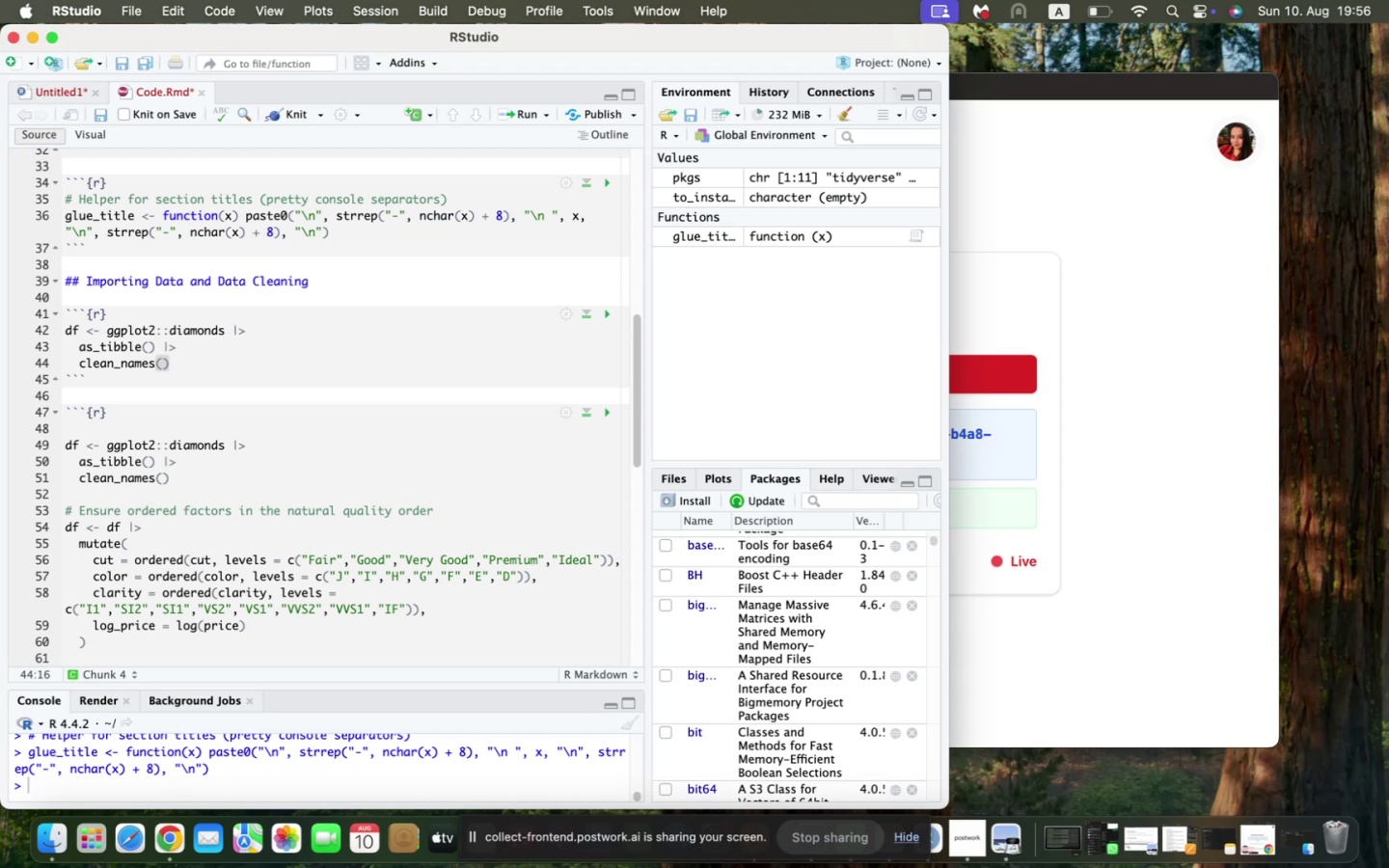 
key(Enter)
 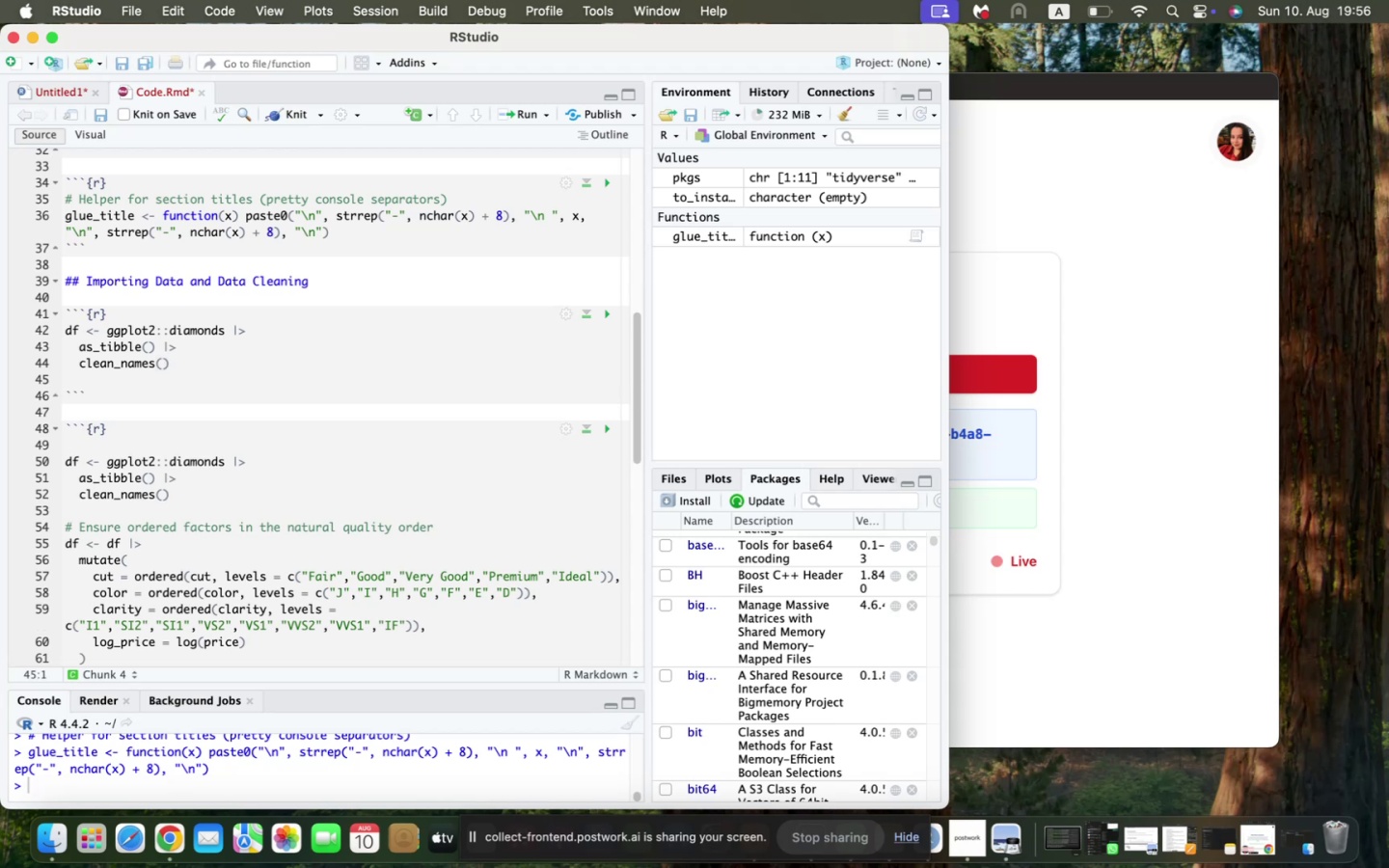 
scroll: coordinate [236, 336], scroll_direction: down, amount: 18.0
 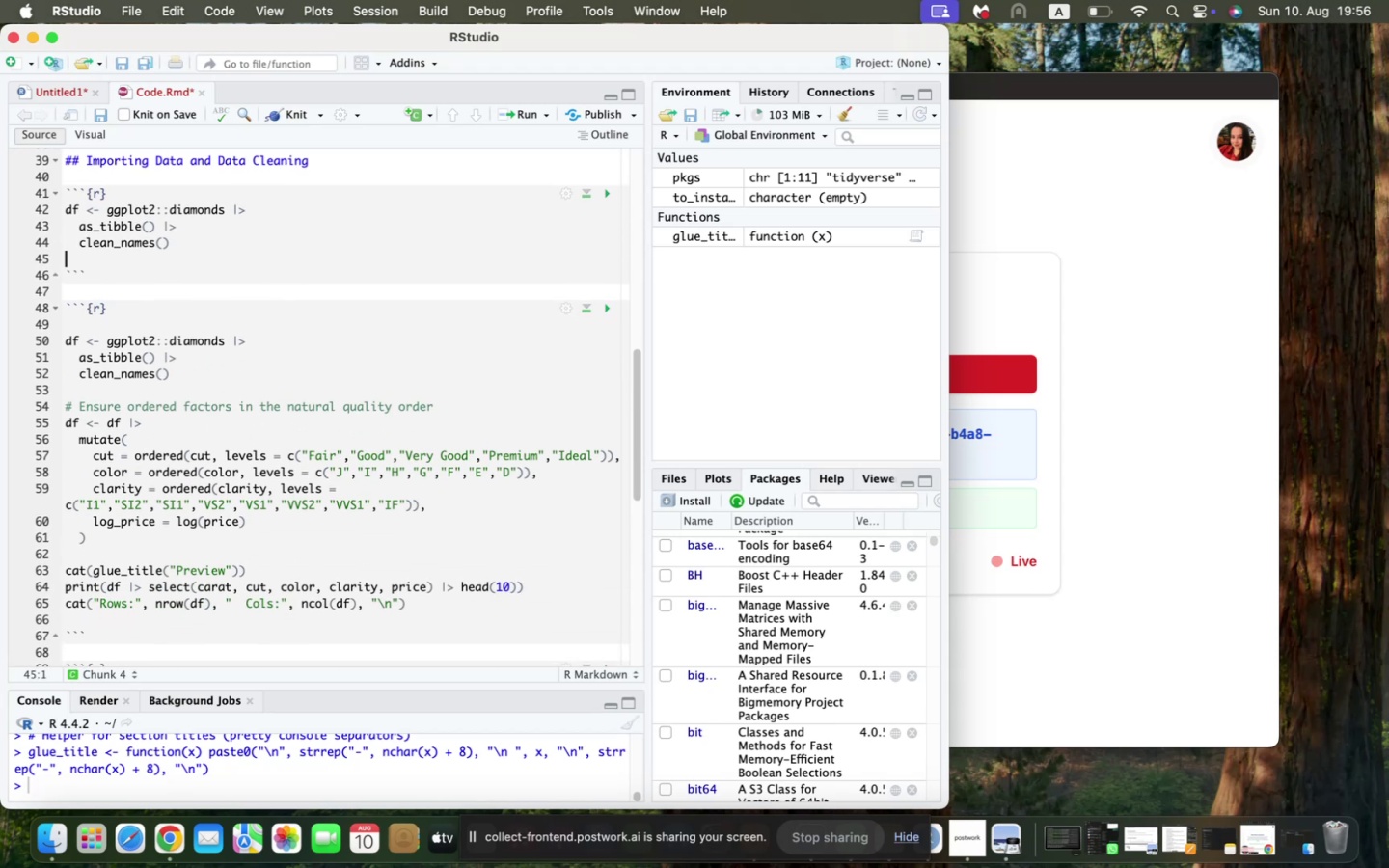 
key(Enter)
 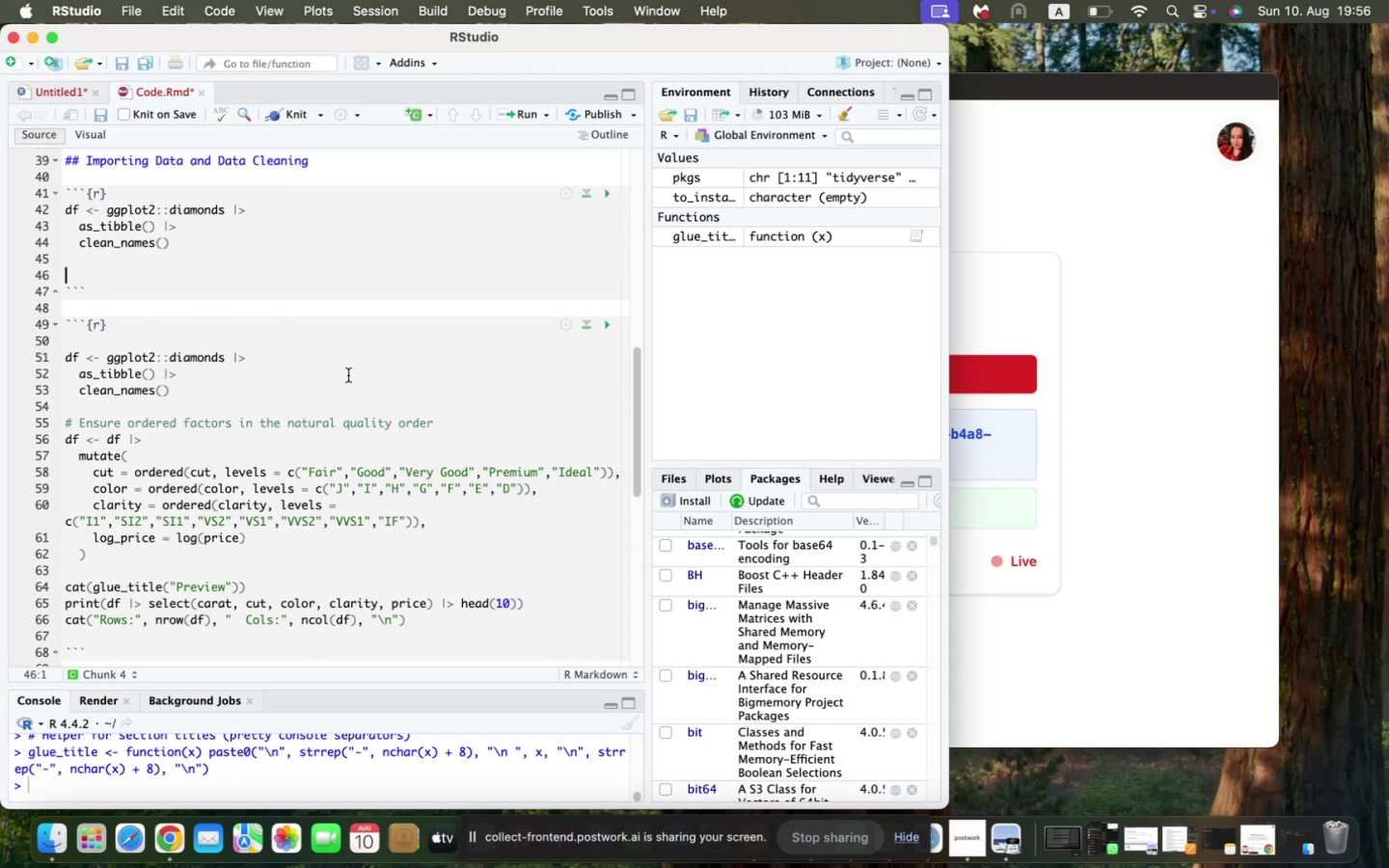 
left_click_drag(start_coordinate=[437, 420], to_coordinate=[3, 412])
 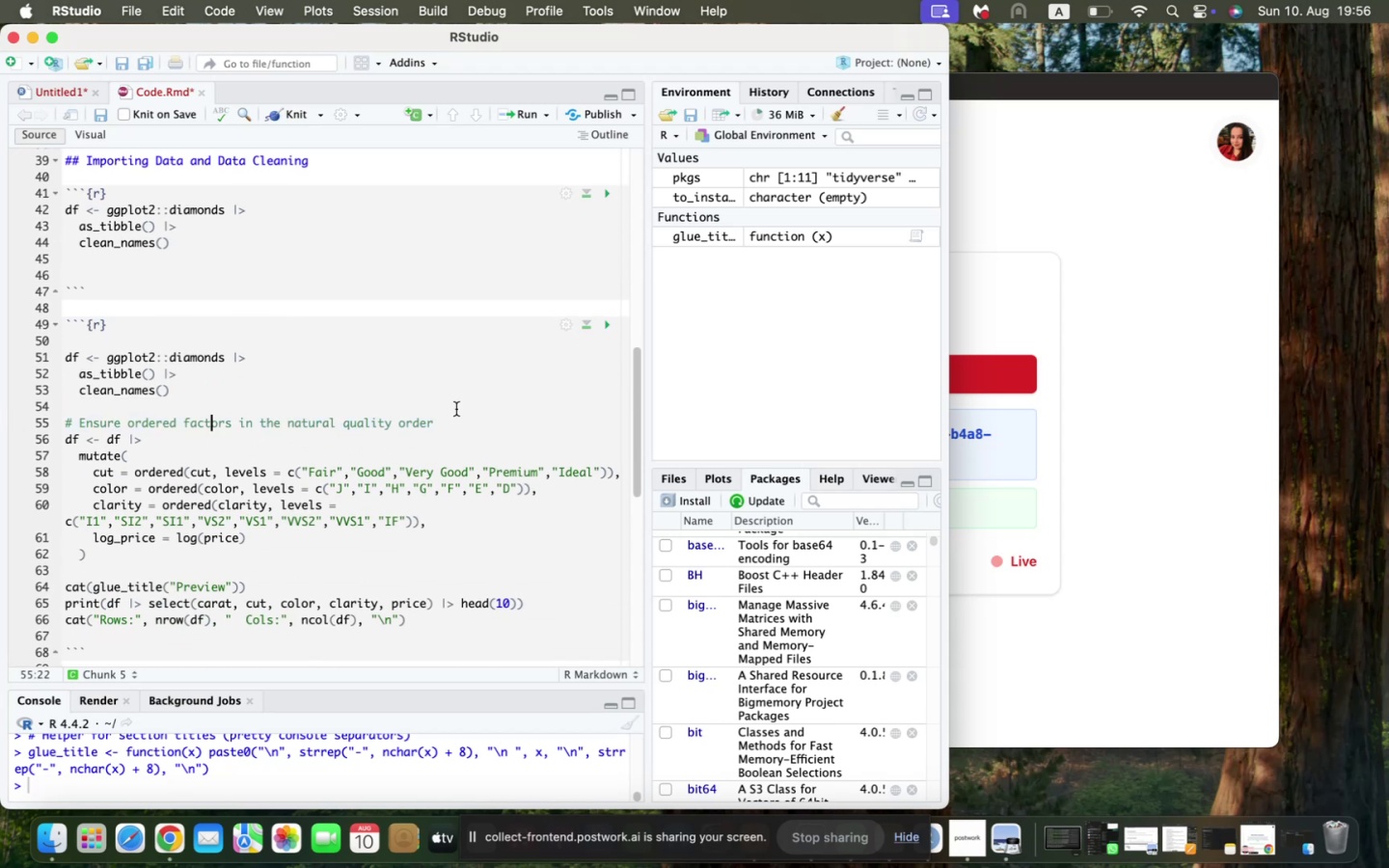 
left_click_drag(start_coordinate=[449, 423], to_coordinate=[0, 419])
 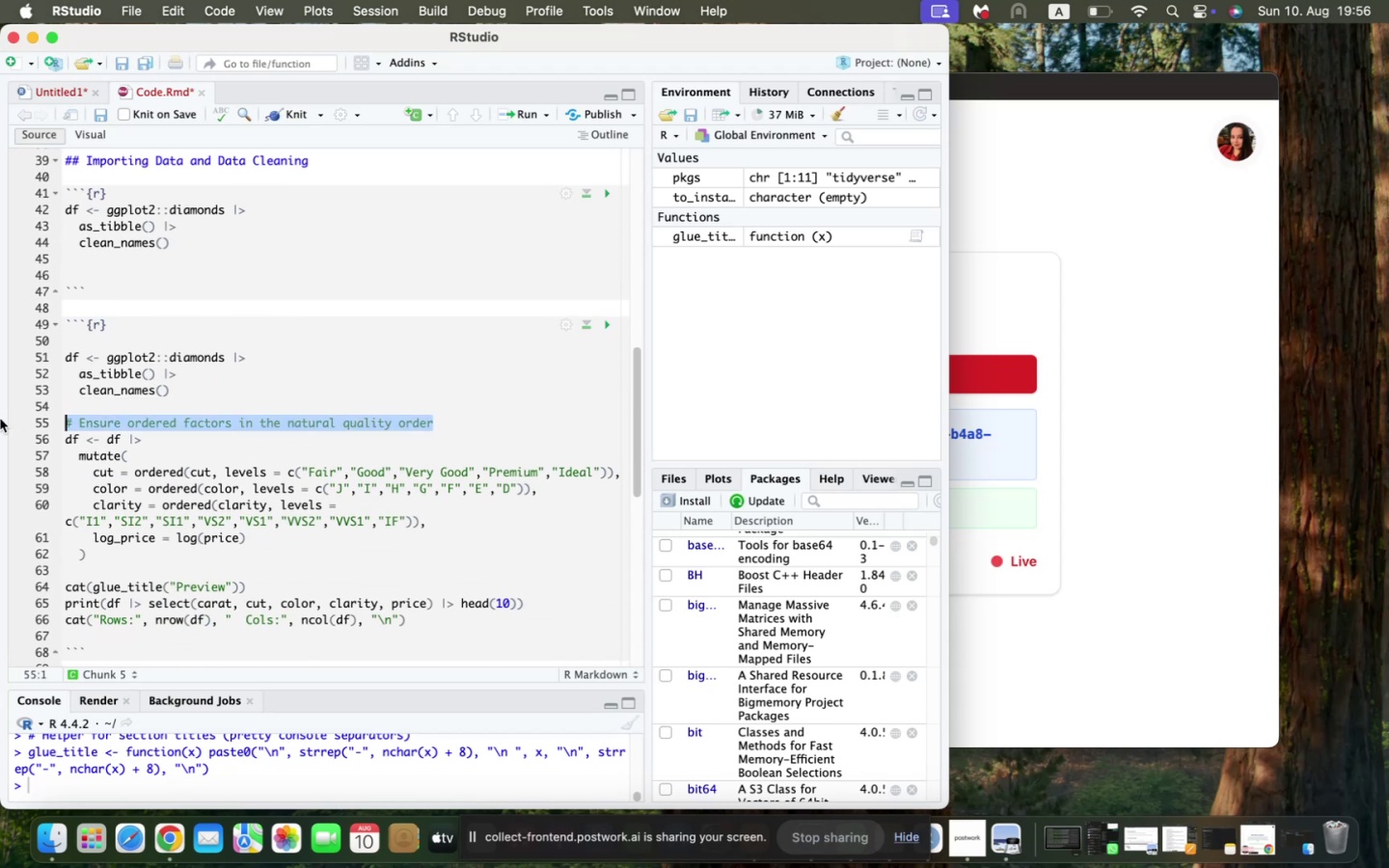 
key(Meta+C)
 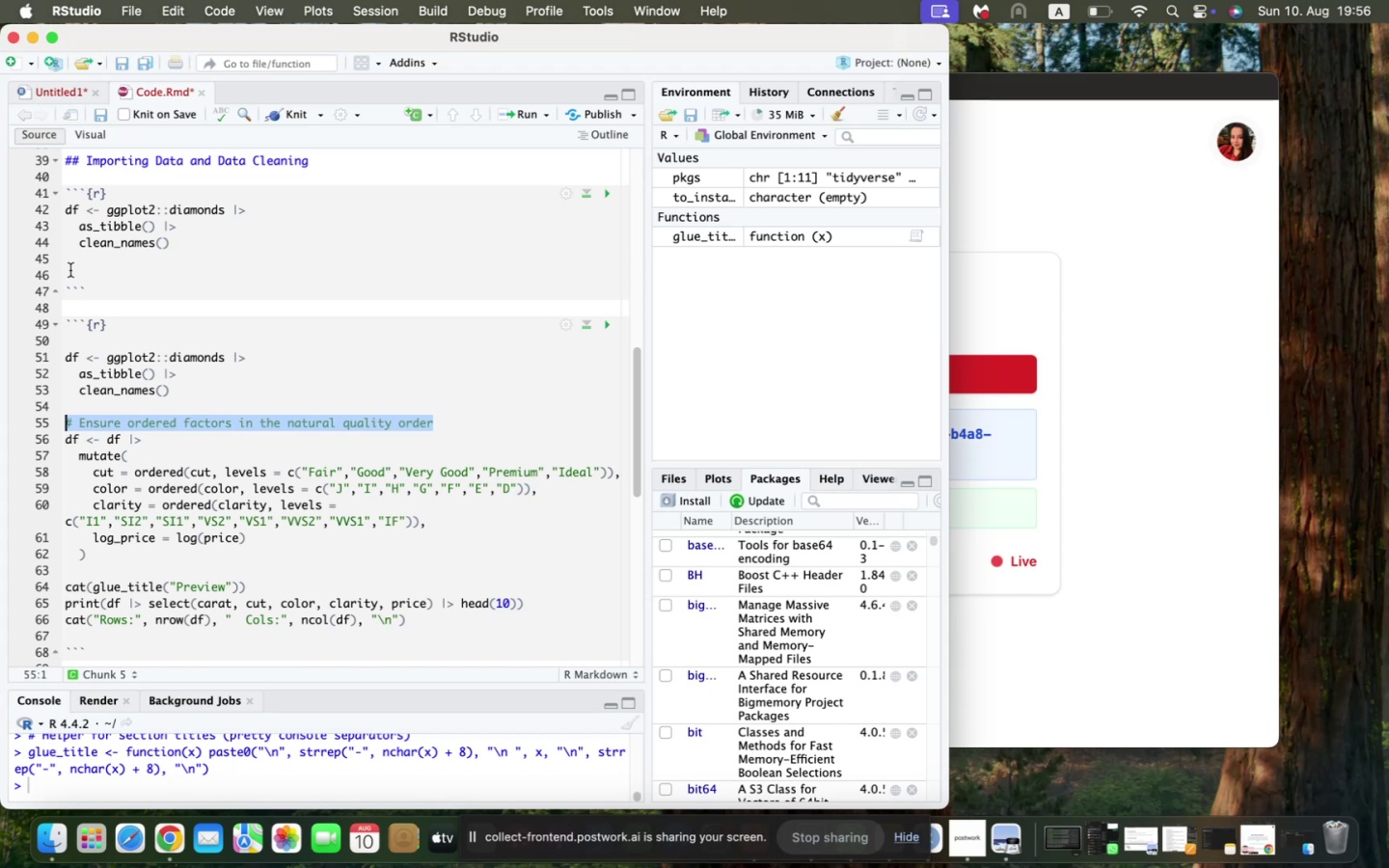 
key(Meta+V)
 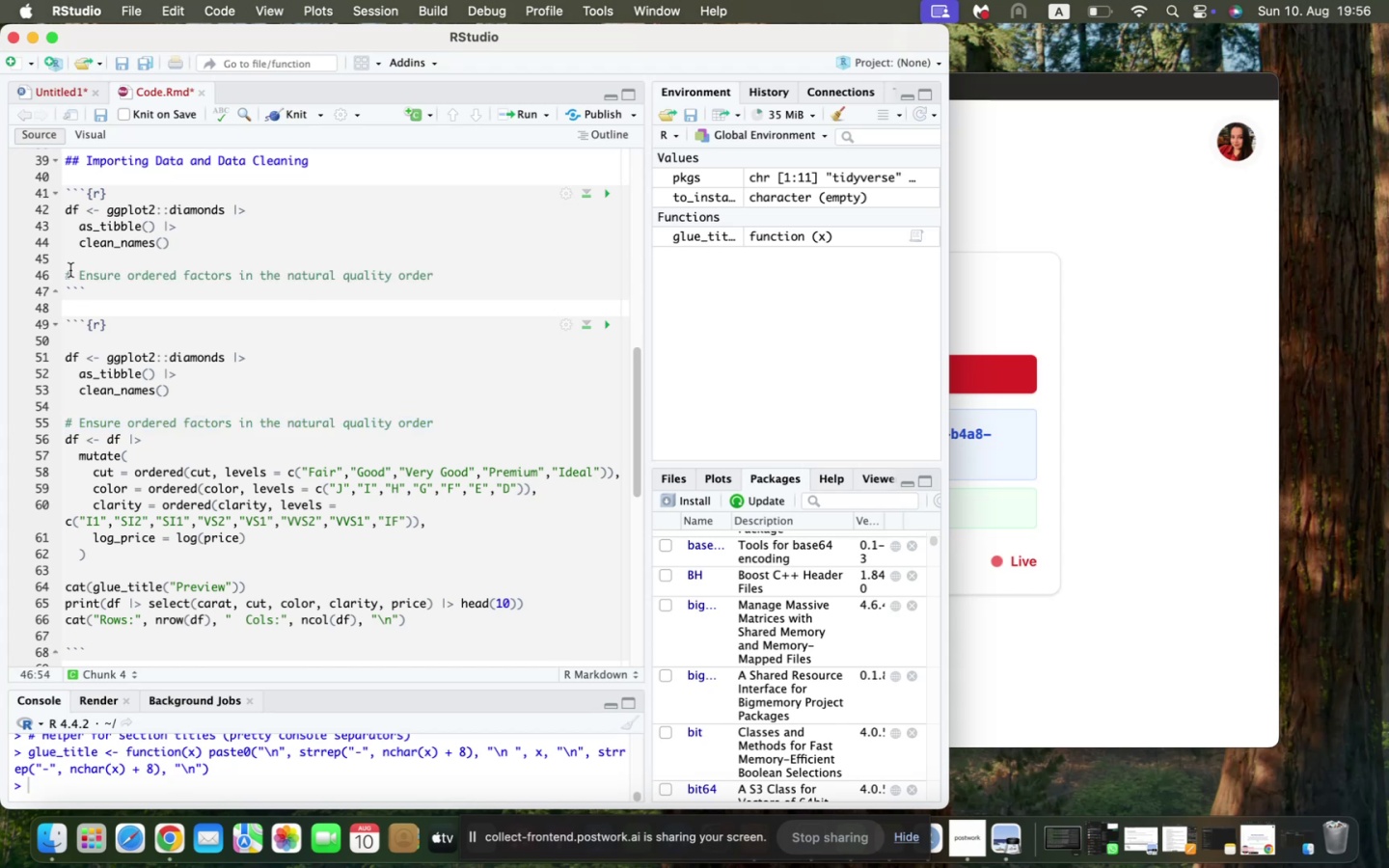 
key(Enter)
 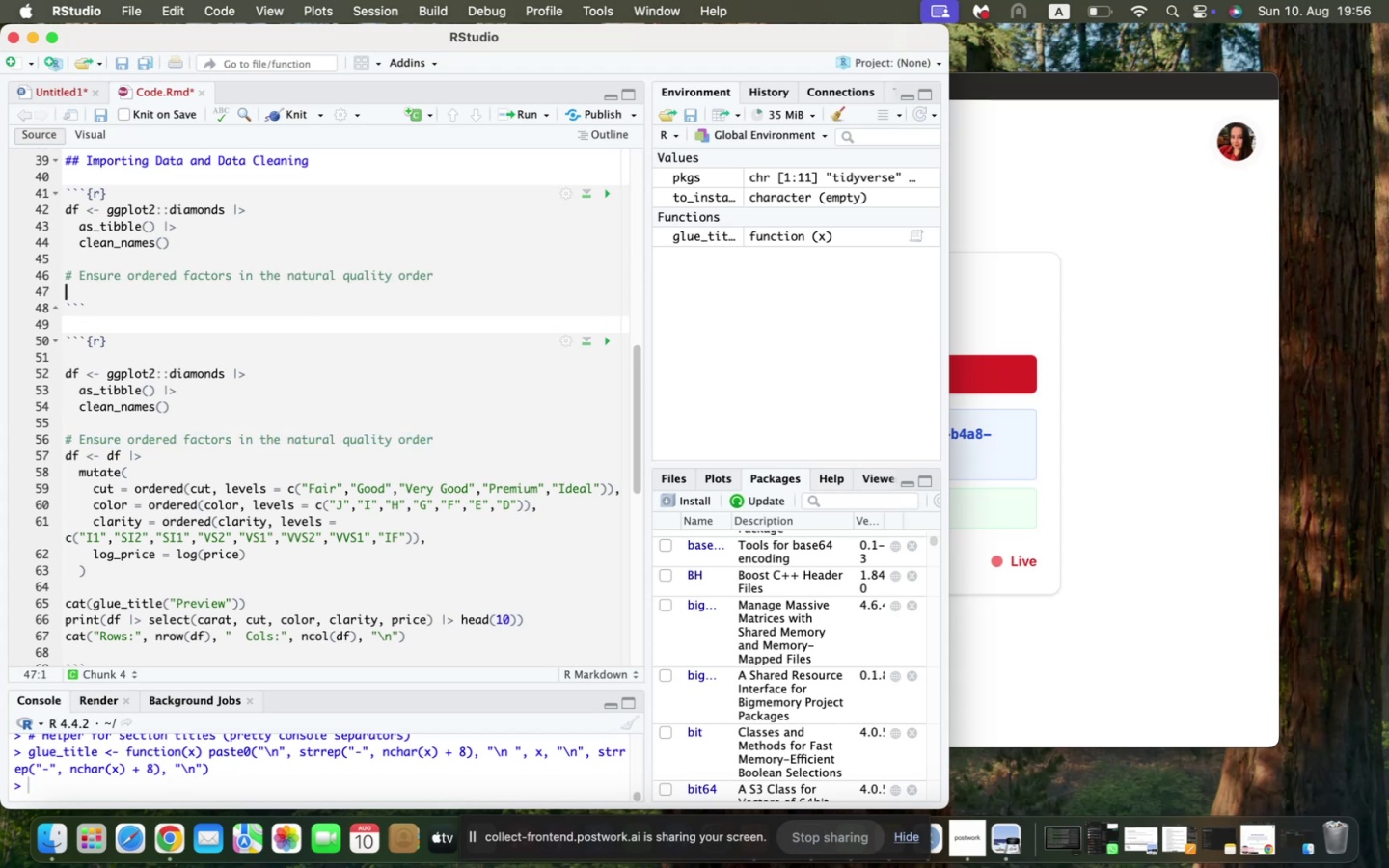 
type(df <- )
 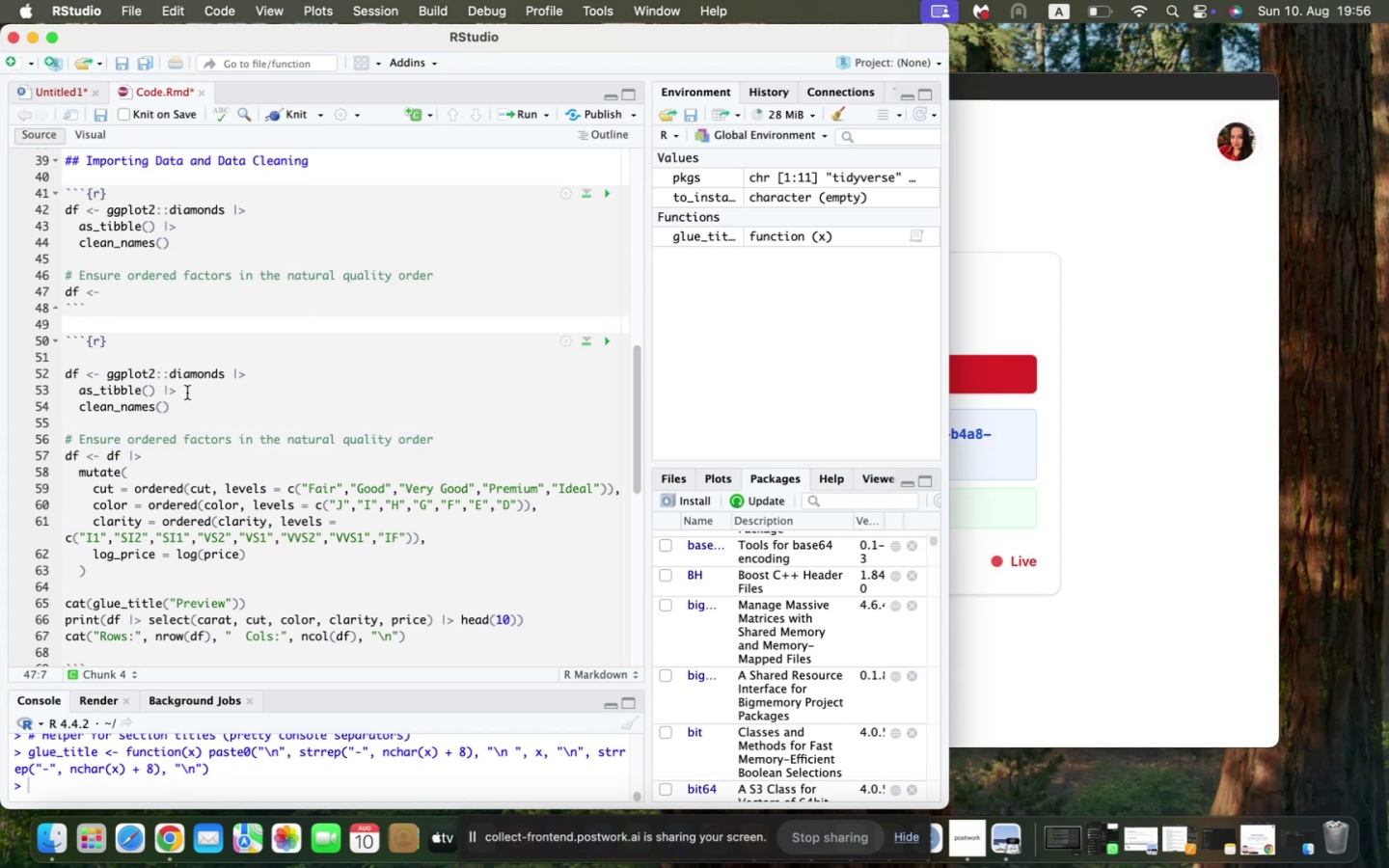 
left_click_drag(start_coordinate=[195, 403], to_coordinate=[37, 360])
 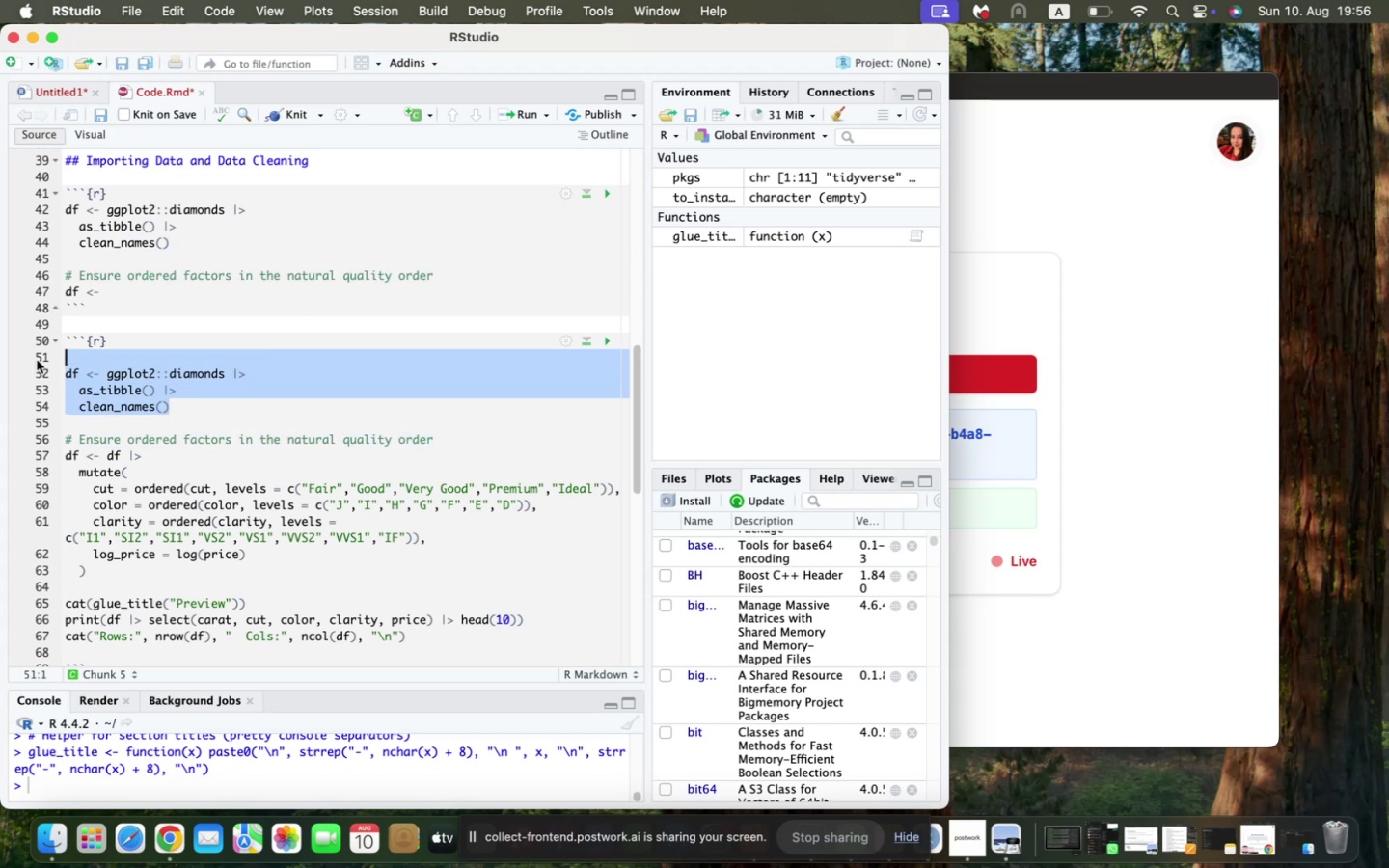 
key(Backspace)
 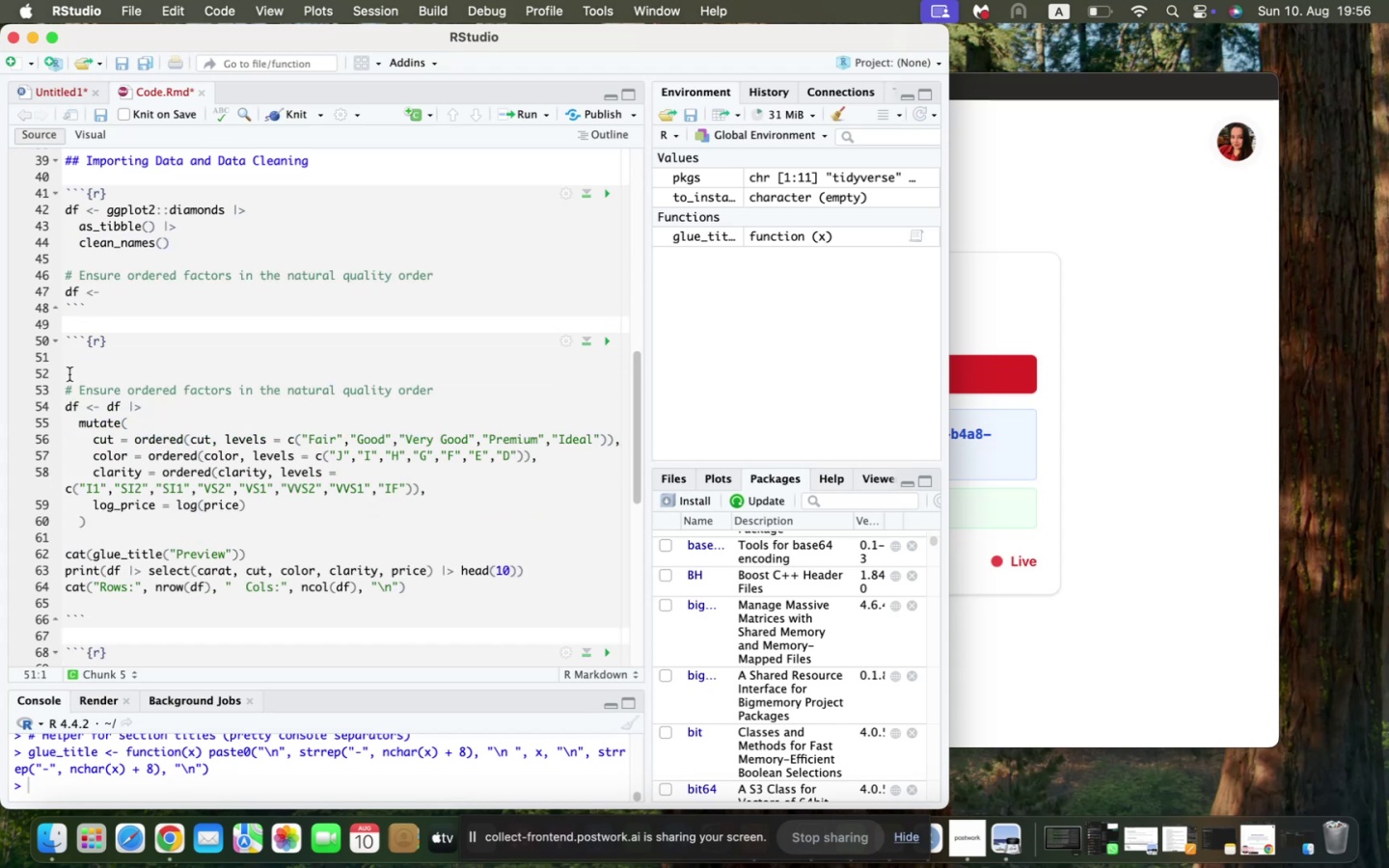 
left_click([71, 375])
 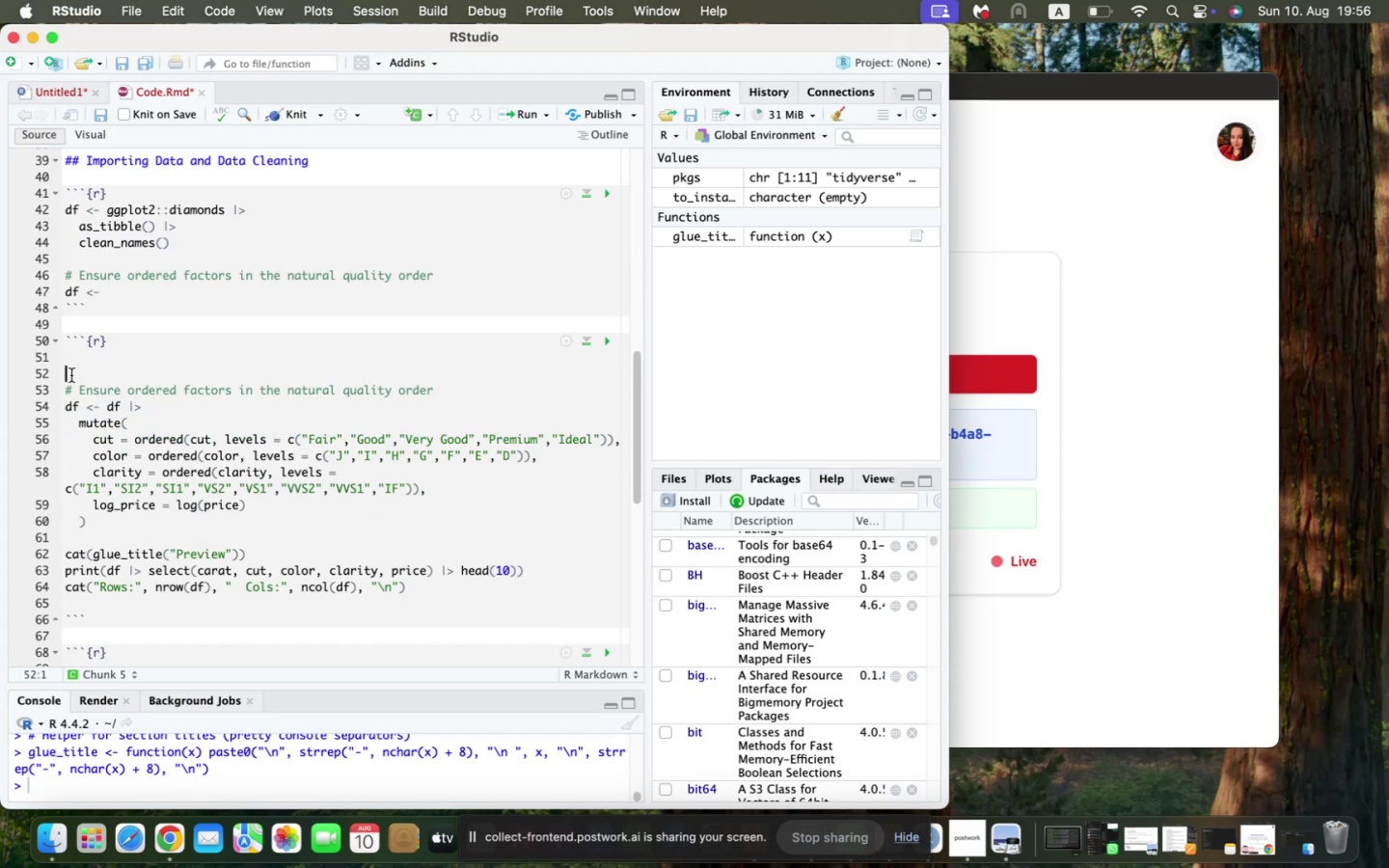 
key(Backspace)
 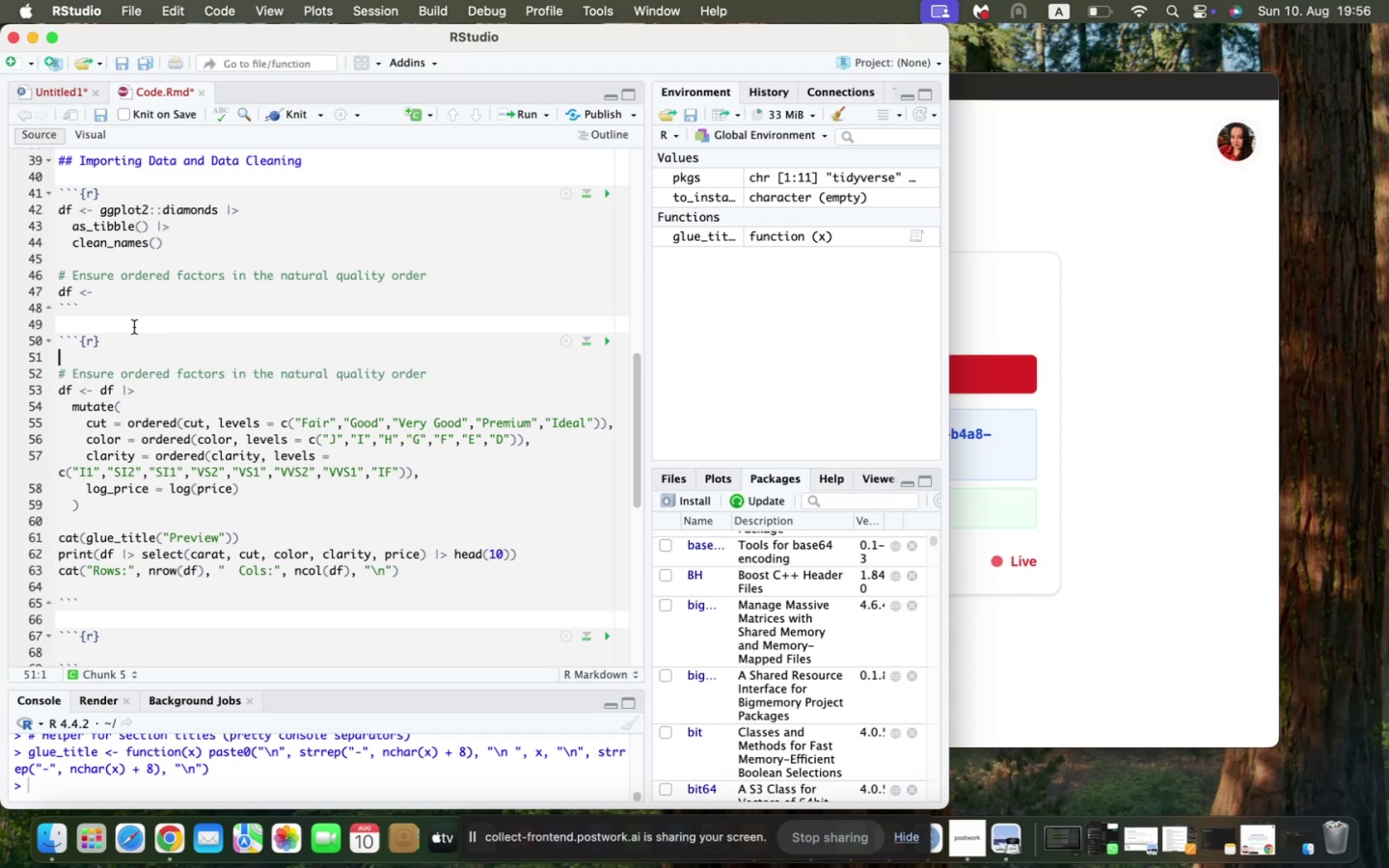 
left_click([101, 293])
 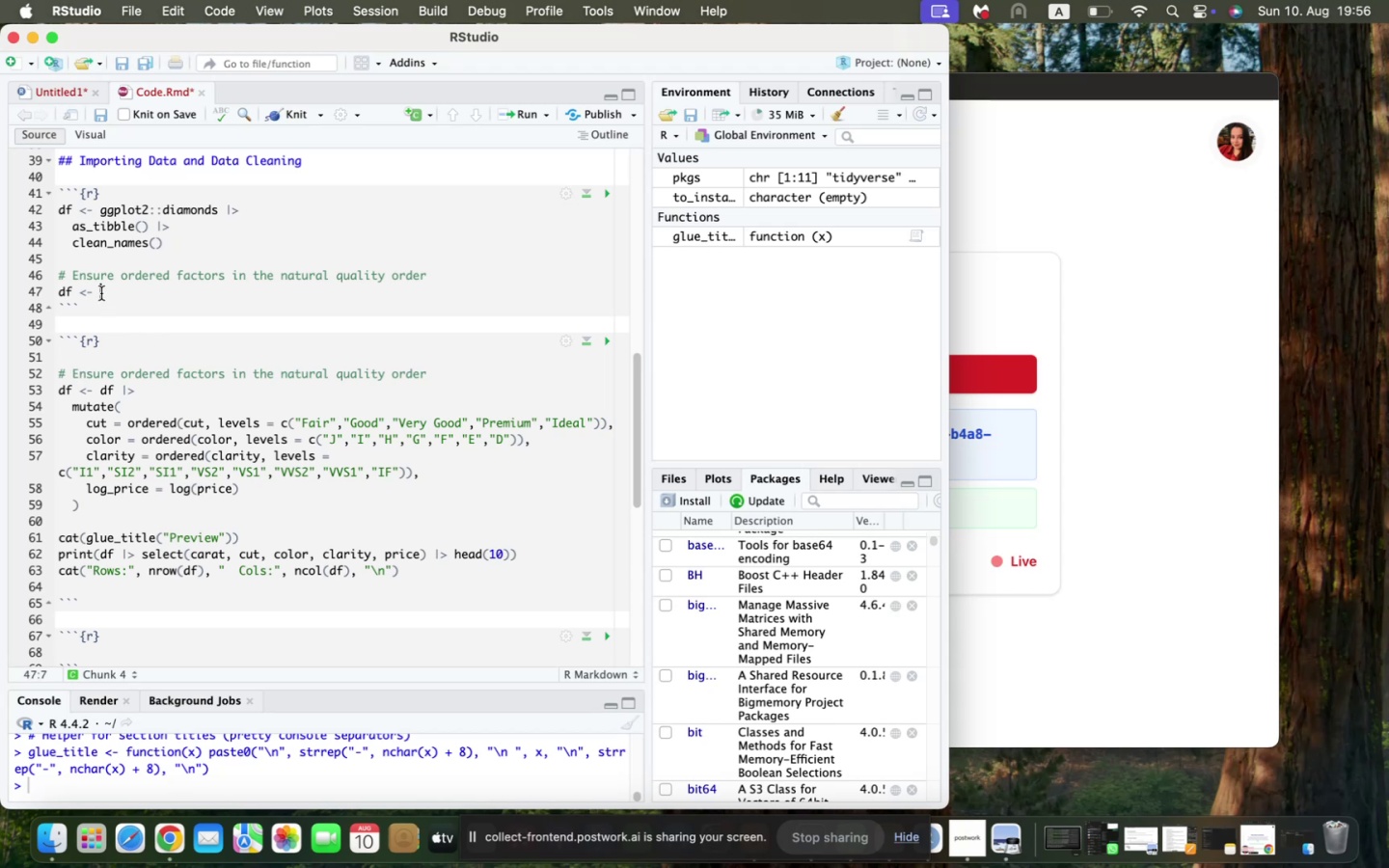 
type(df )
 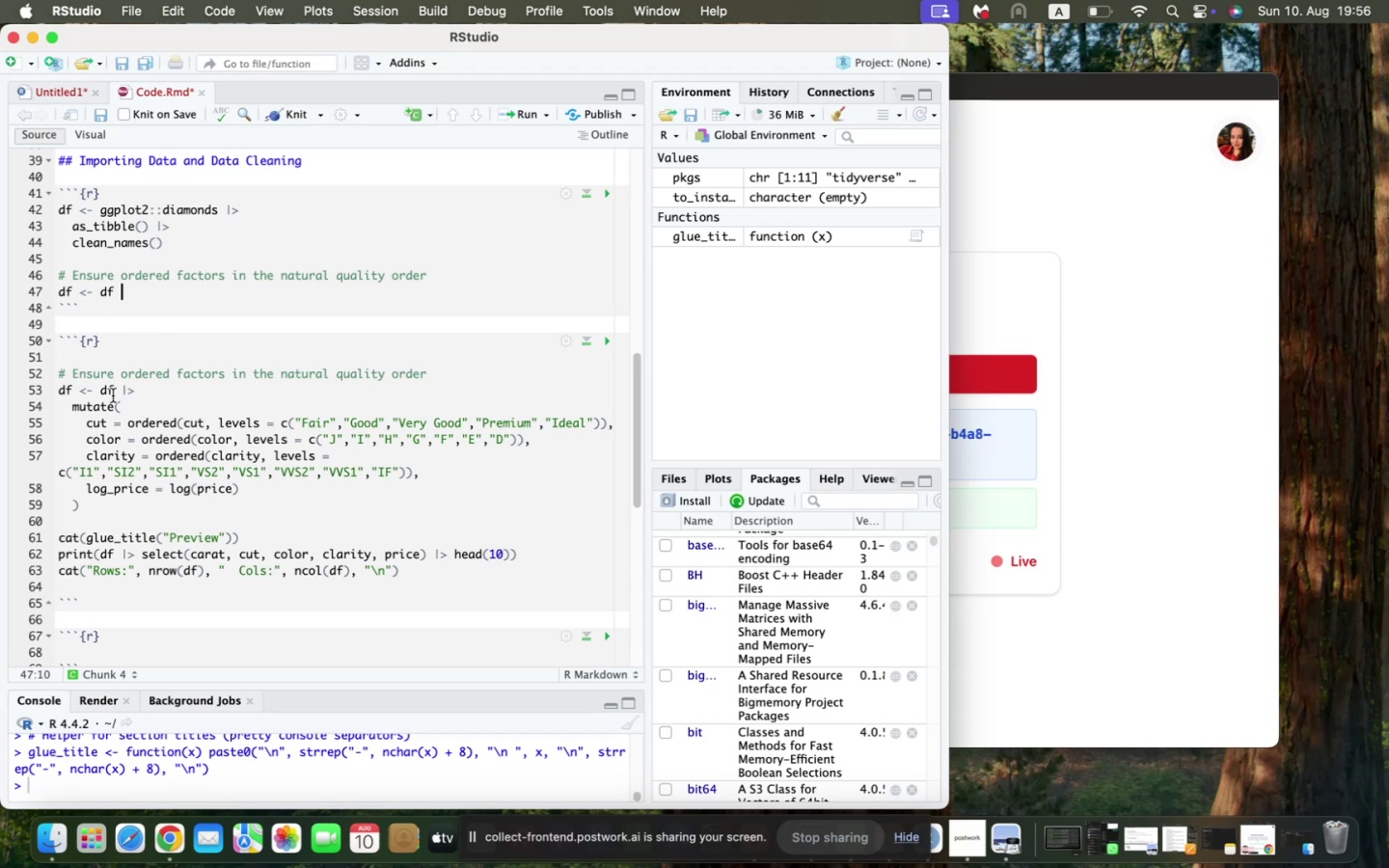 
left_click_drag(start_coordinate=[122, 393], to_coordinate=[136, 393])
 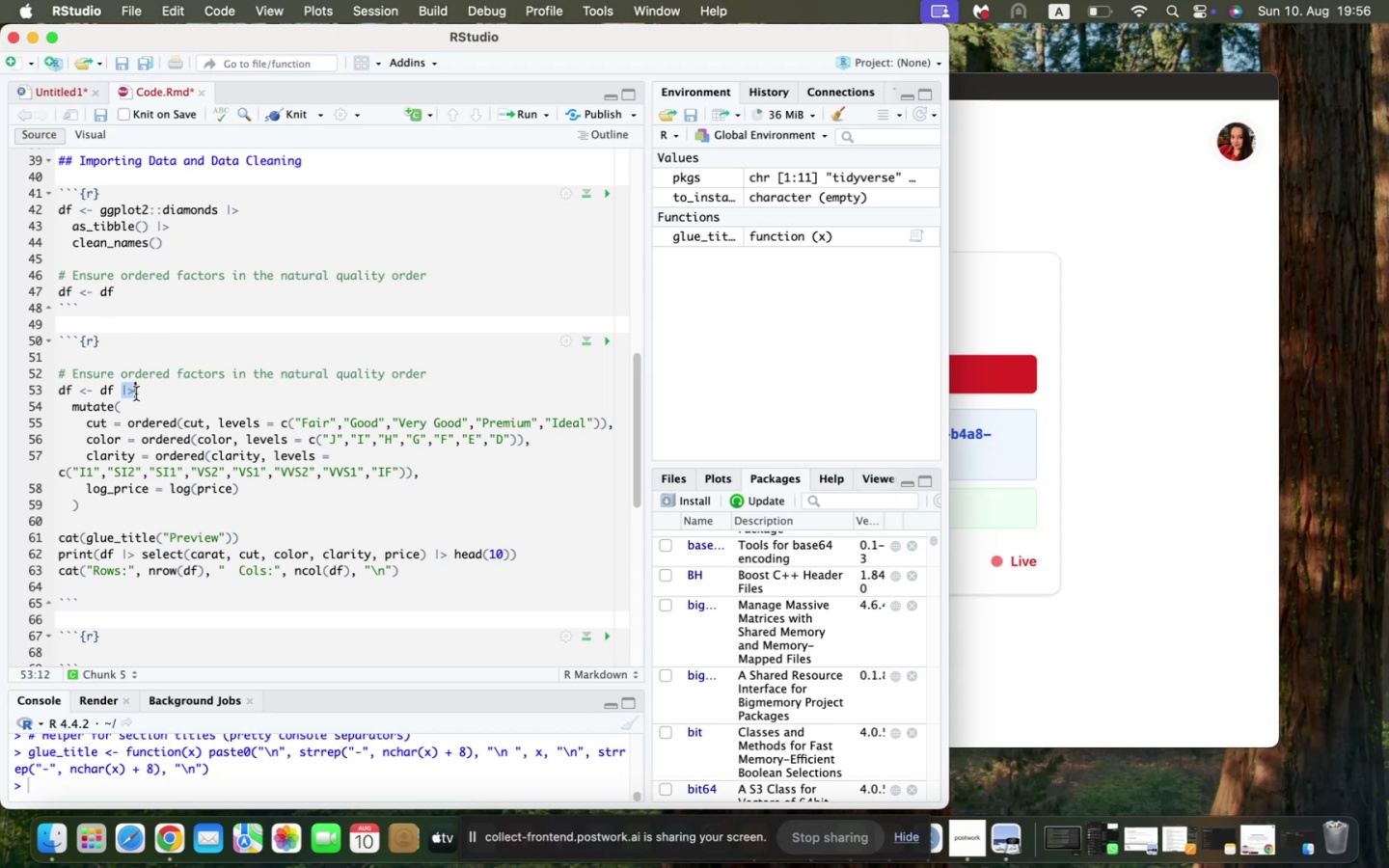 
key(Meta+CommandLeft)
 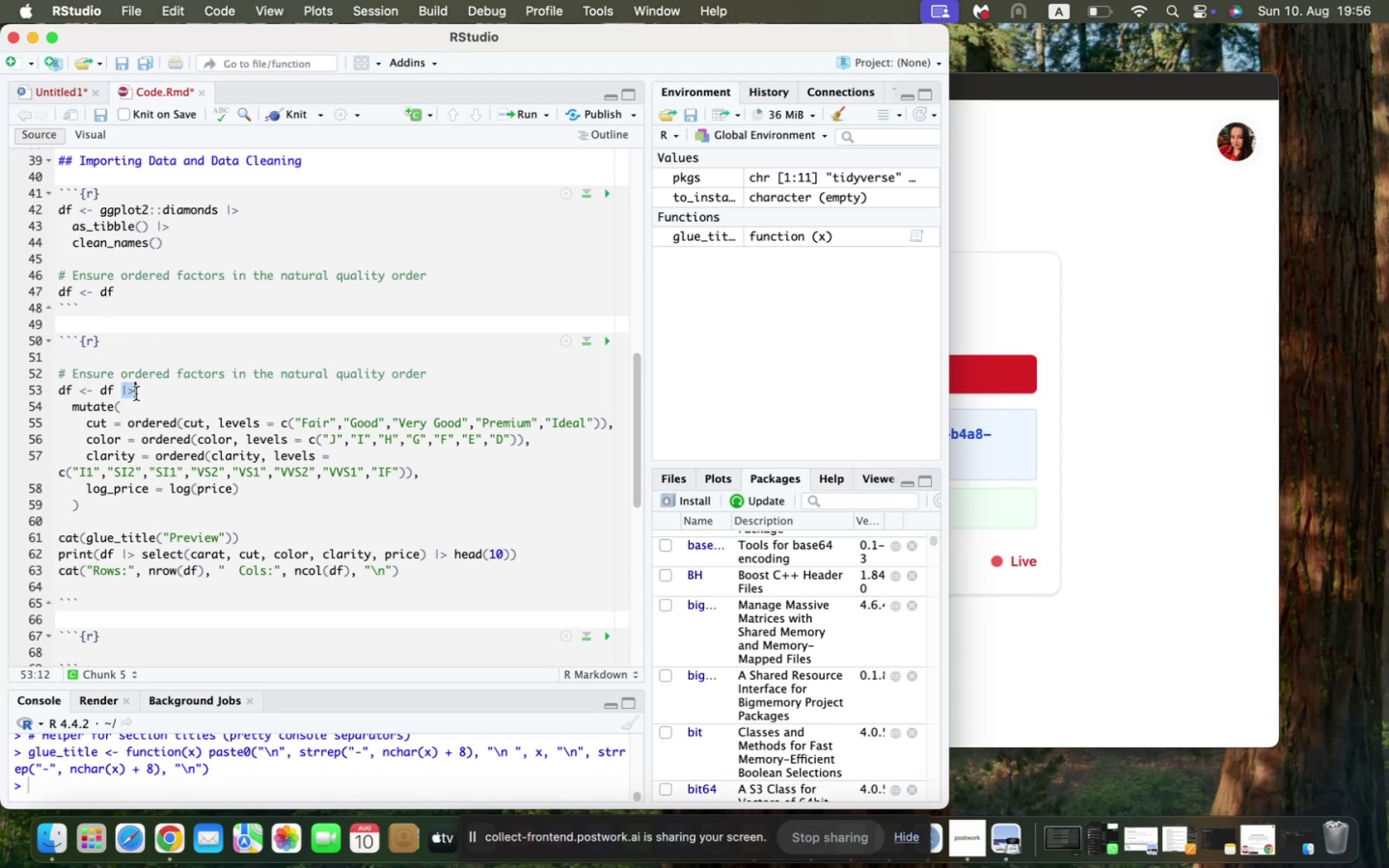 
key(Meta+C)
 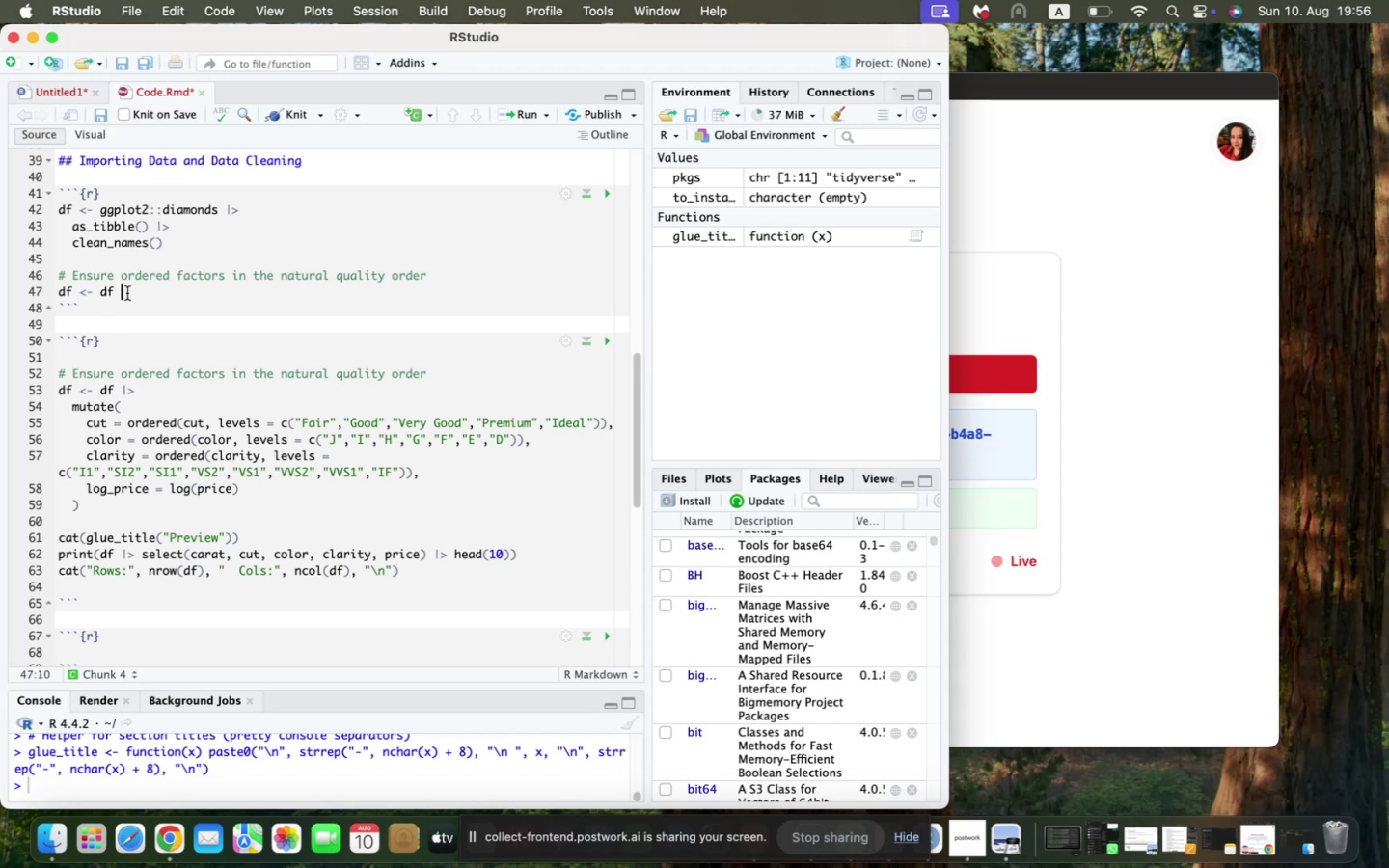 
key(Meta+V)
 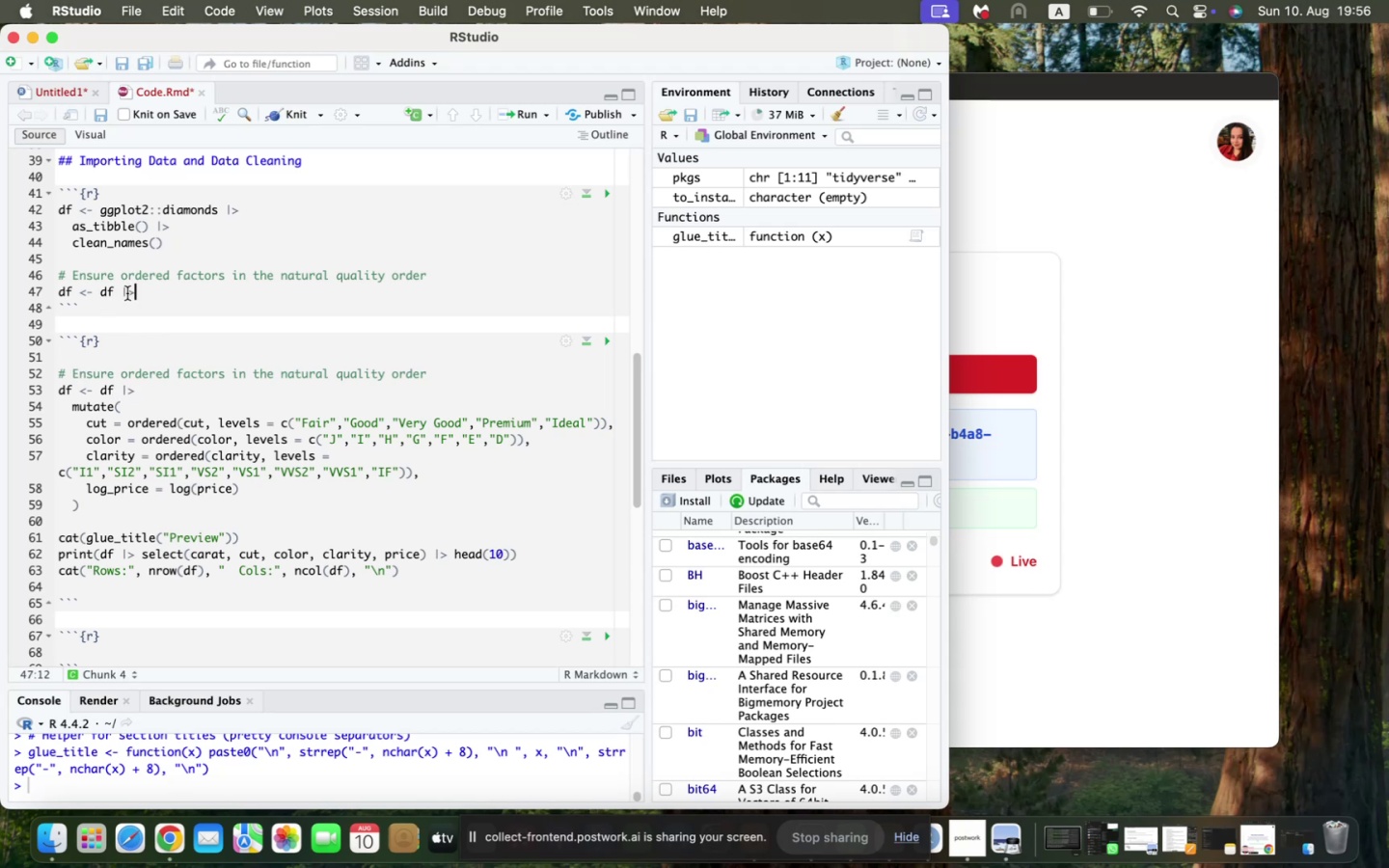 
key(Enter)
 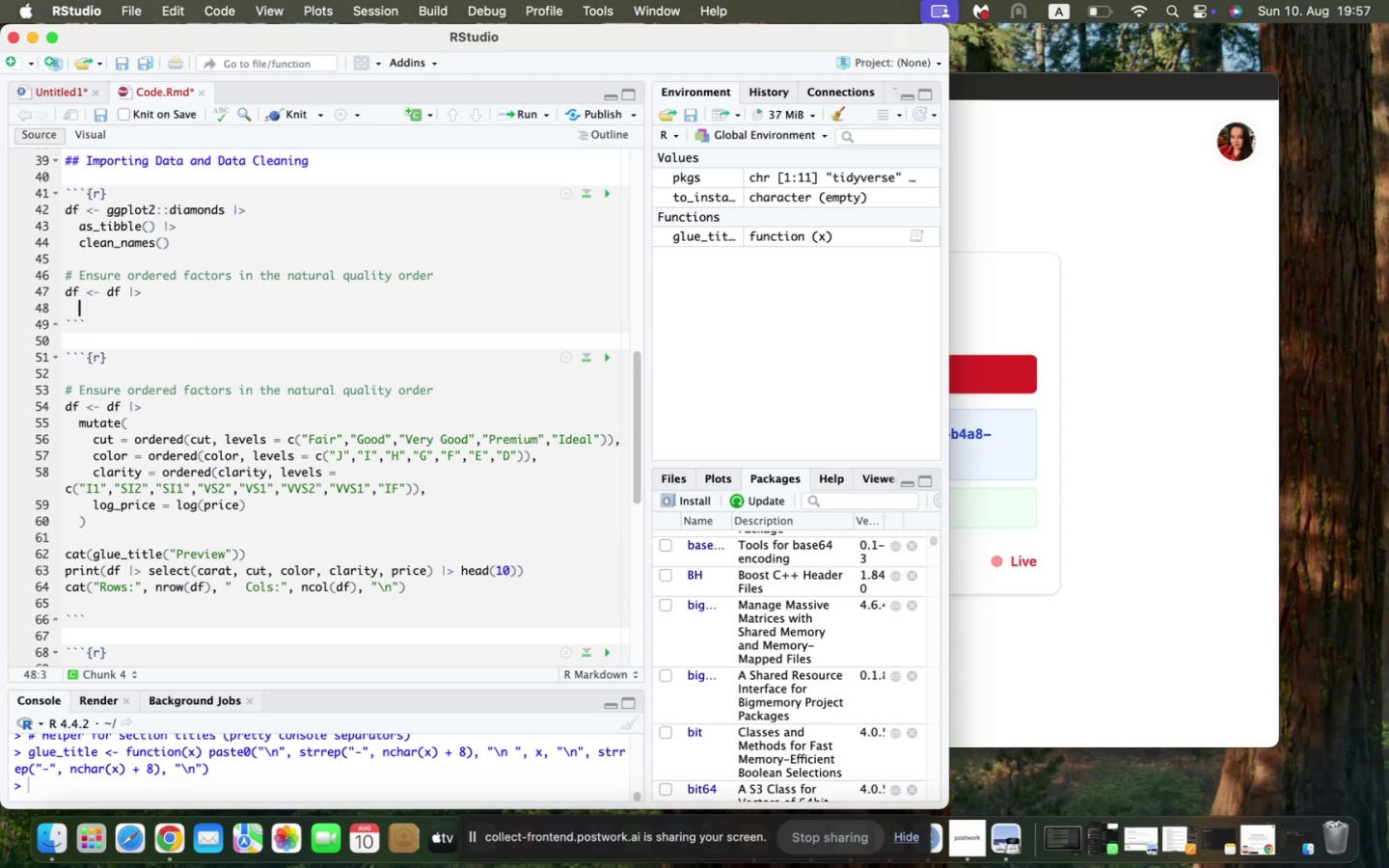 
type(mutate()
 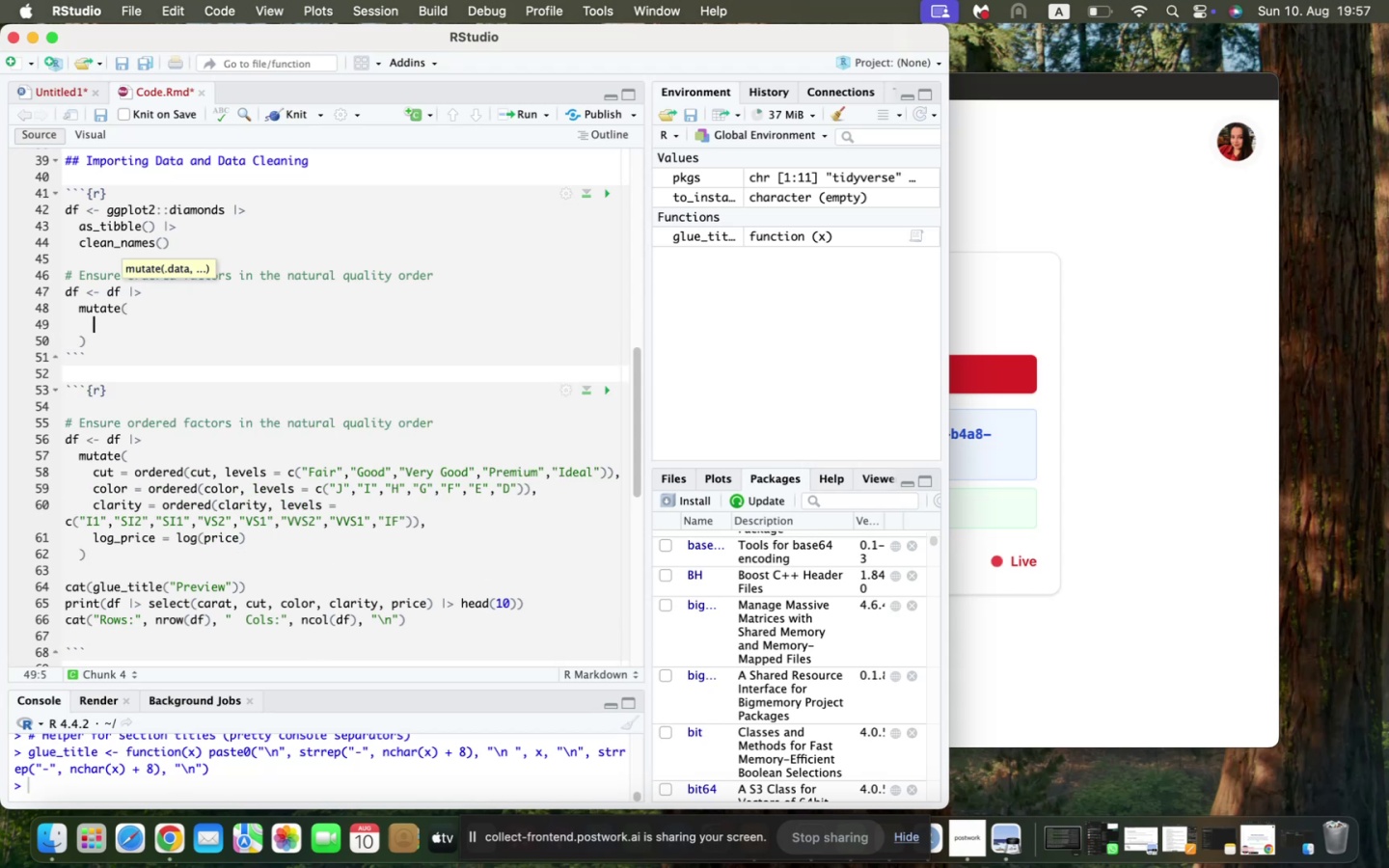 
 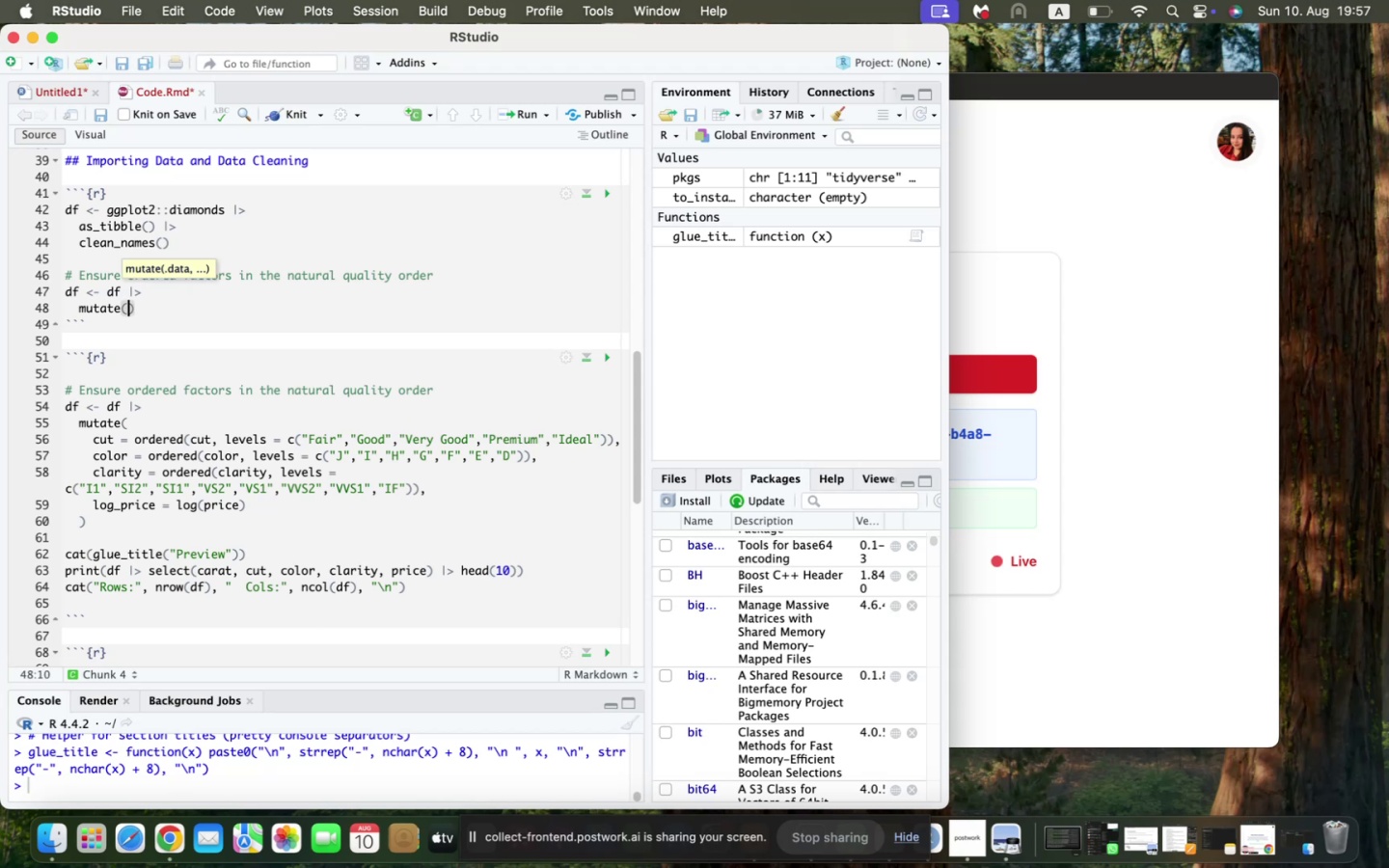 
key(Enter)
 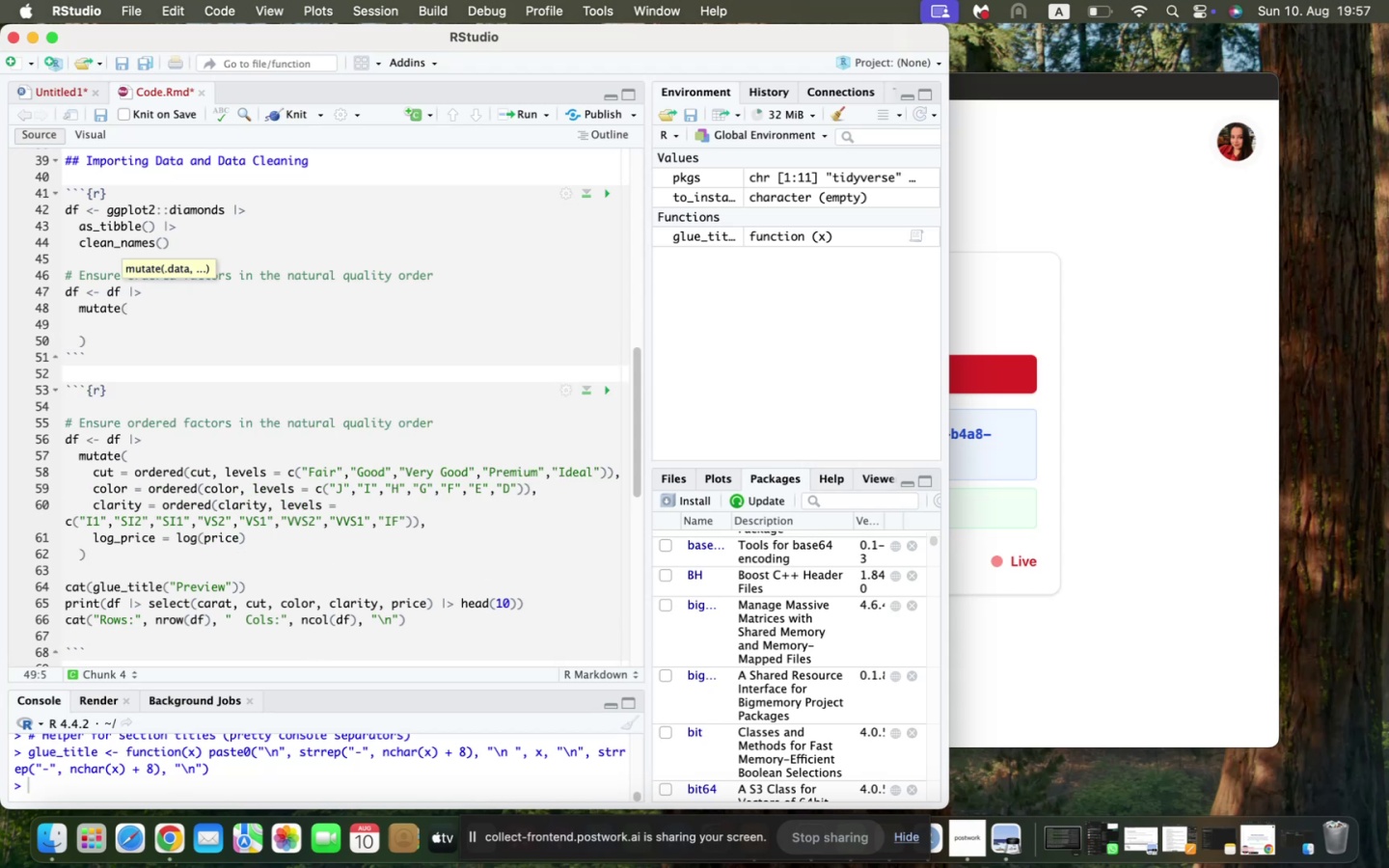 
type(cut = )
 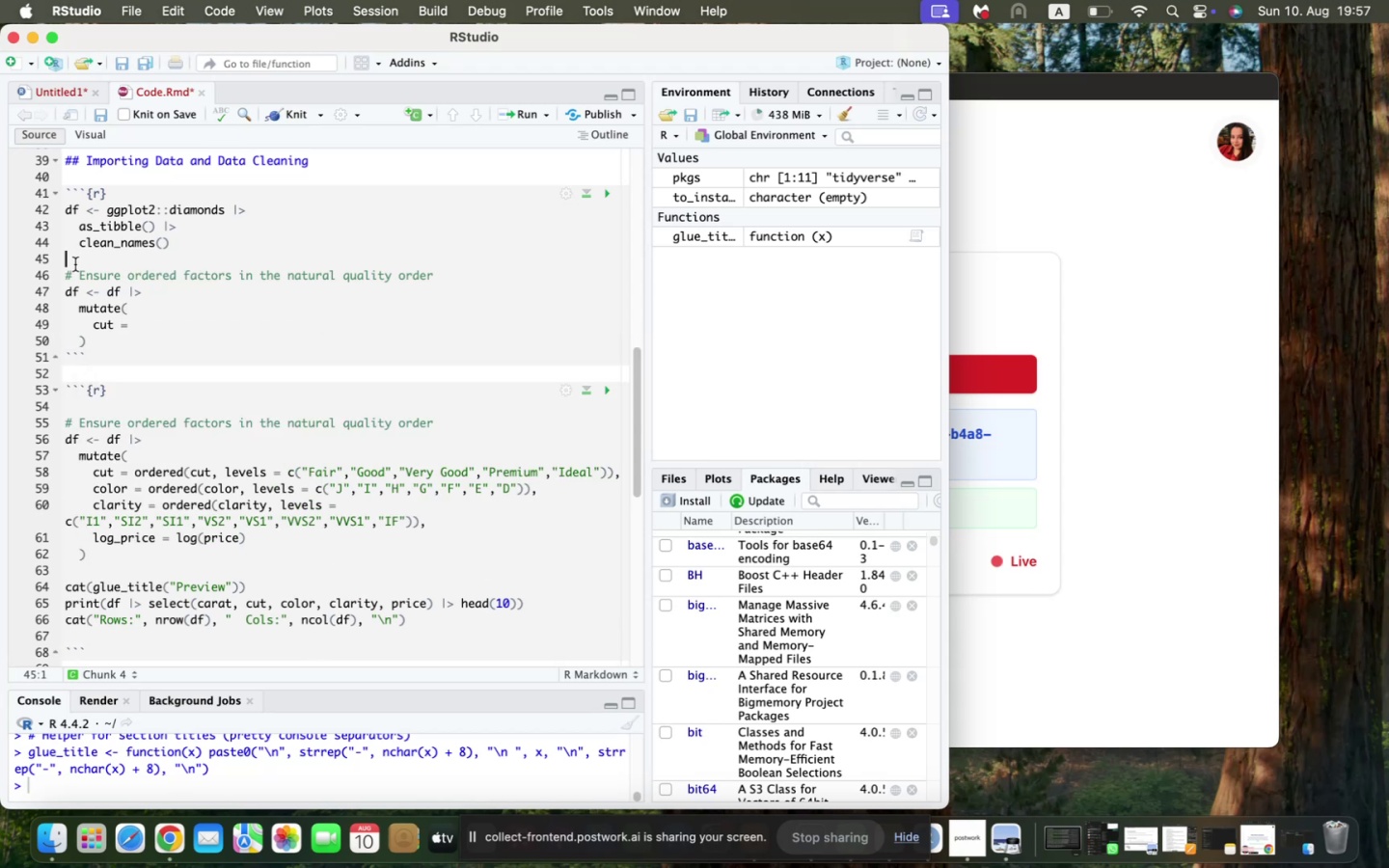 
left_click([136, 321])
 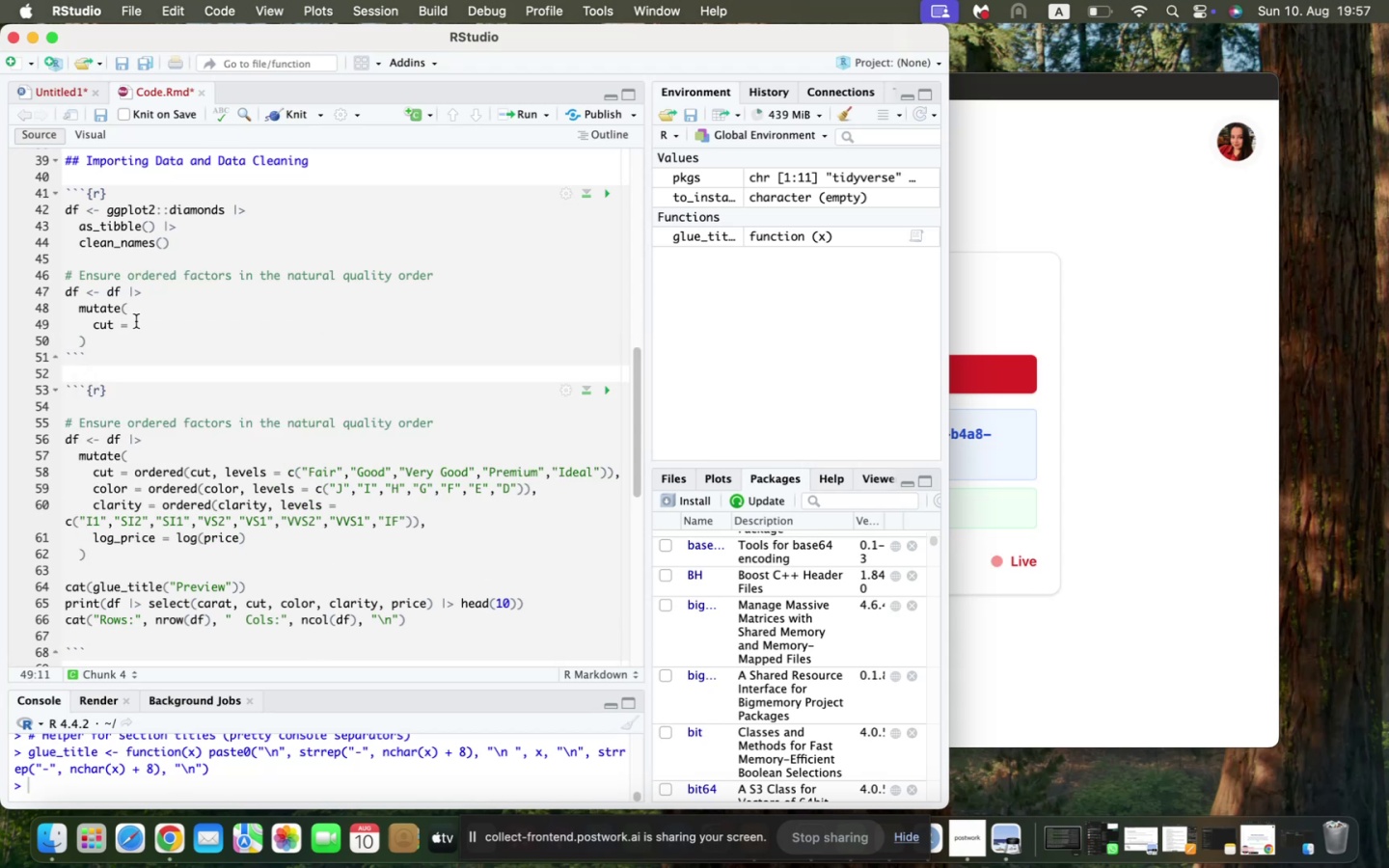 
type(ordered(cut, levels = x)
key(Backspace)
type(c("Fair)
 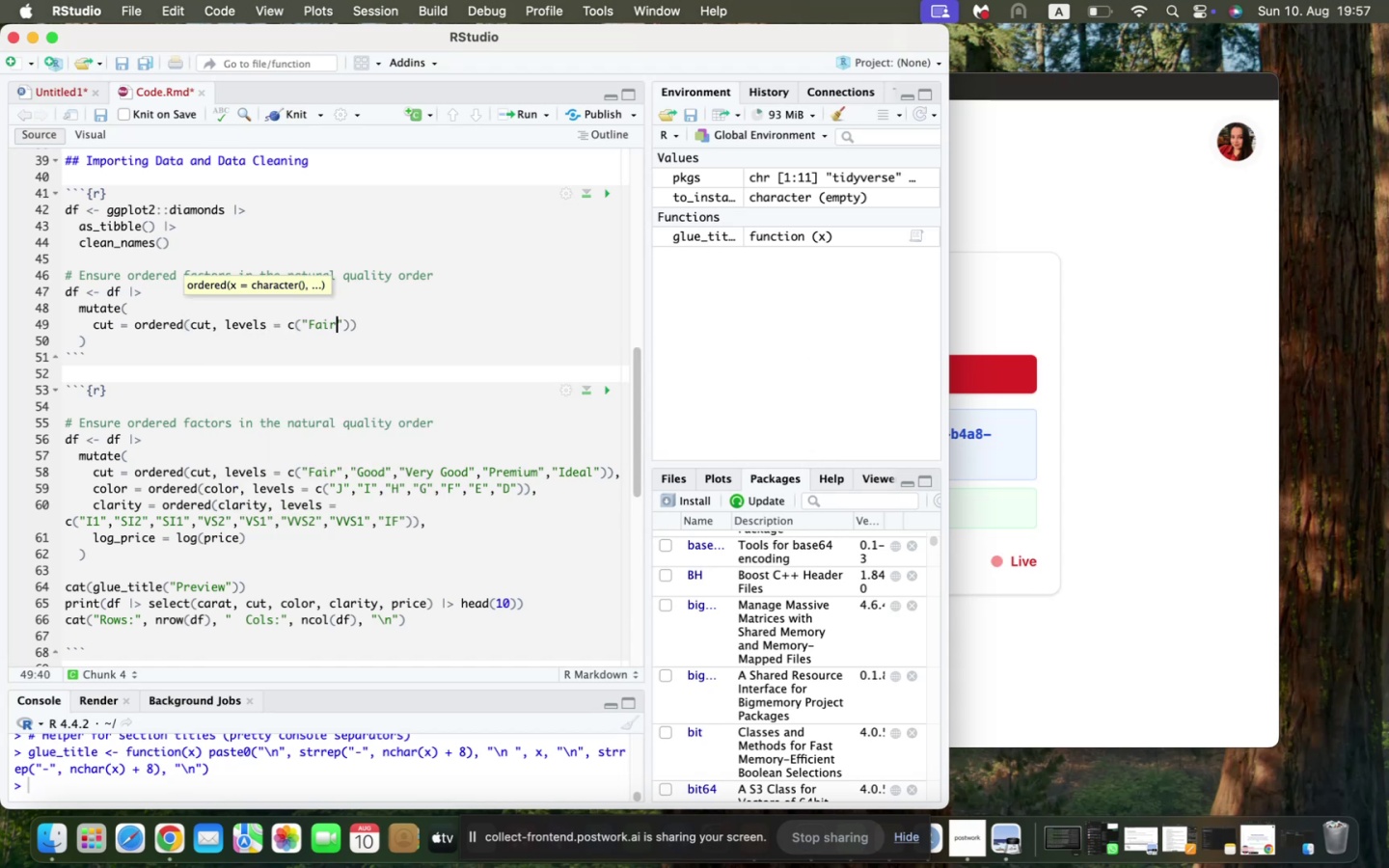 
key(ArrowRight)
 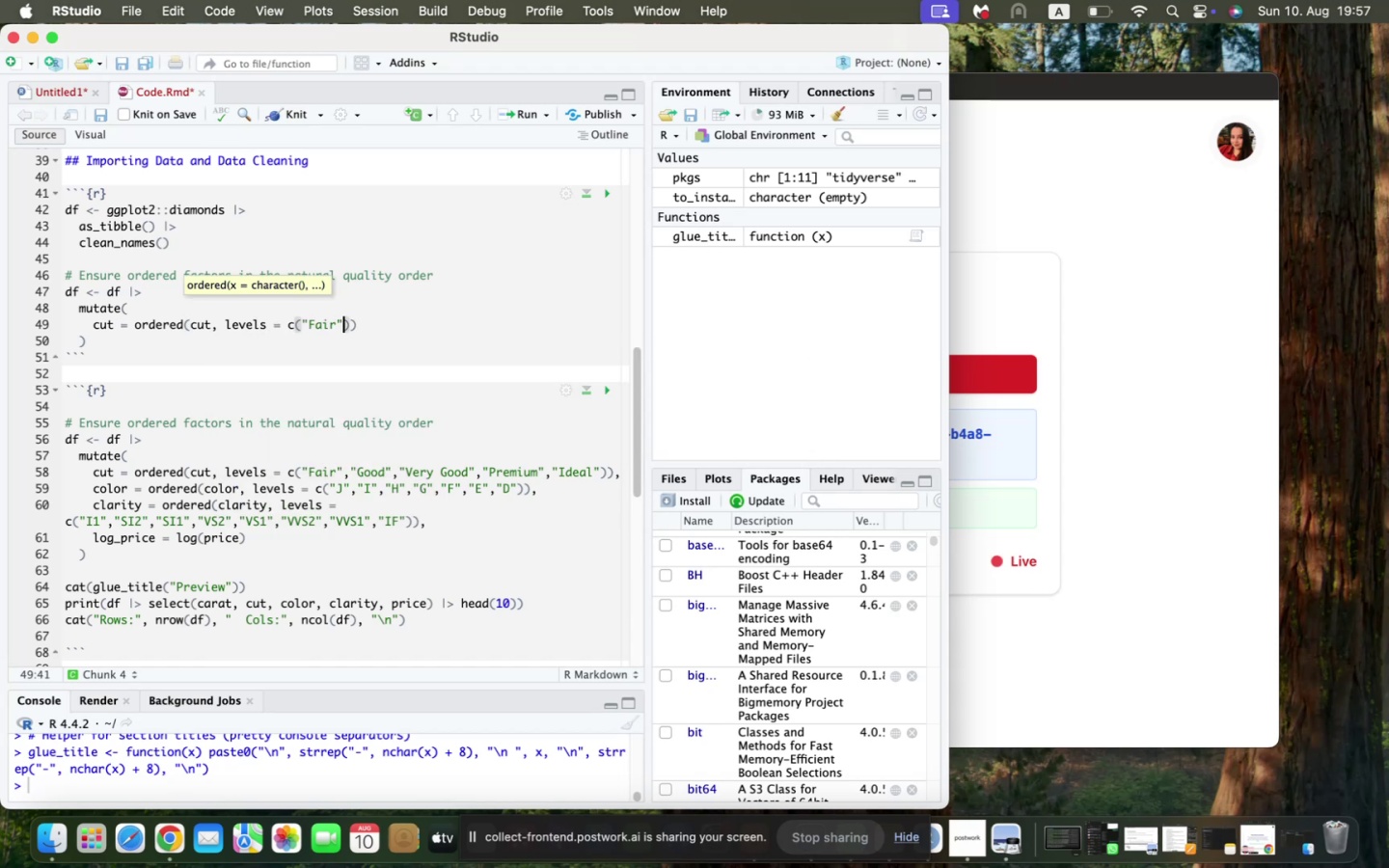 
type(, "Good)
 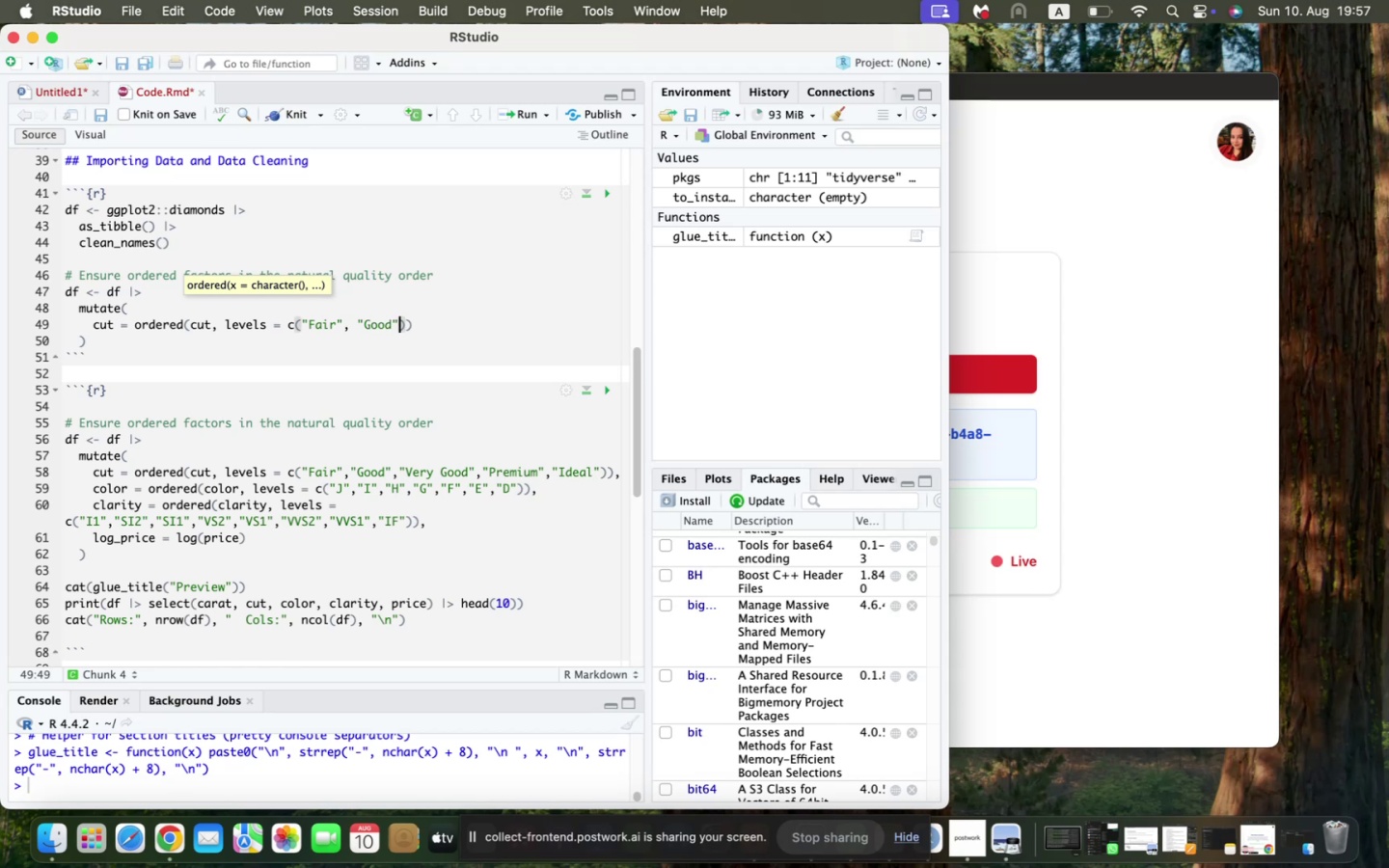 
 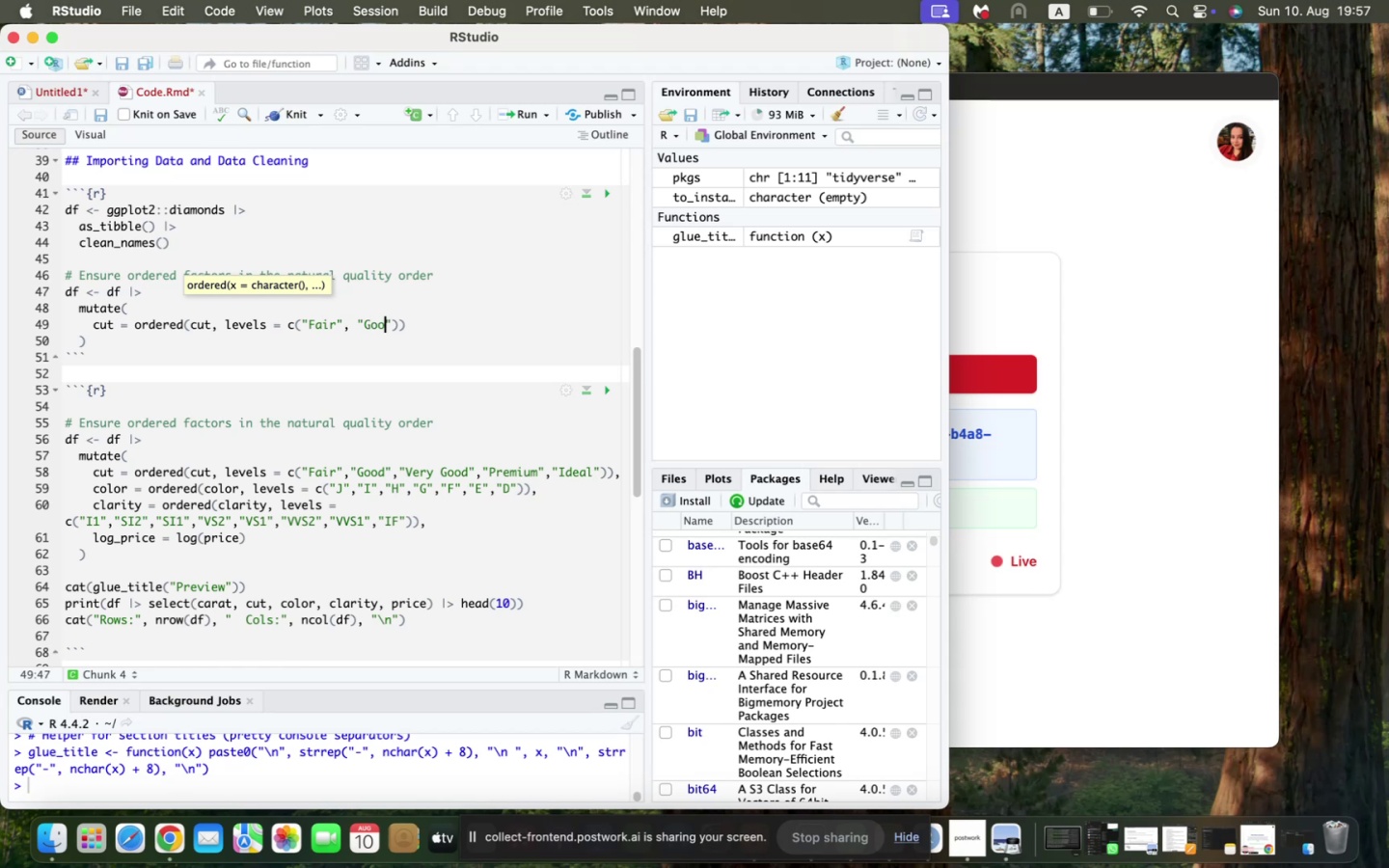 
key(ArrowRight)
 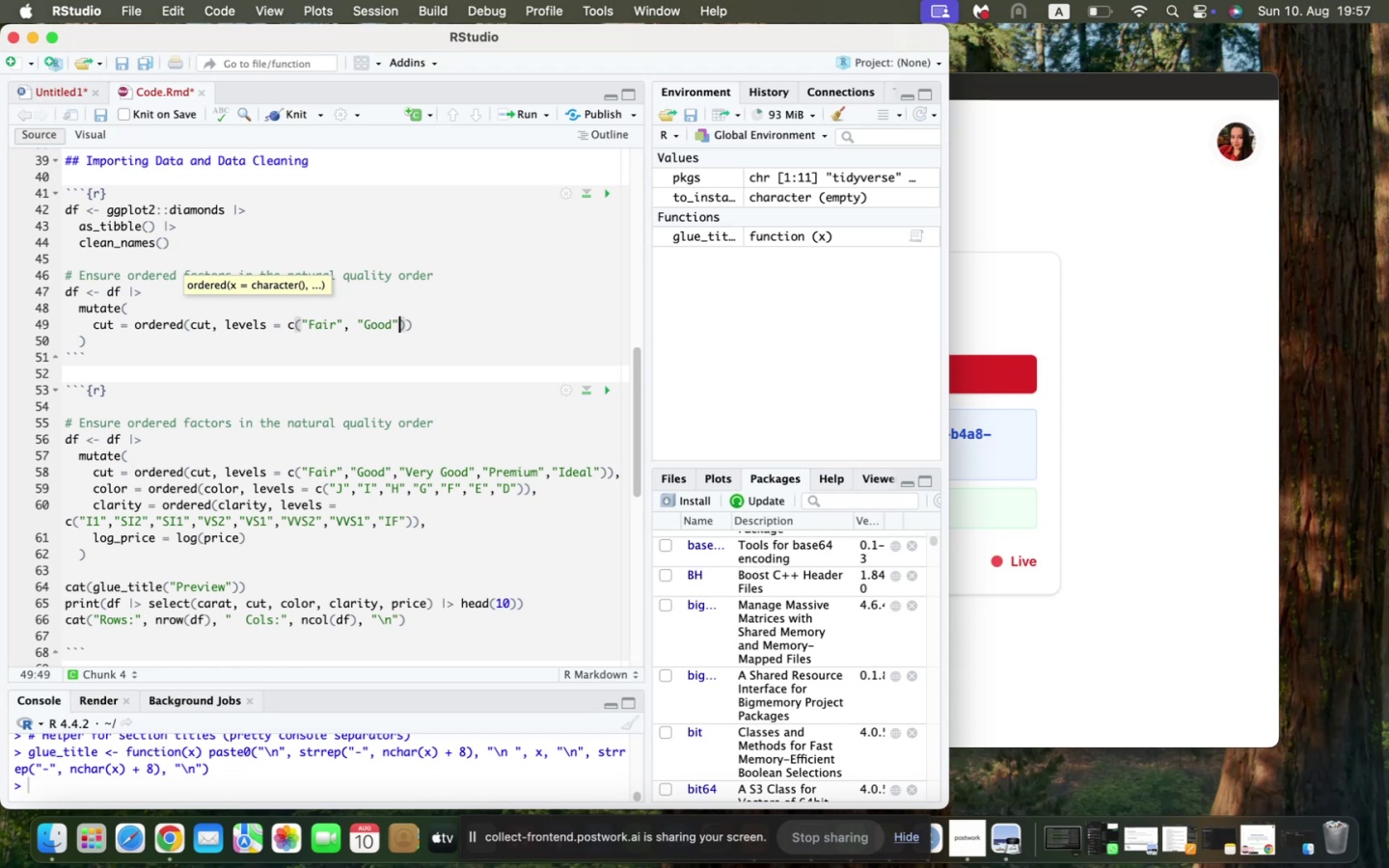 
type(, "Very Good)
 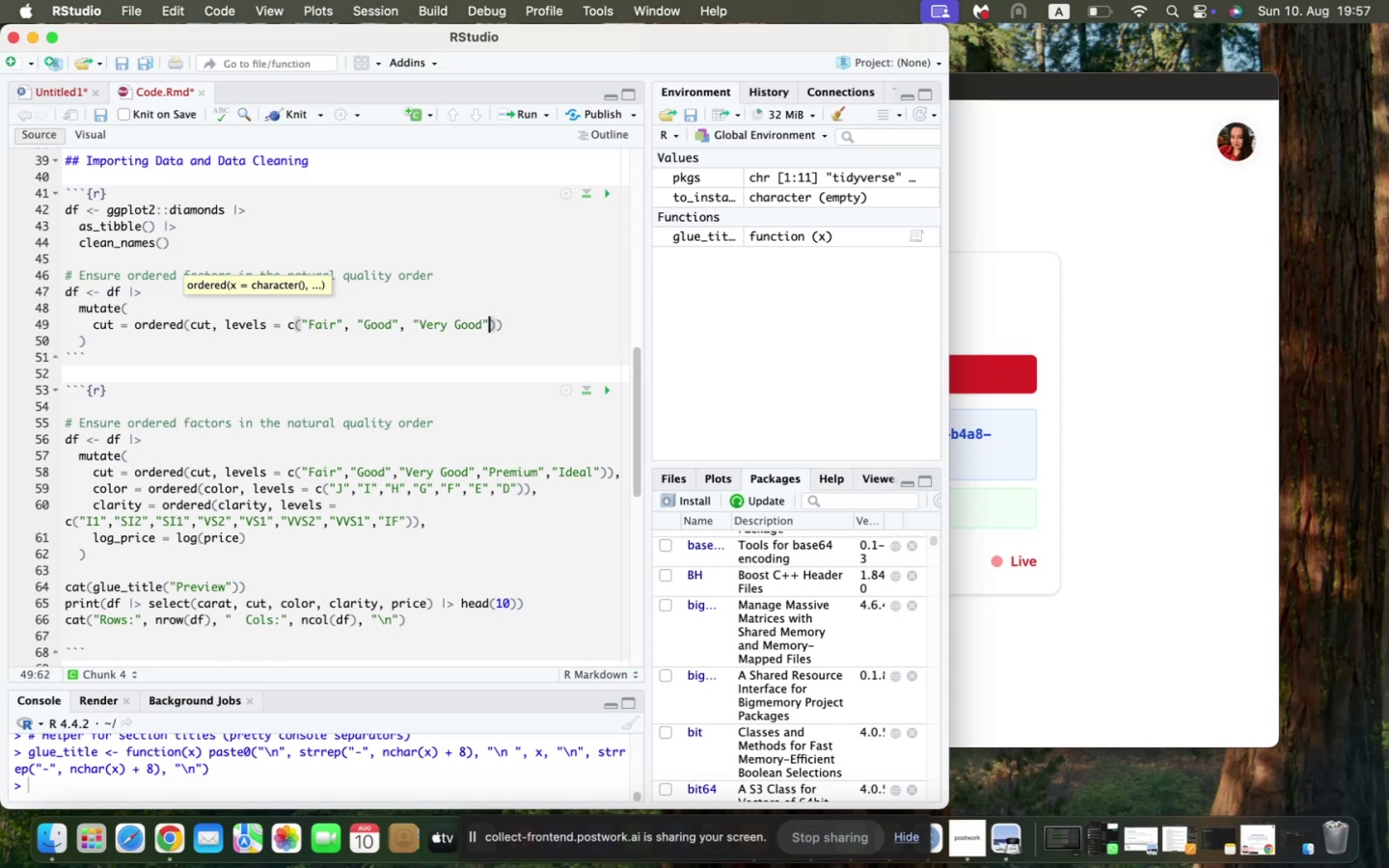 
 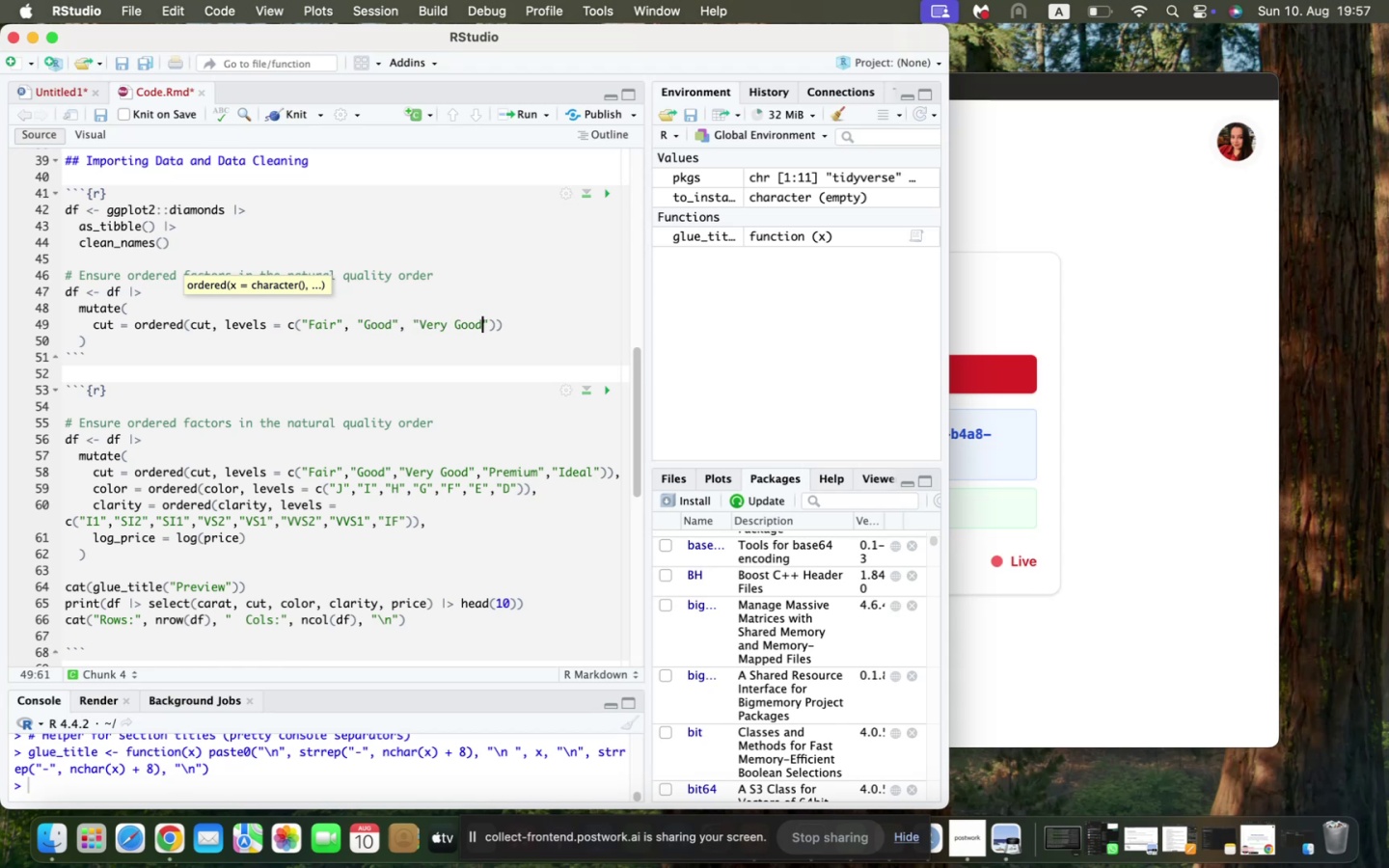 
key(ArrowRight)
 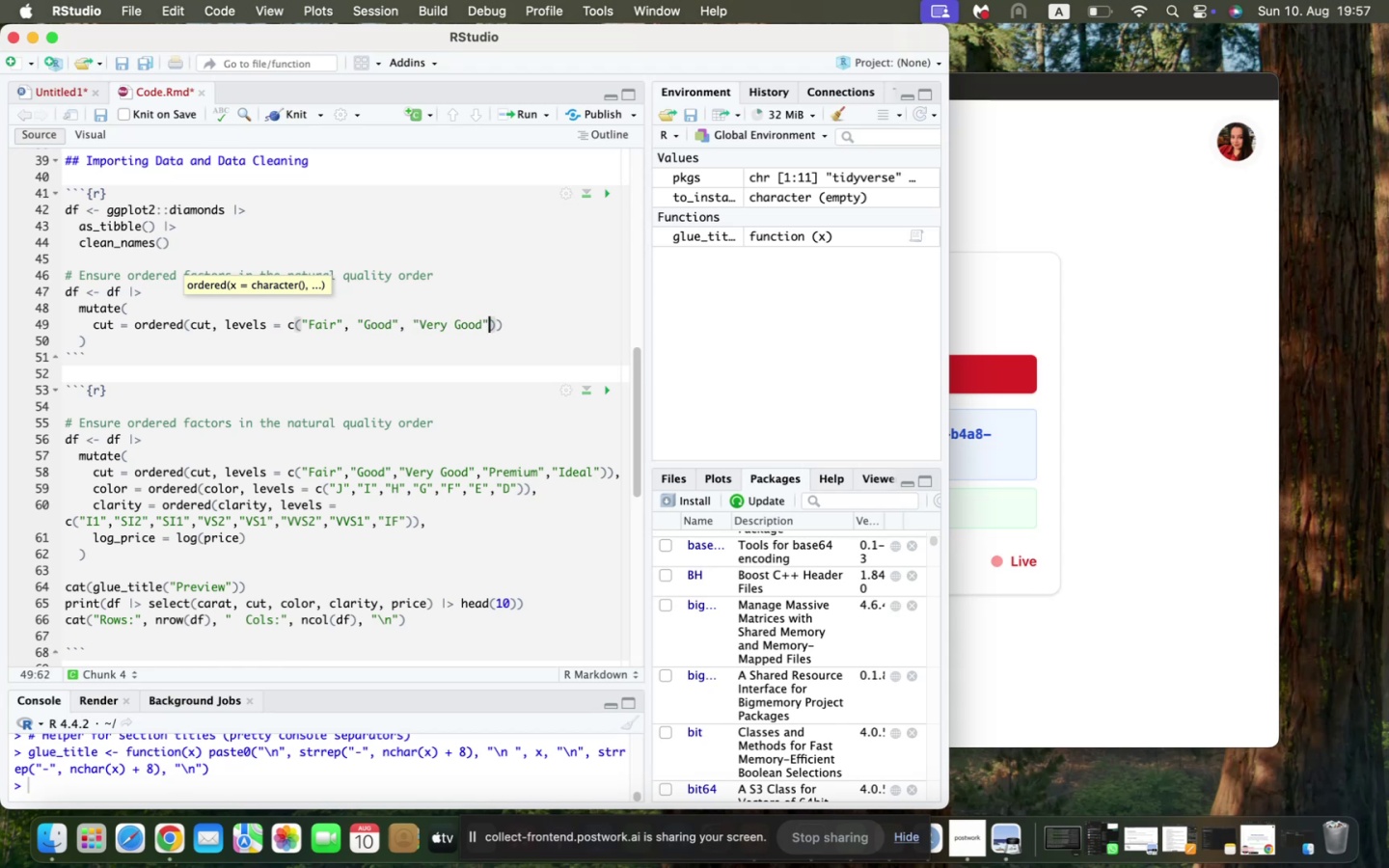 
type(, "Premium)
 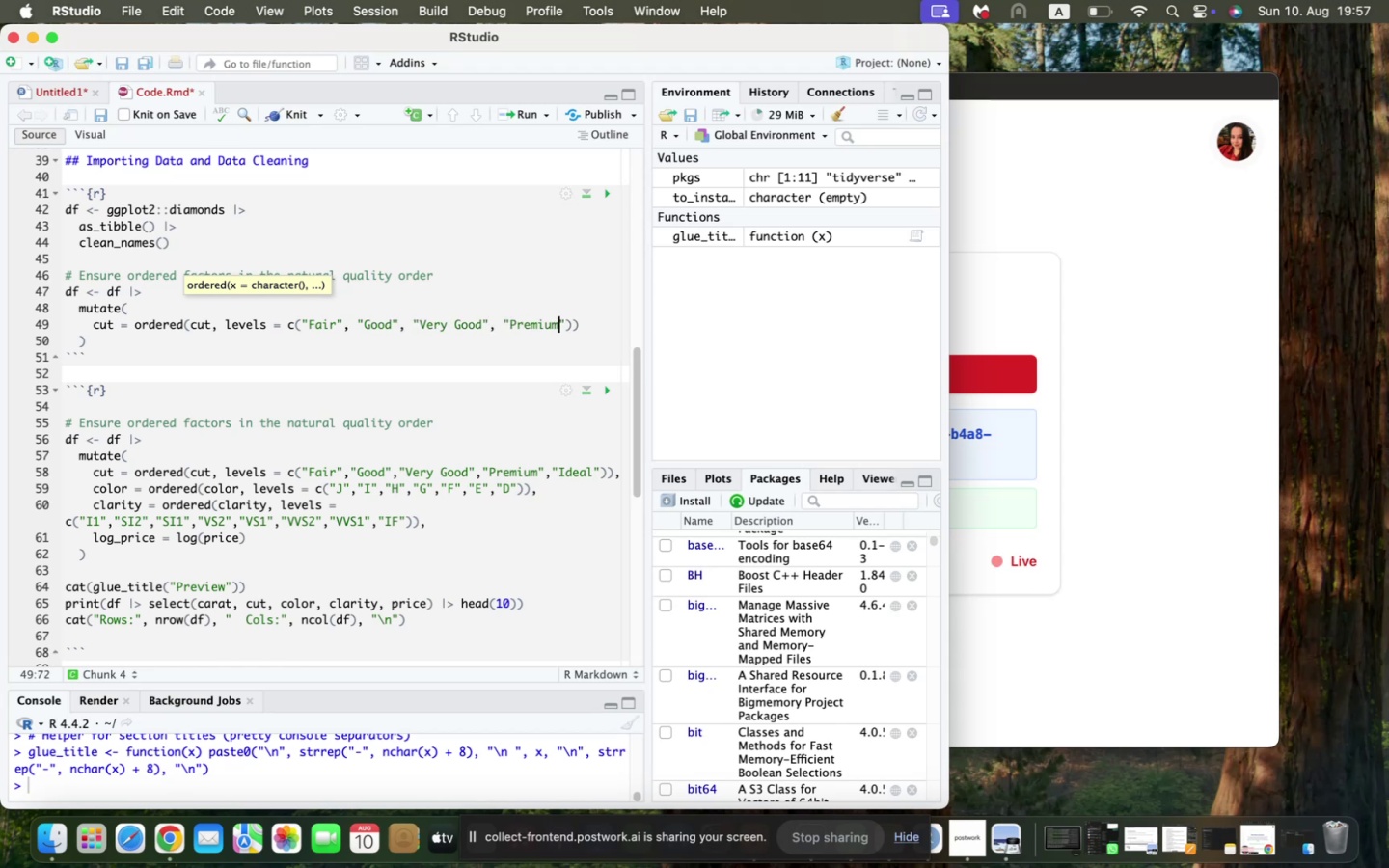 
key(ArrowRight)
 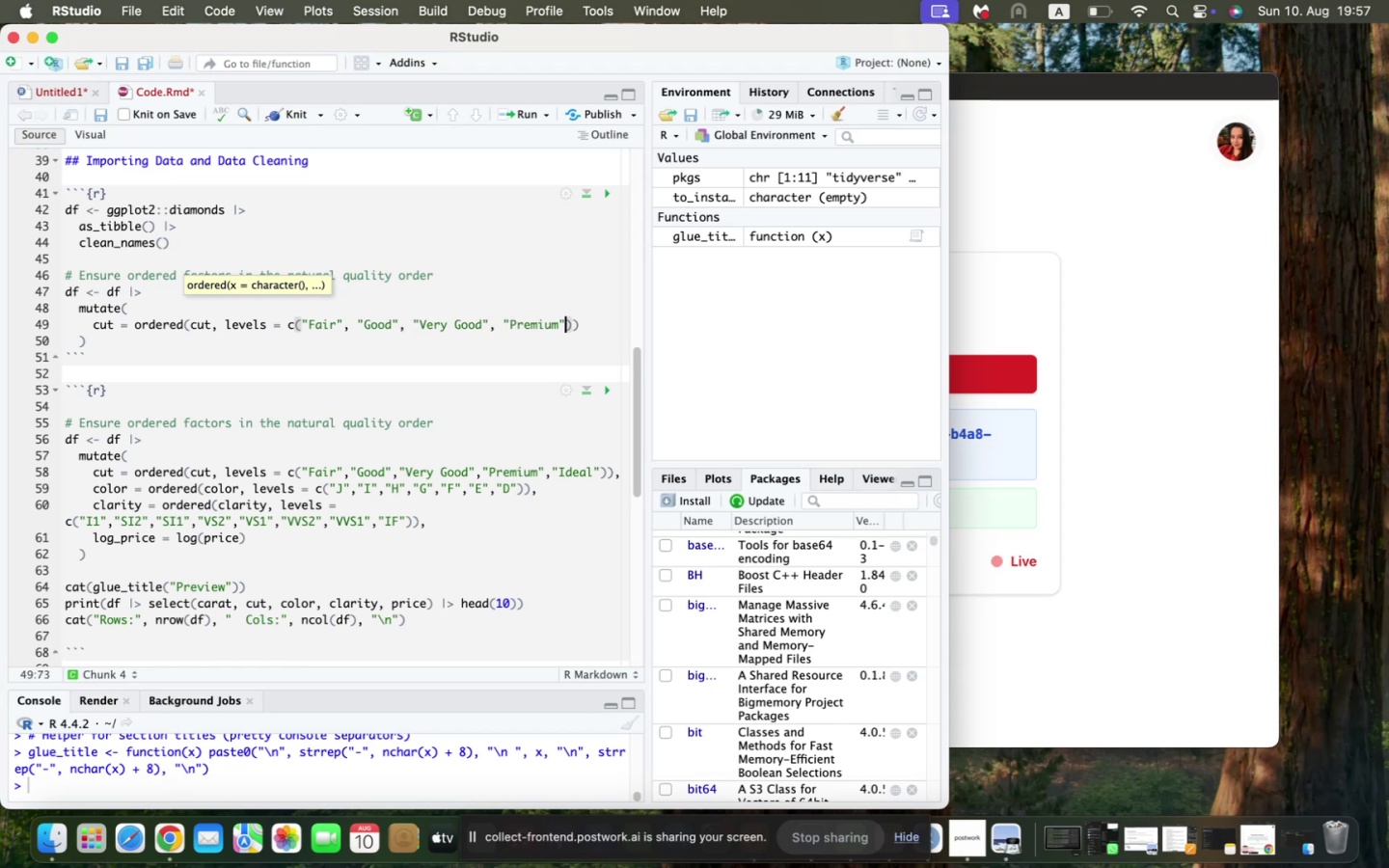 
type(, "Ideal)
 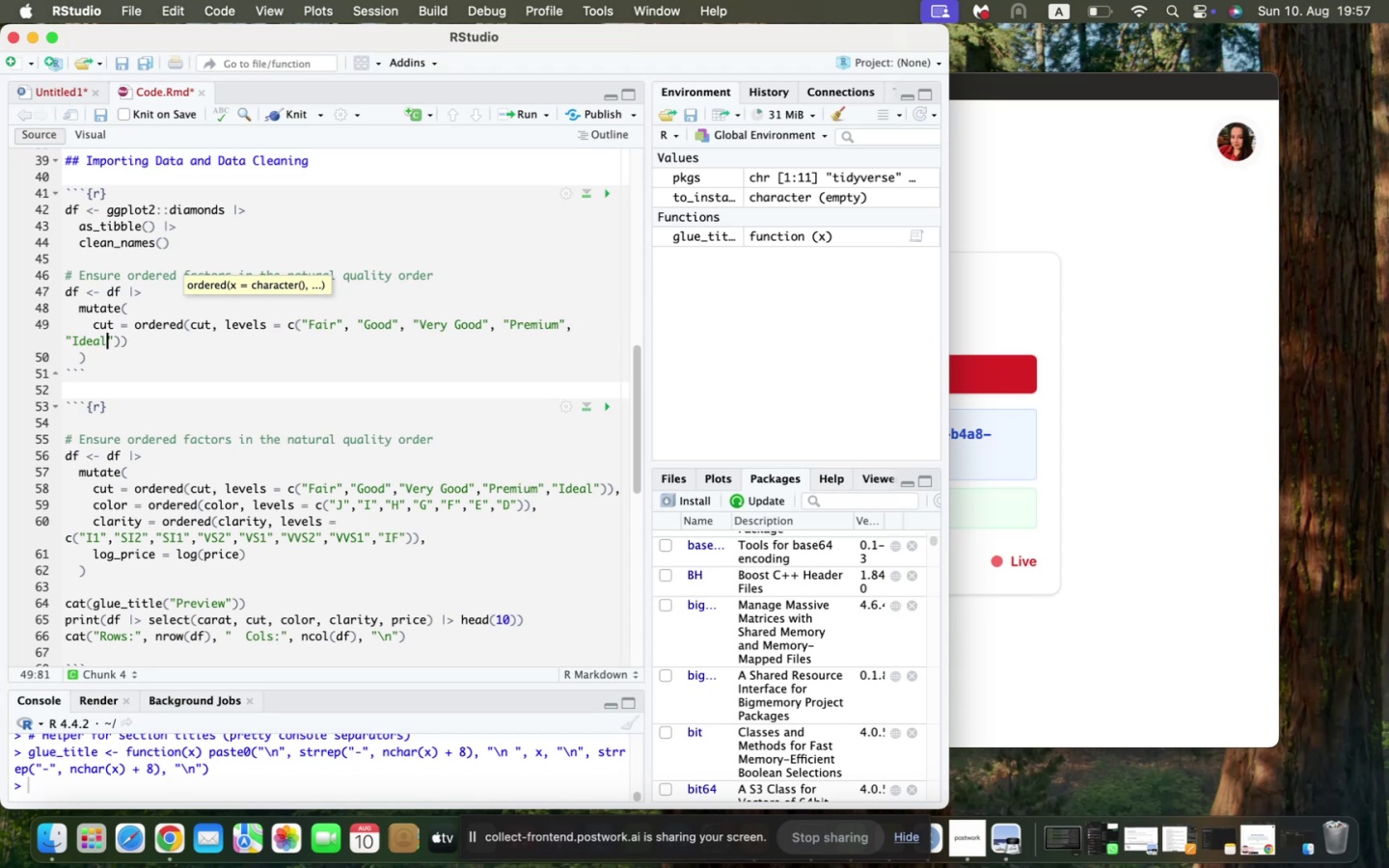 
key(ArrowRight)
 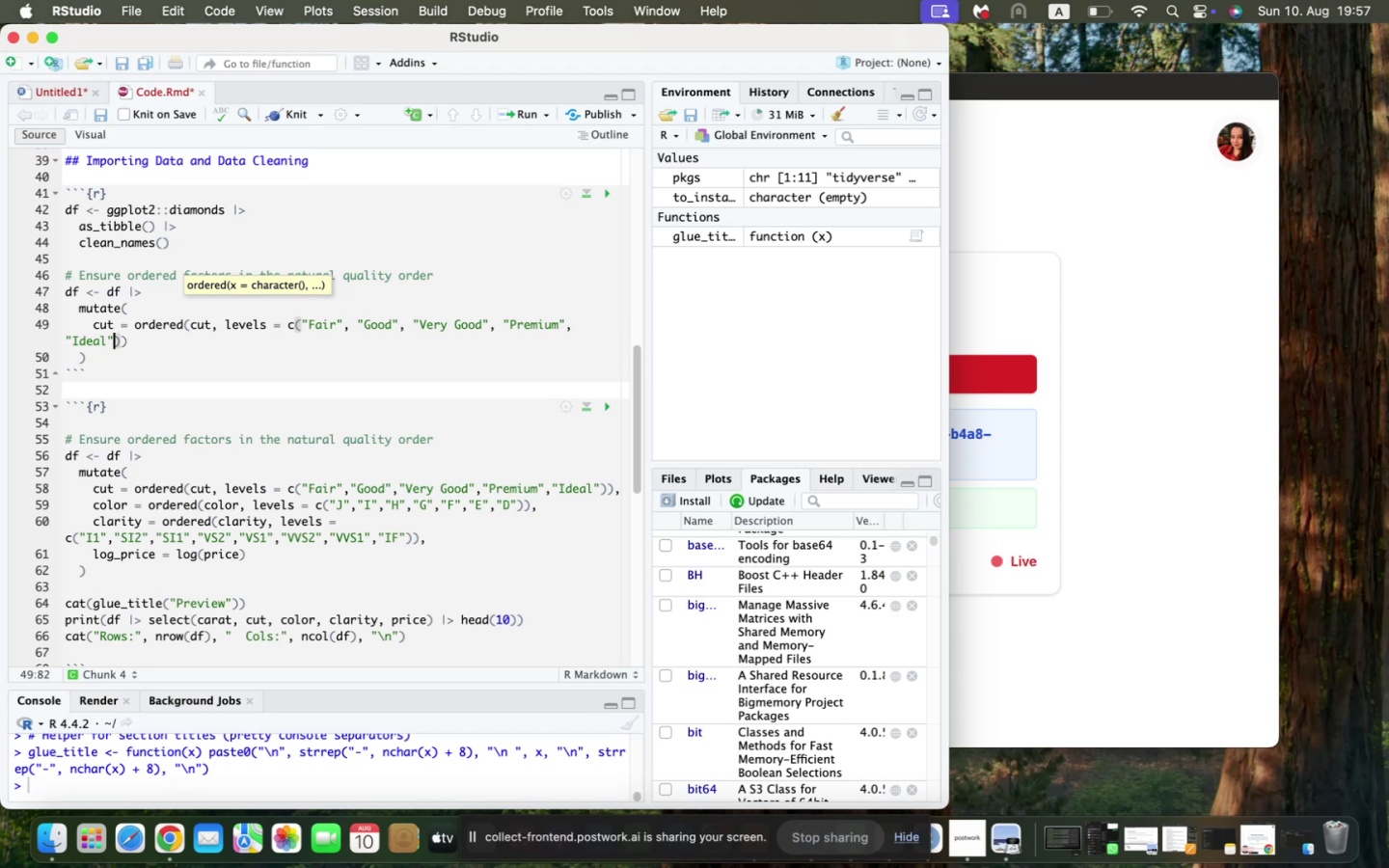 
key(ArrowRight)
 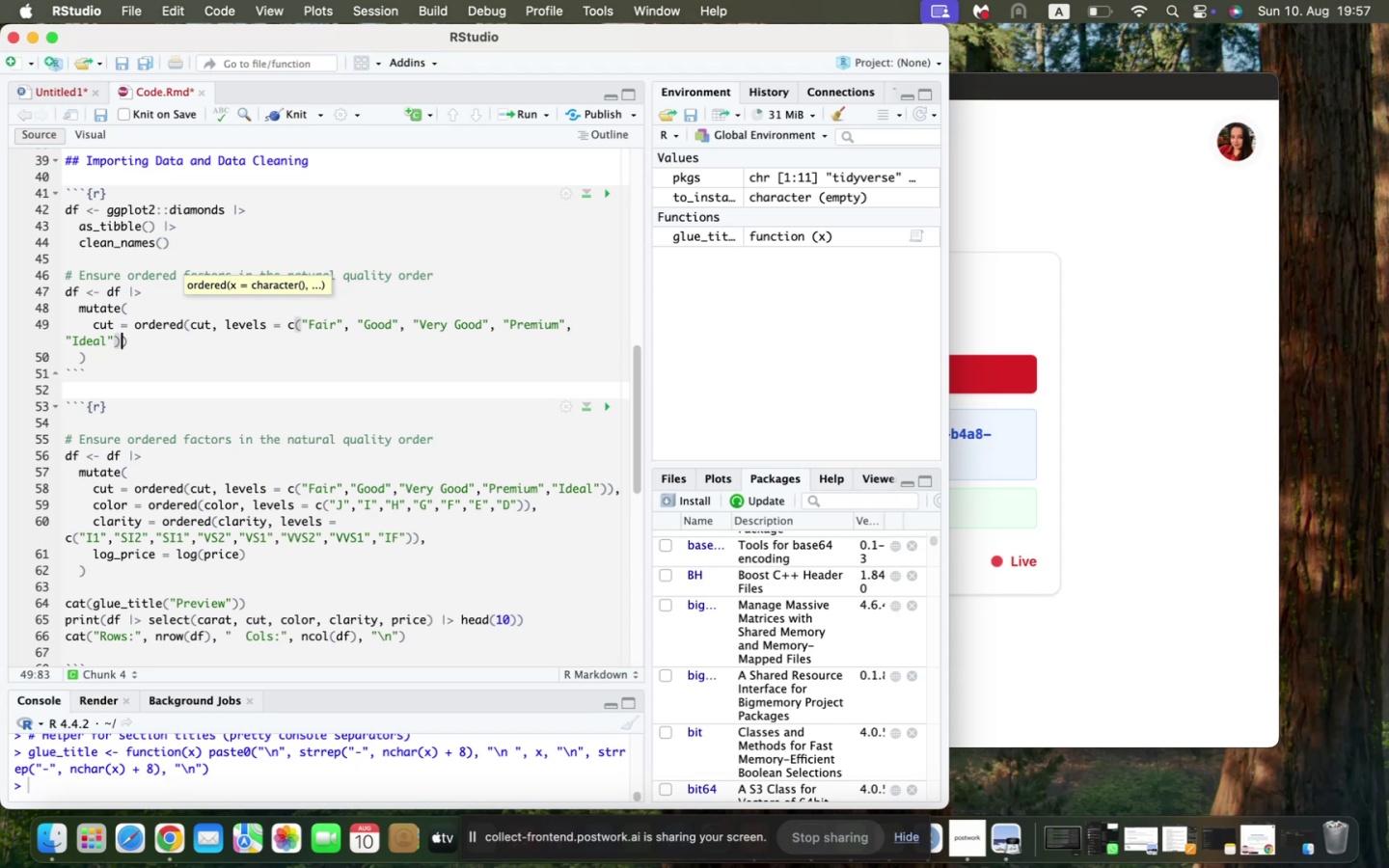 
key(ArrowRight)
 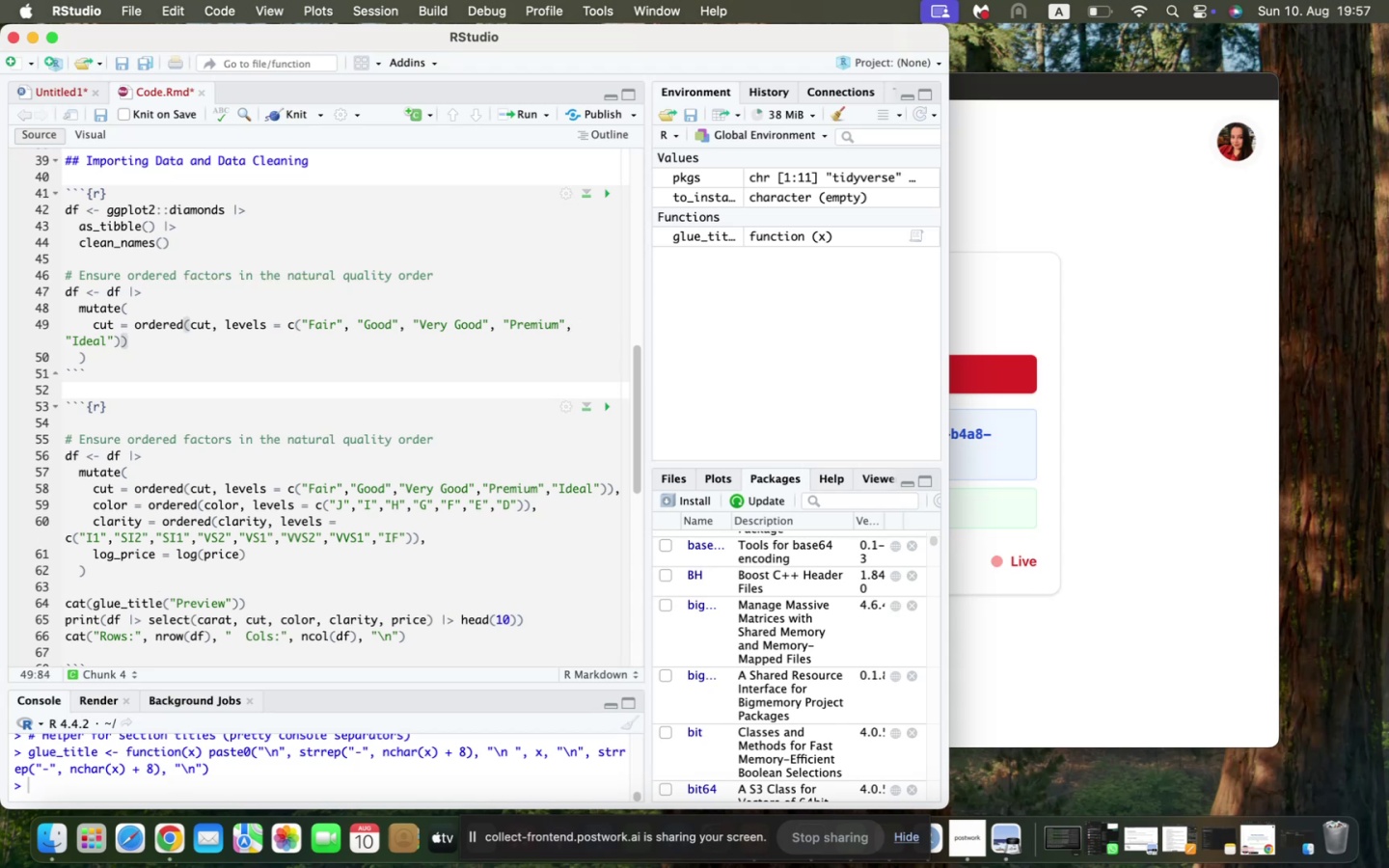 
key(Comma)
 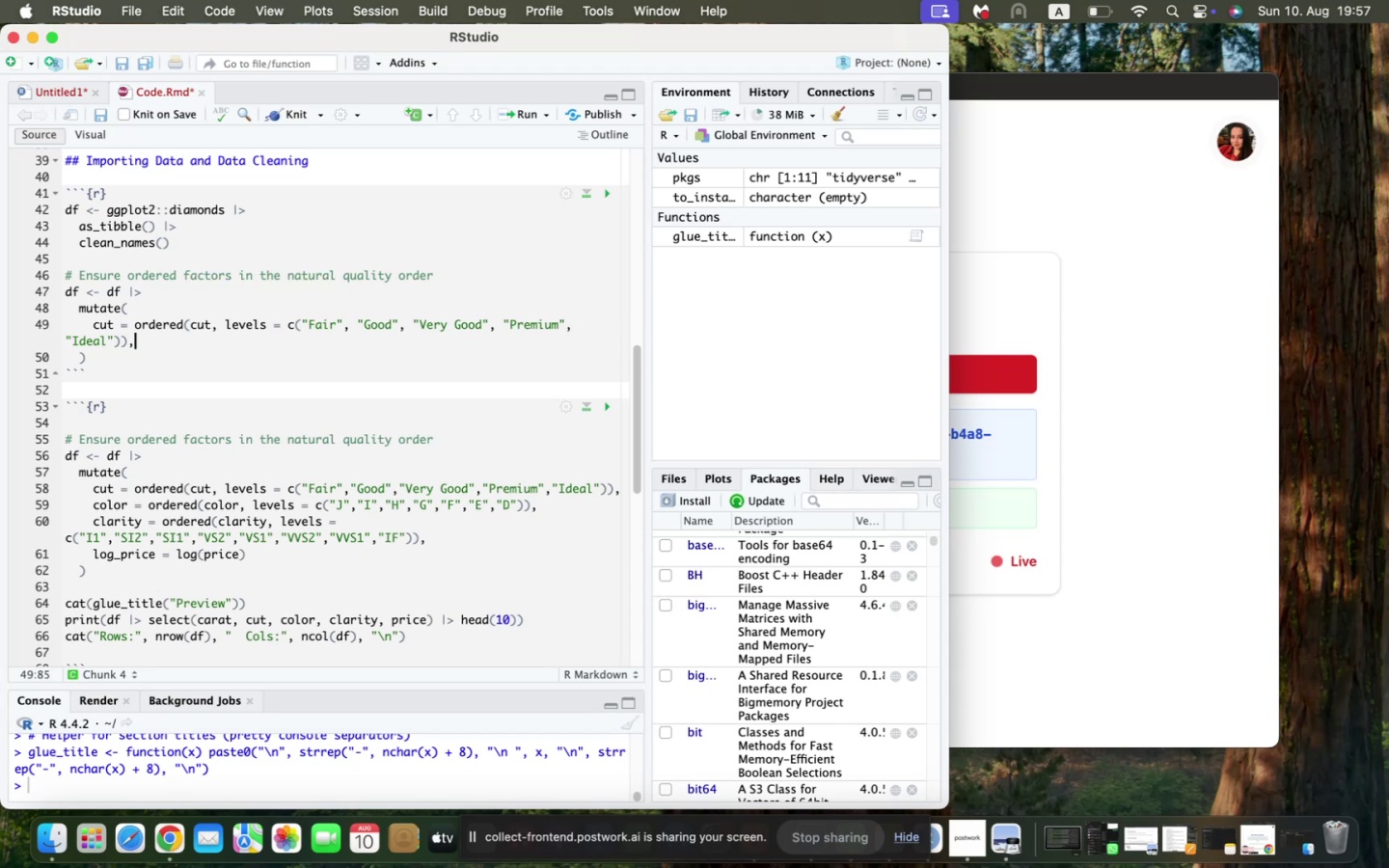 
key(Enter)
 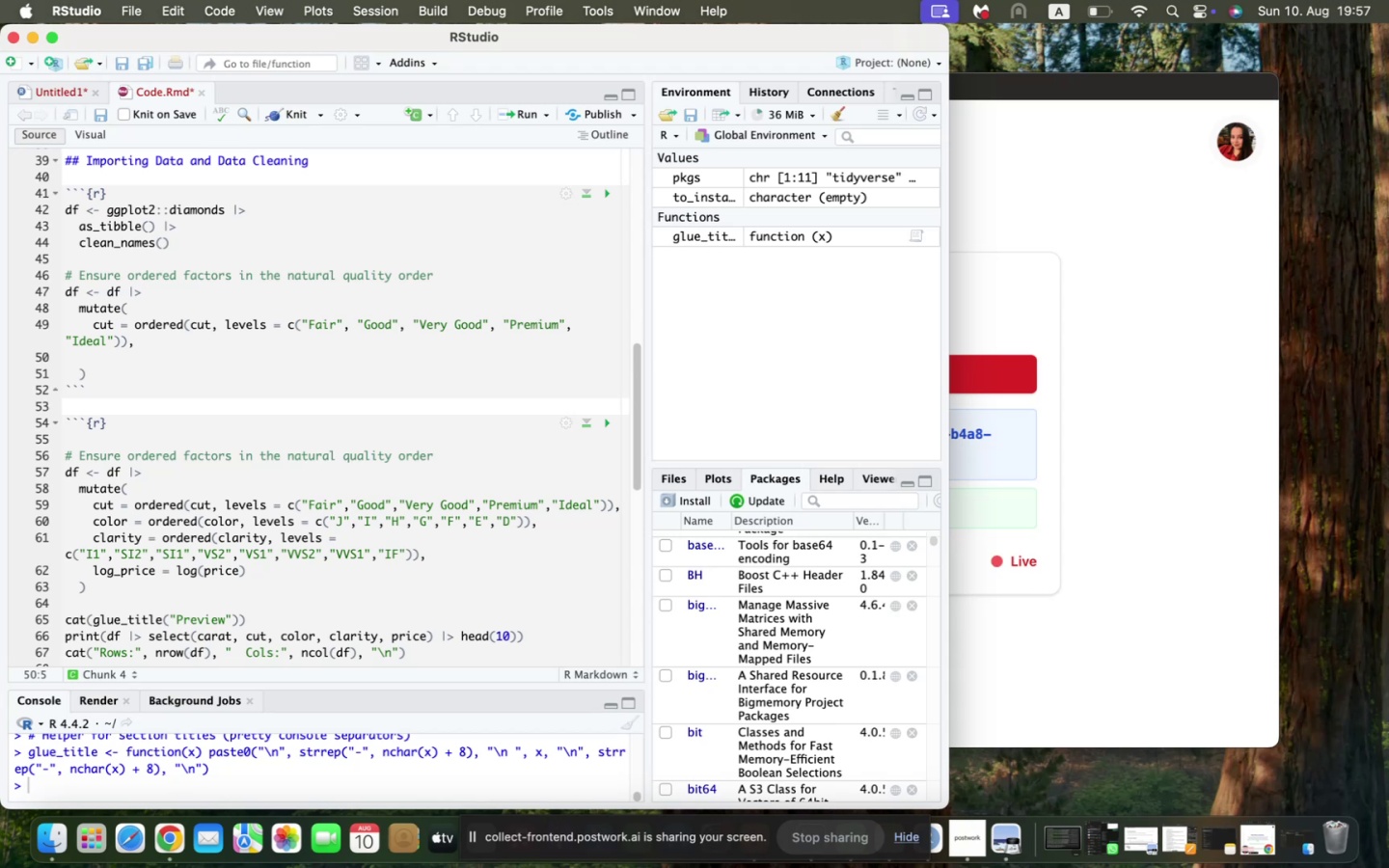 
type(color = ordered(color, levels = c("J)
 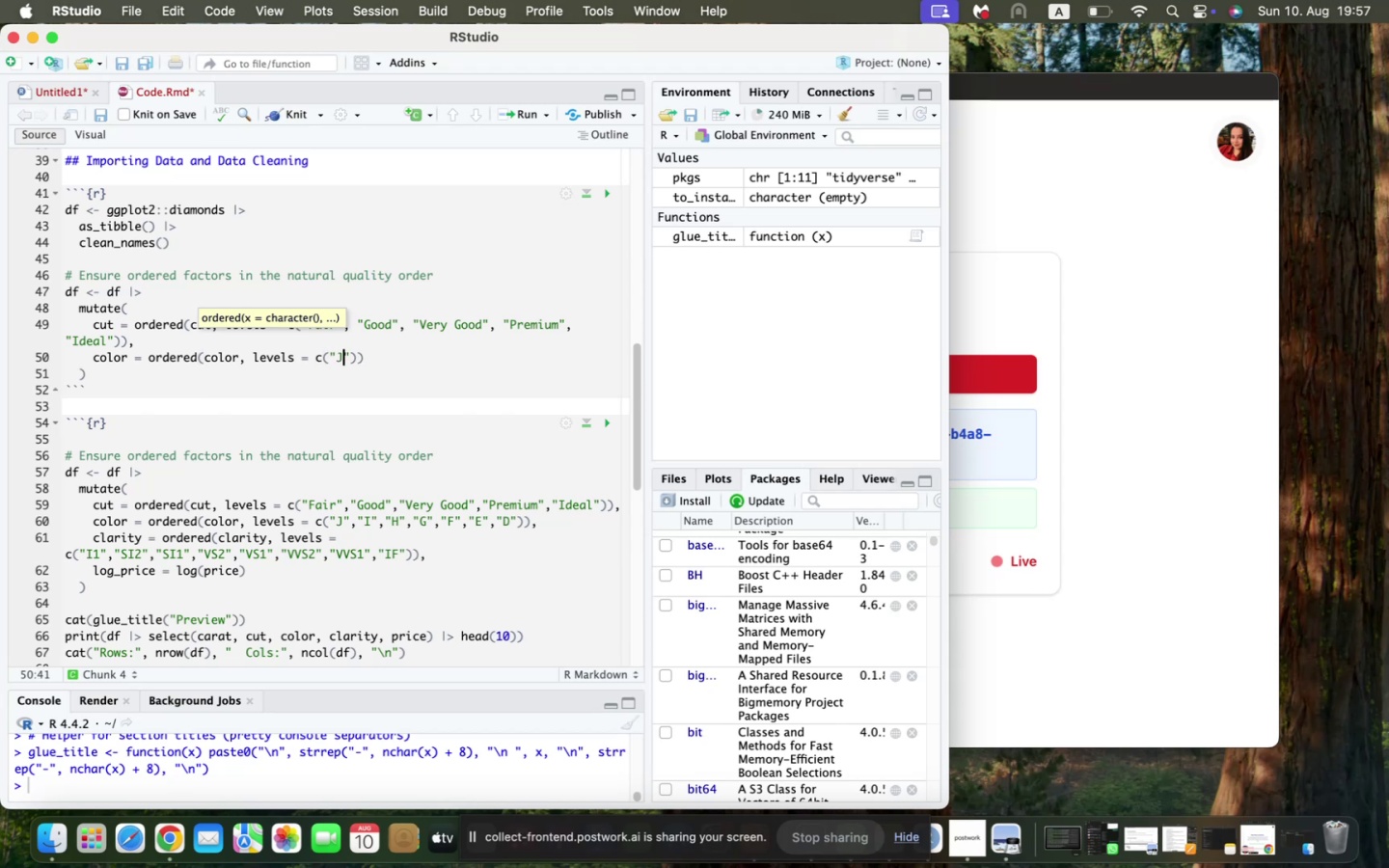 
 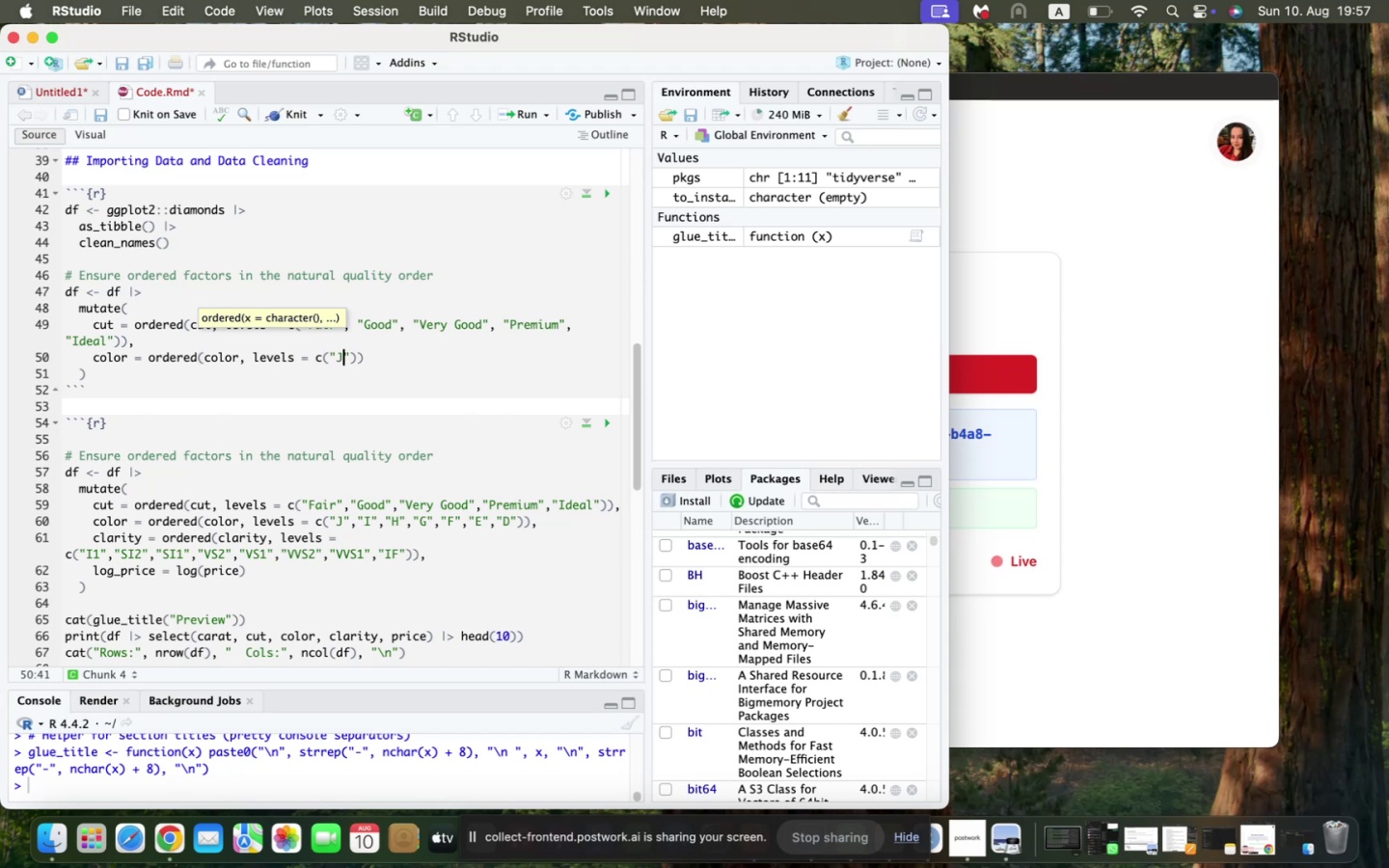 
key(ArrowRight)
 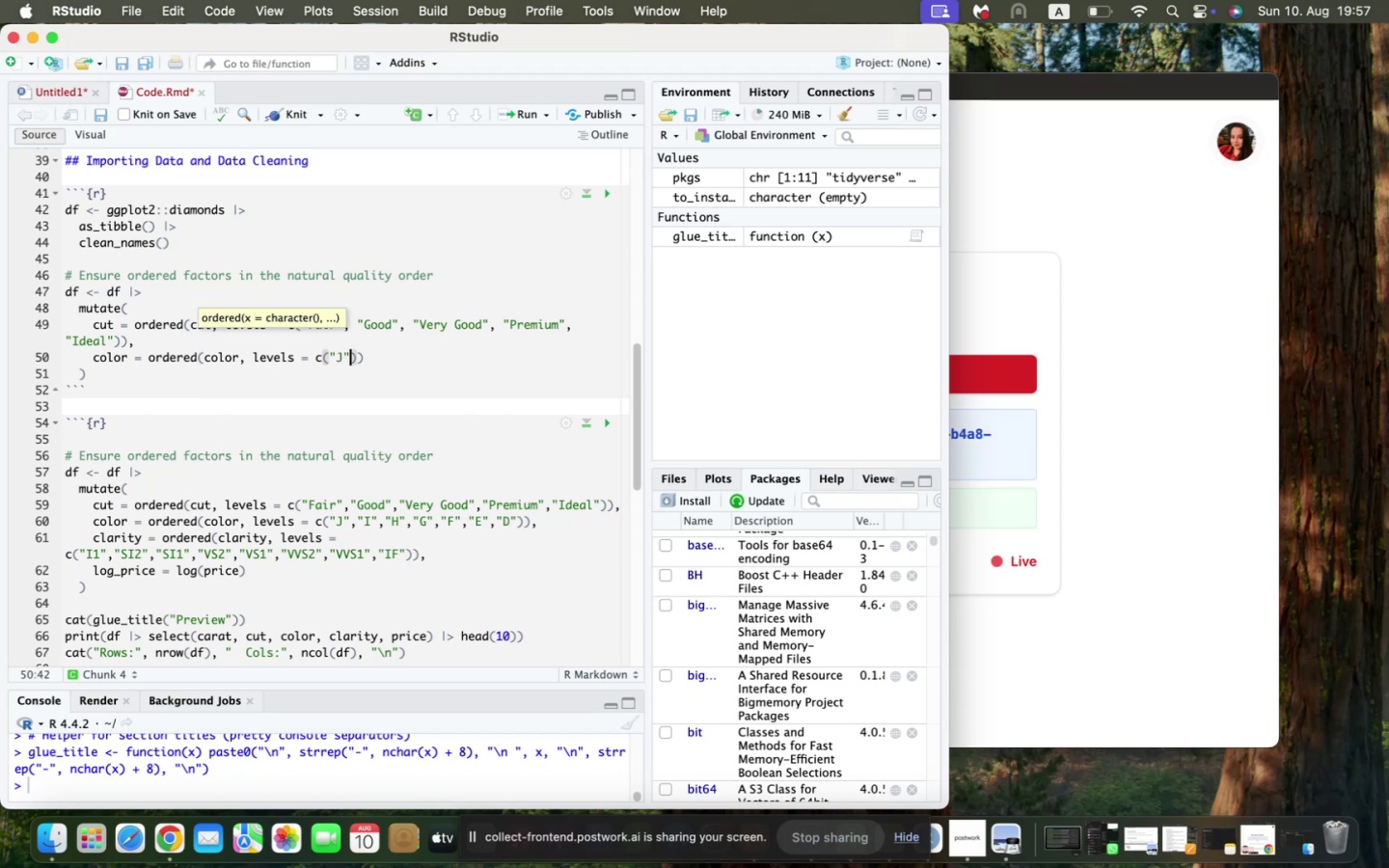 
key(Comma)
 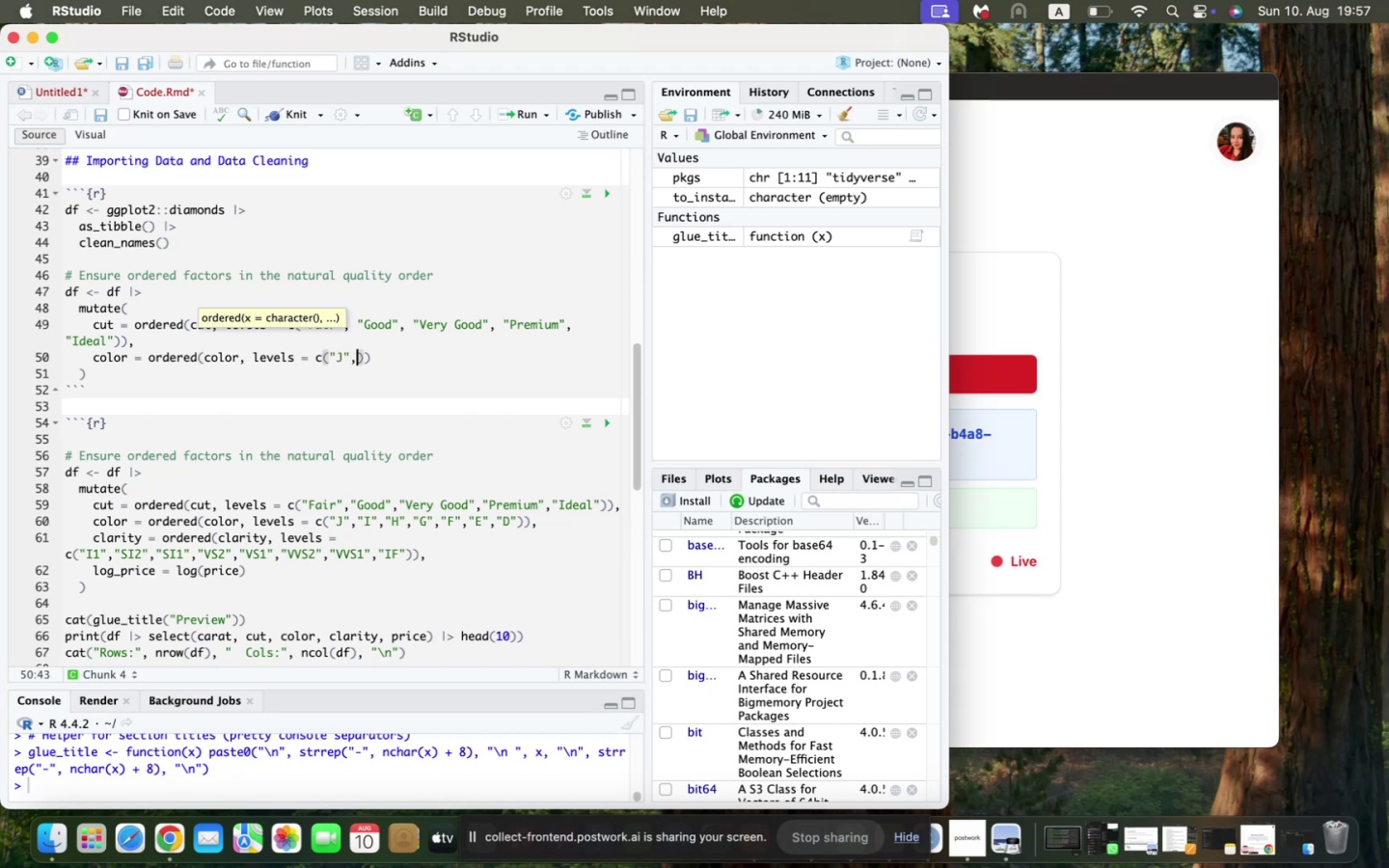 
key(Space)
 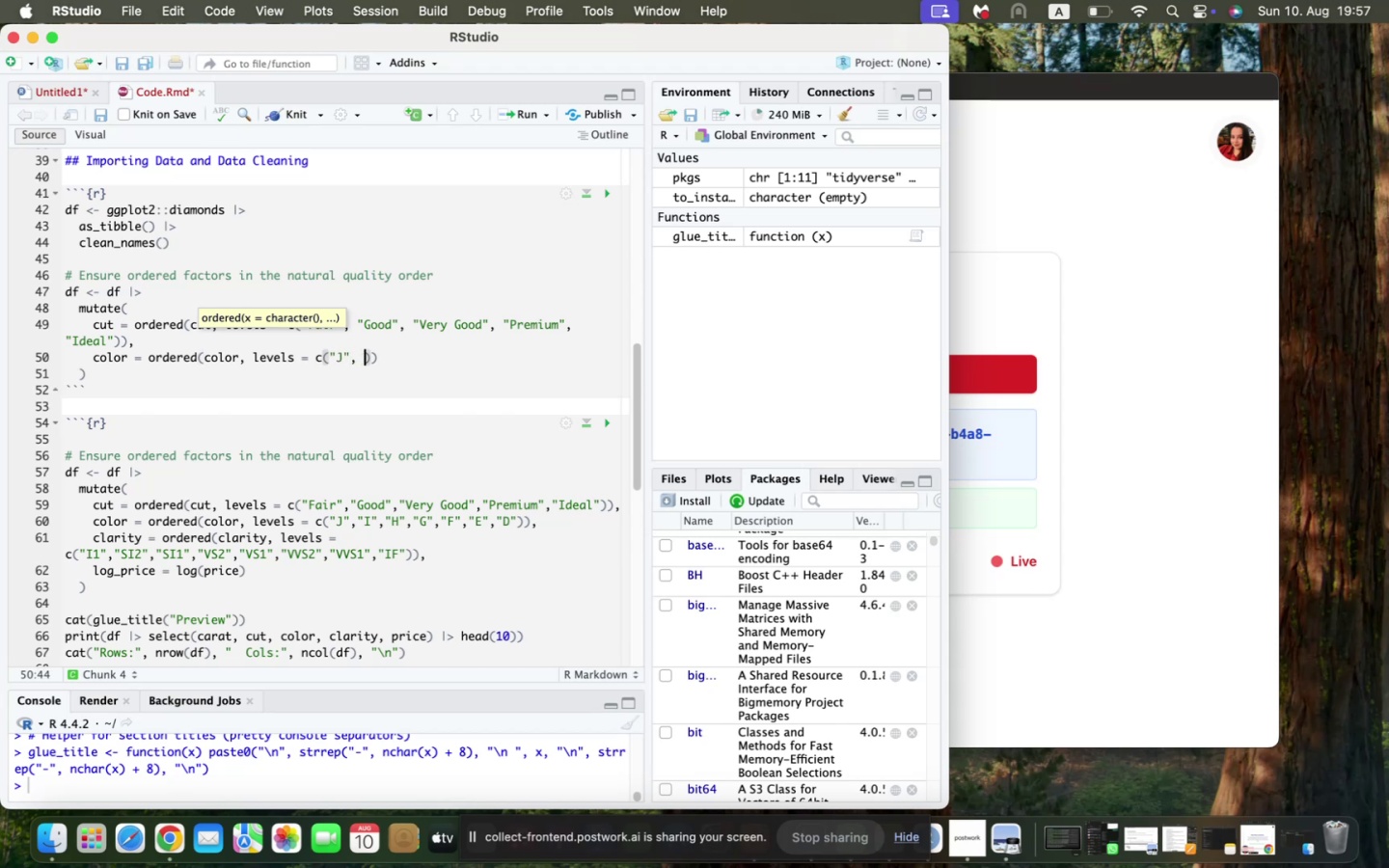 
key(Shift+Quote)
 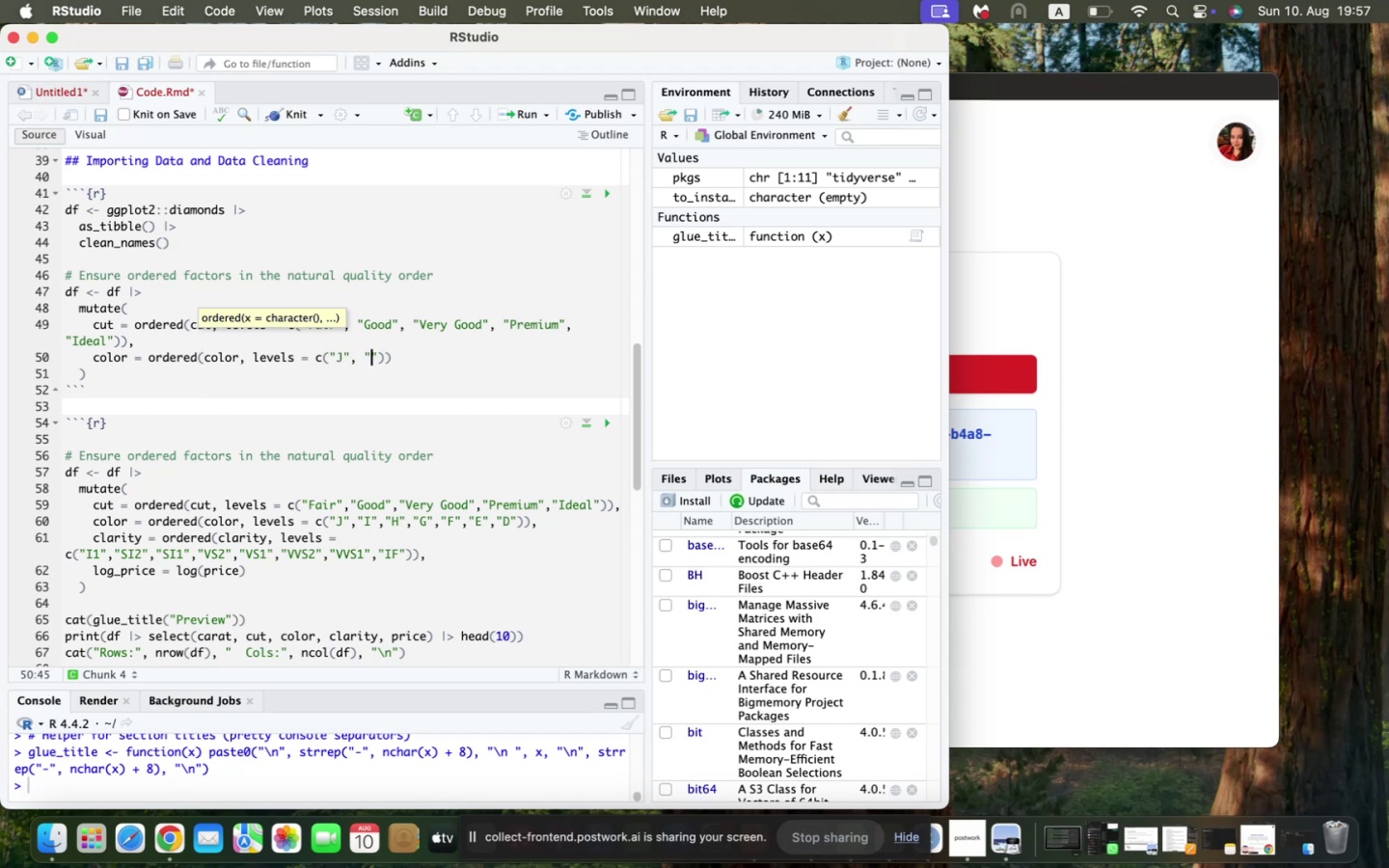 
key(Shift+ShiftLeft)
 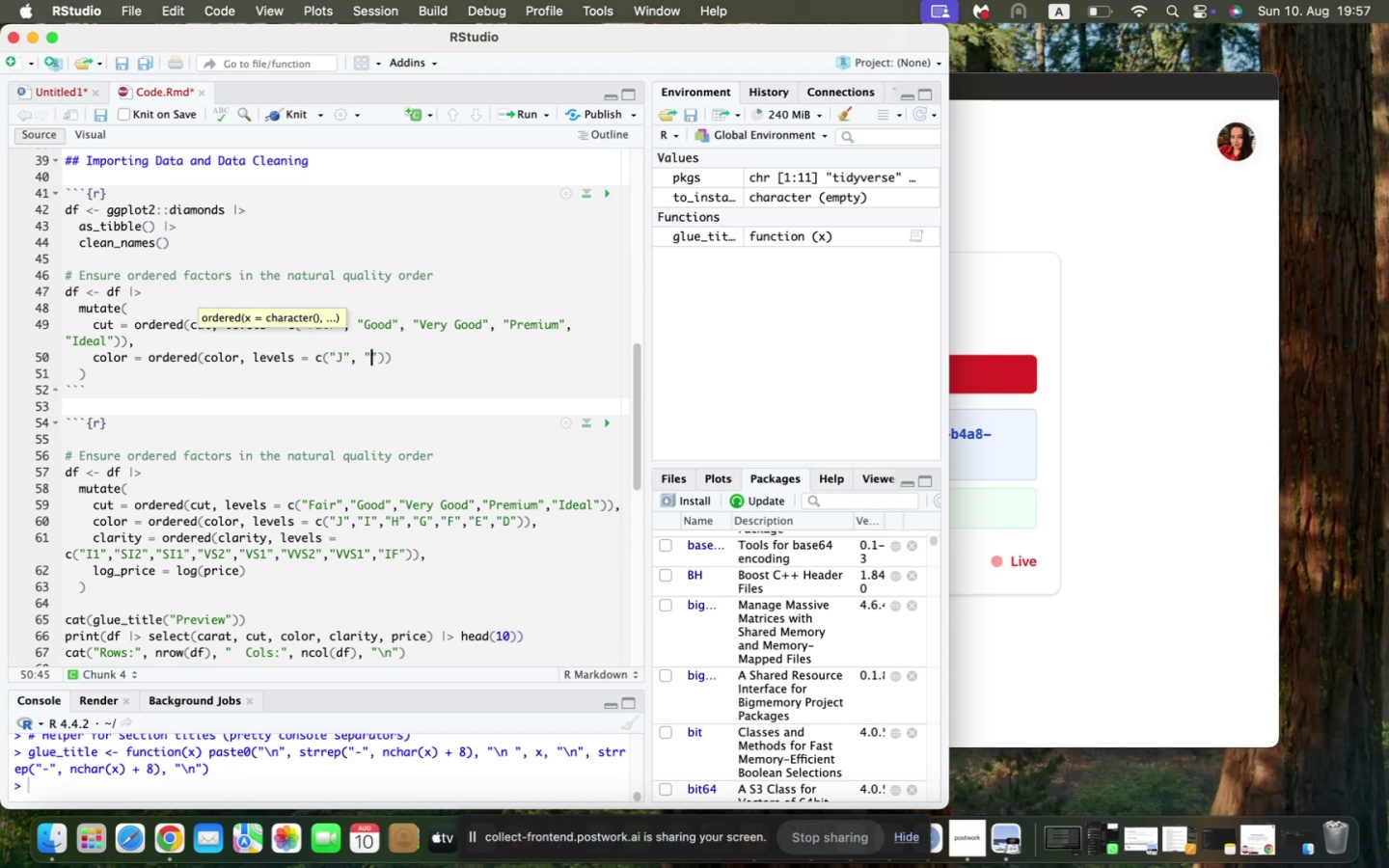 
key(Shift+I)
 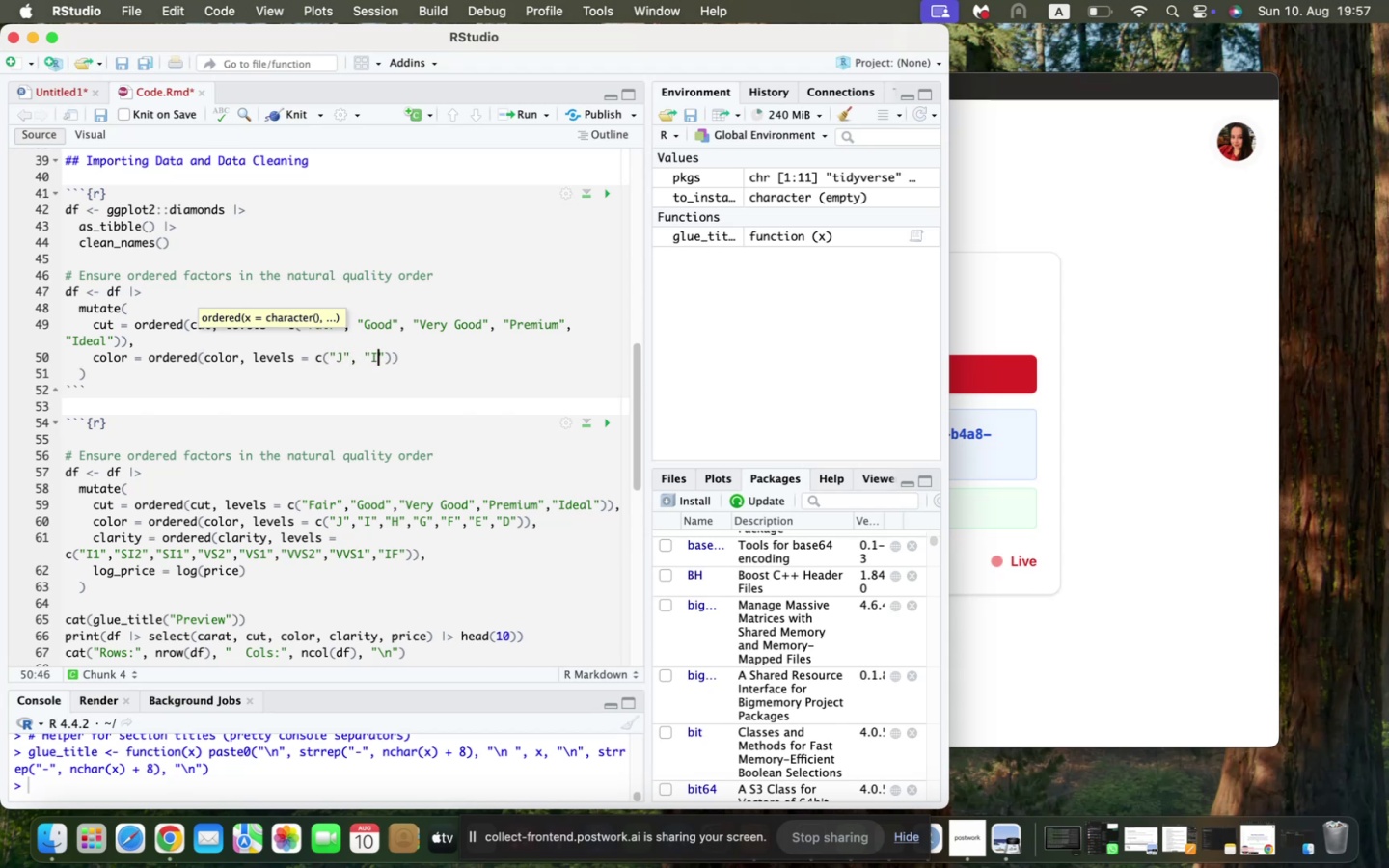 
key(ArrowRight)
 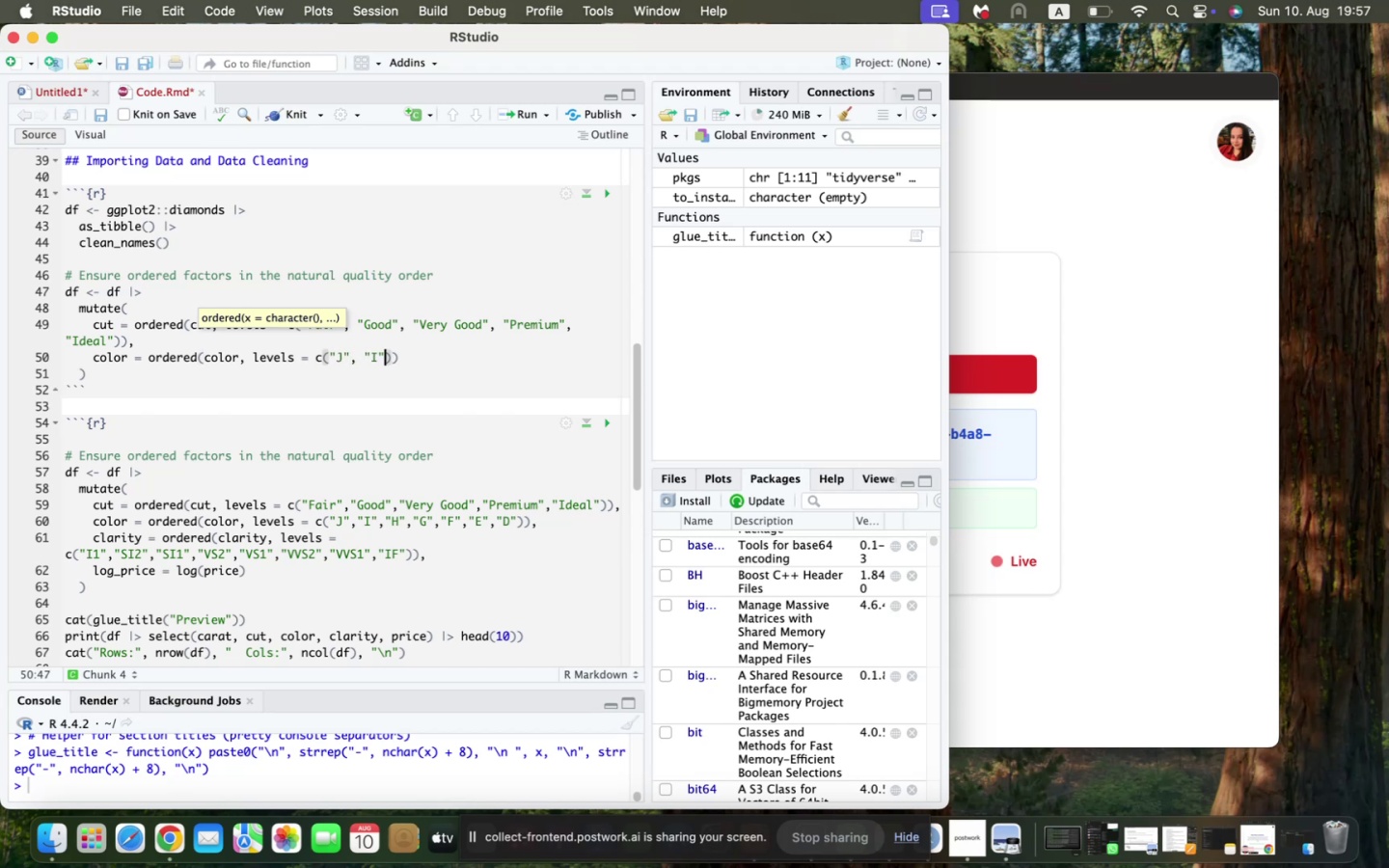 
key(Comma)
 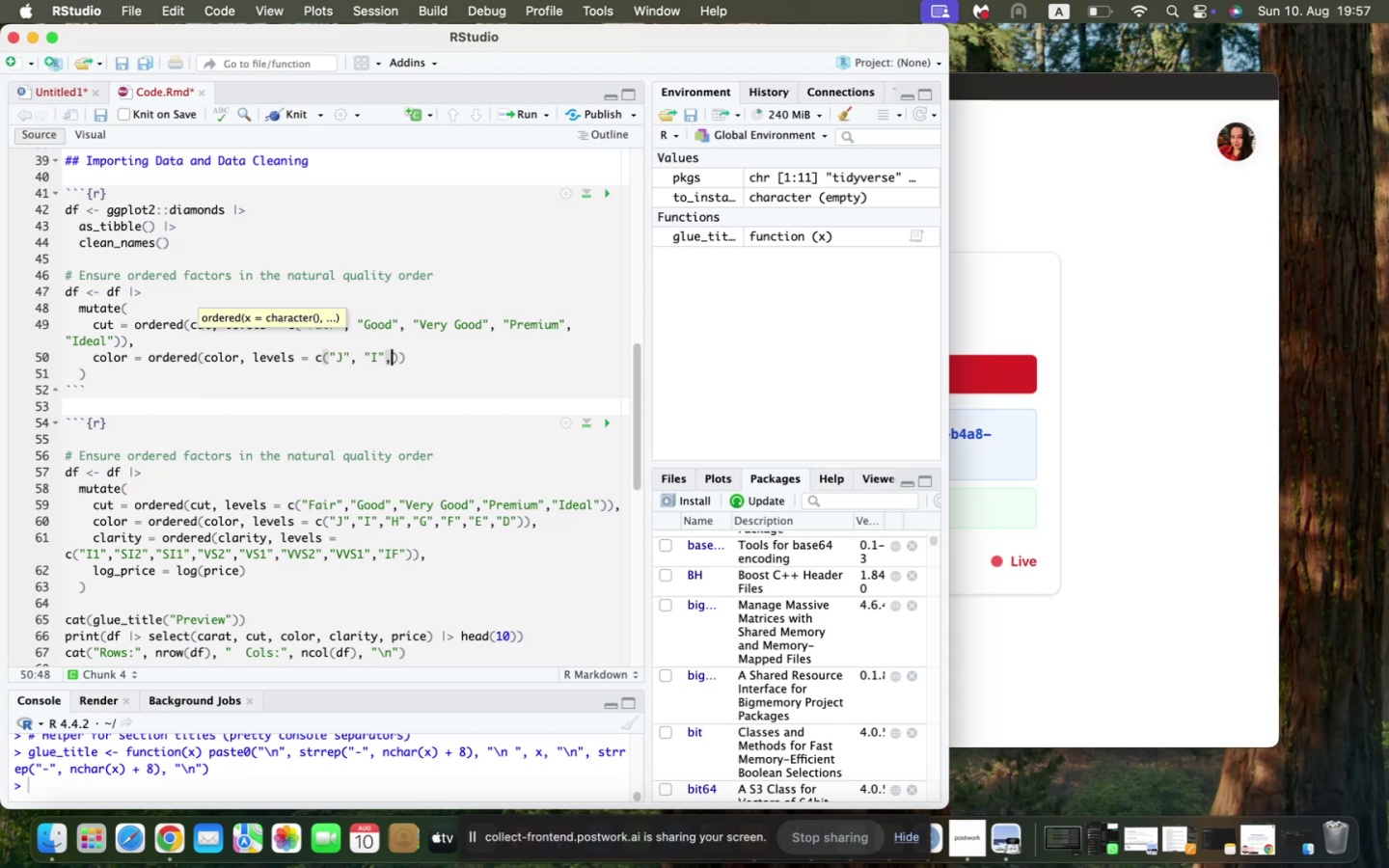 
key(Space)
 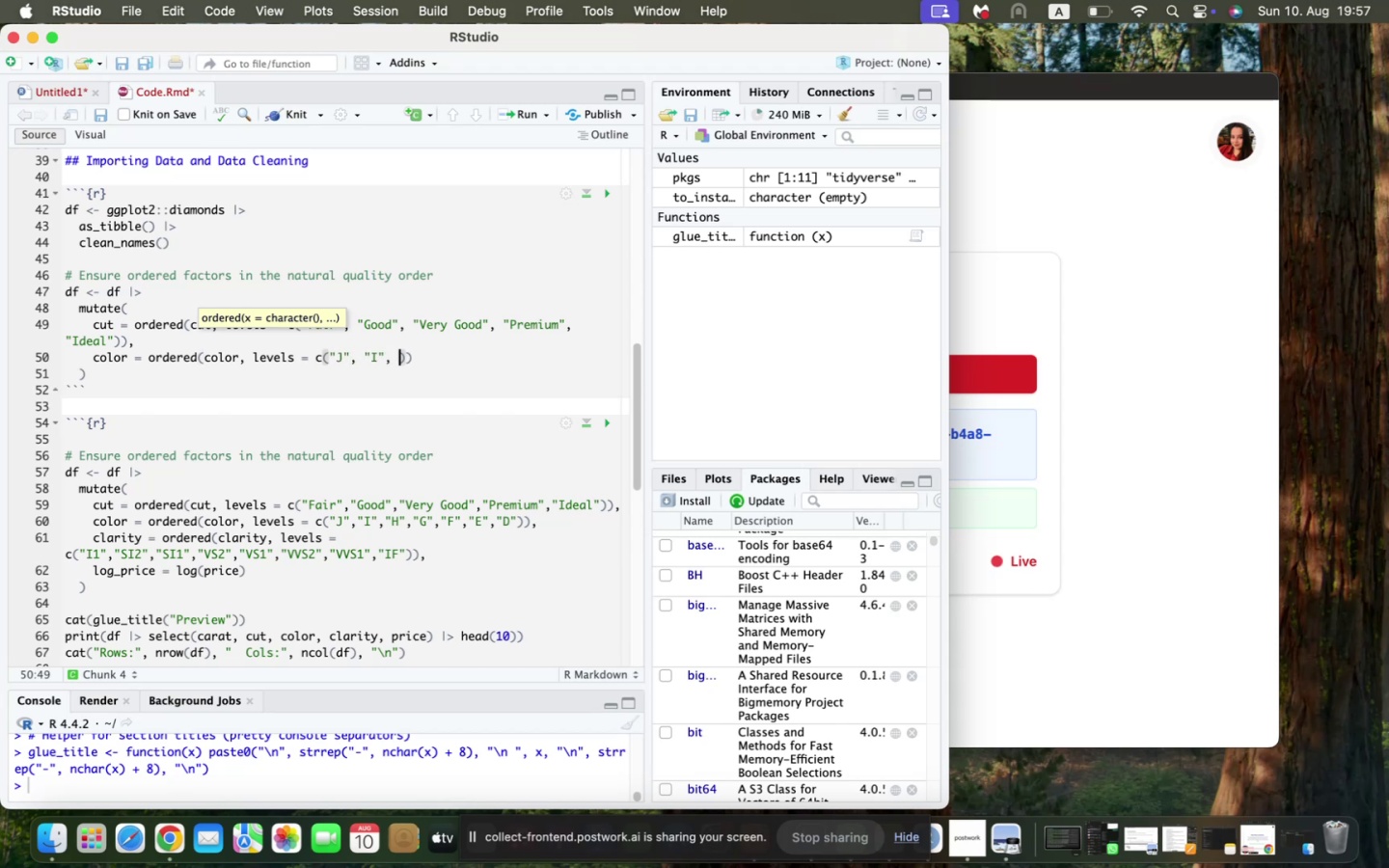 
key(Shift+Quote)
 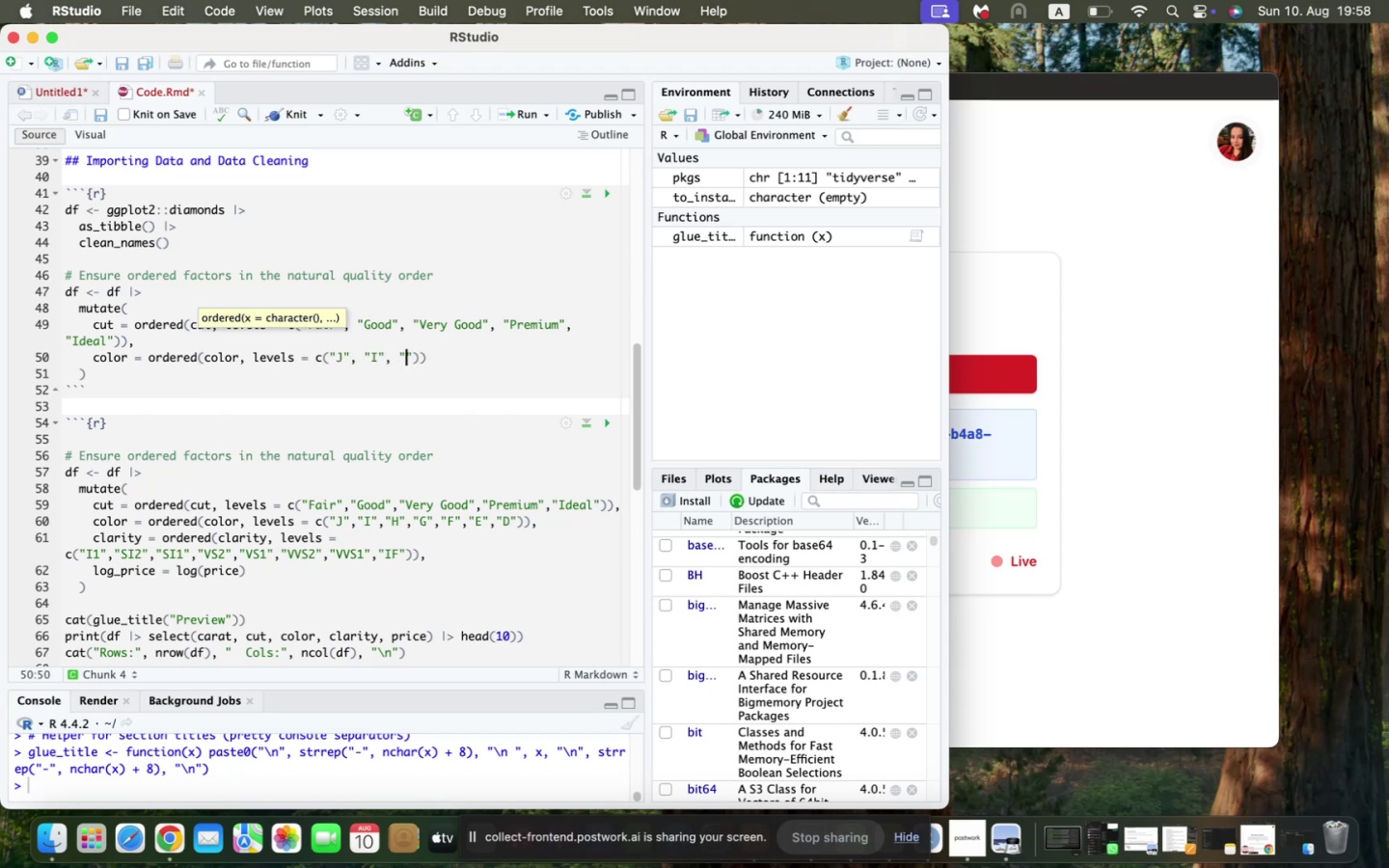 
key(Shift+H)
 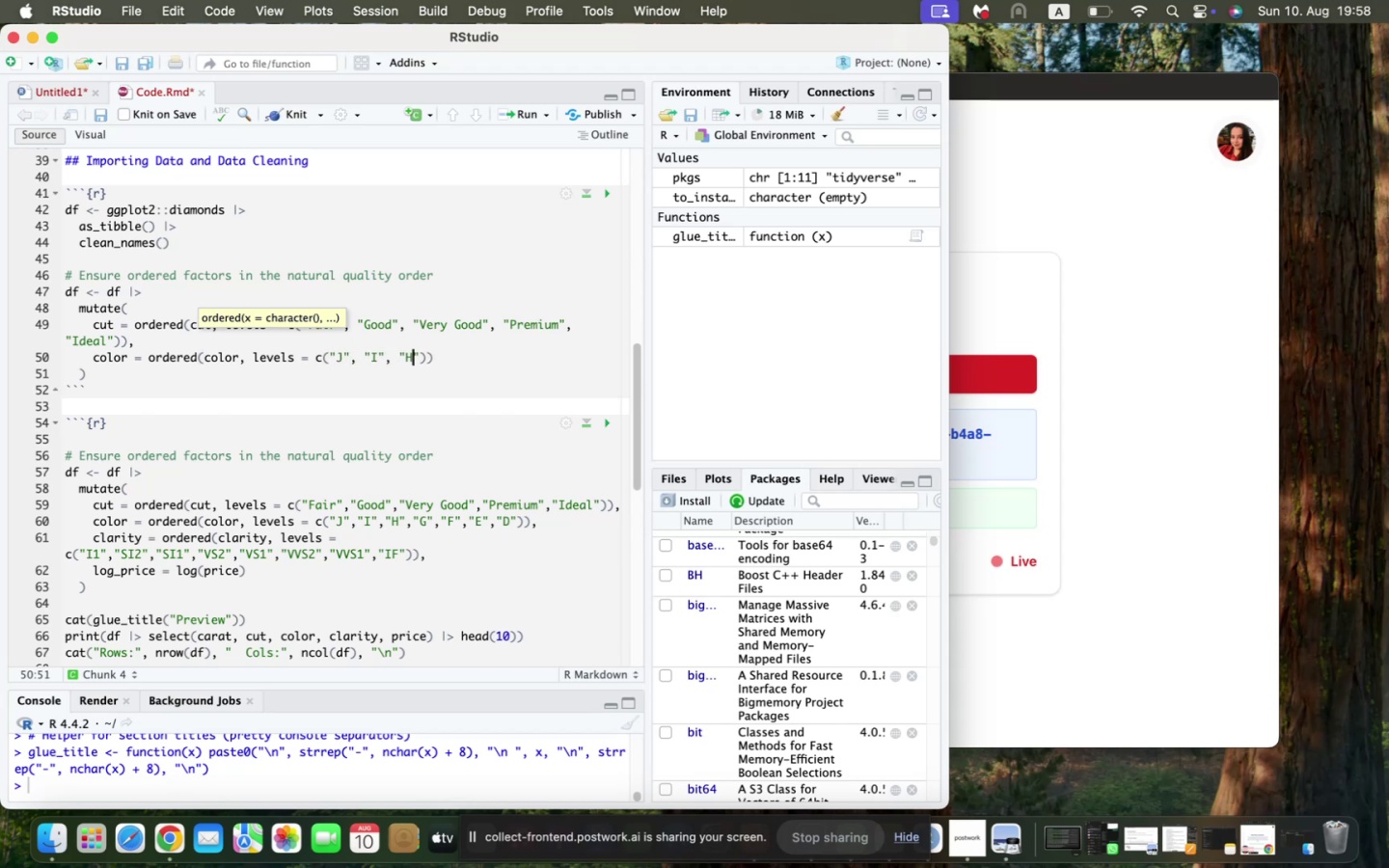 
key(ArrowRight)
 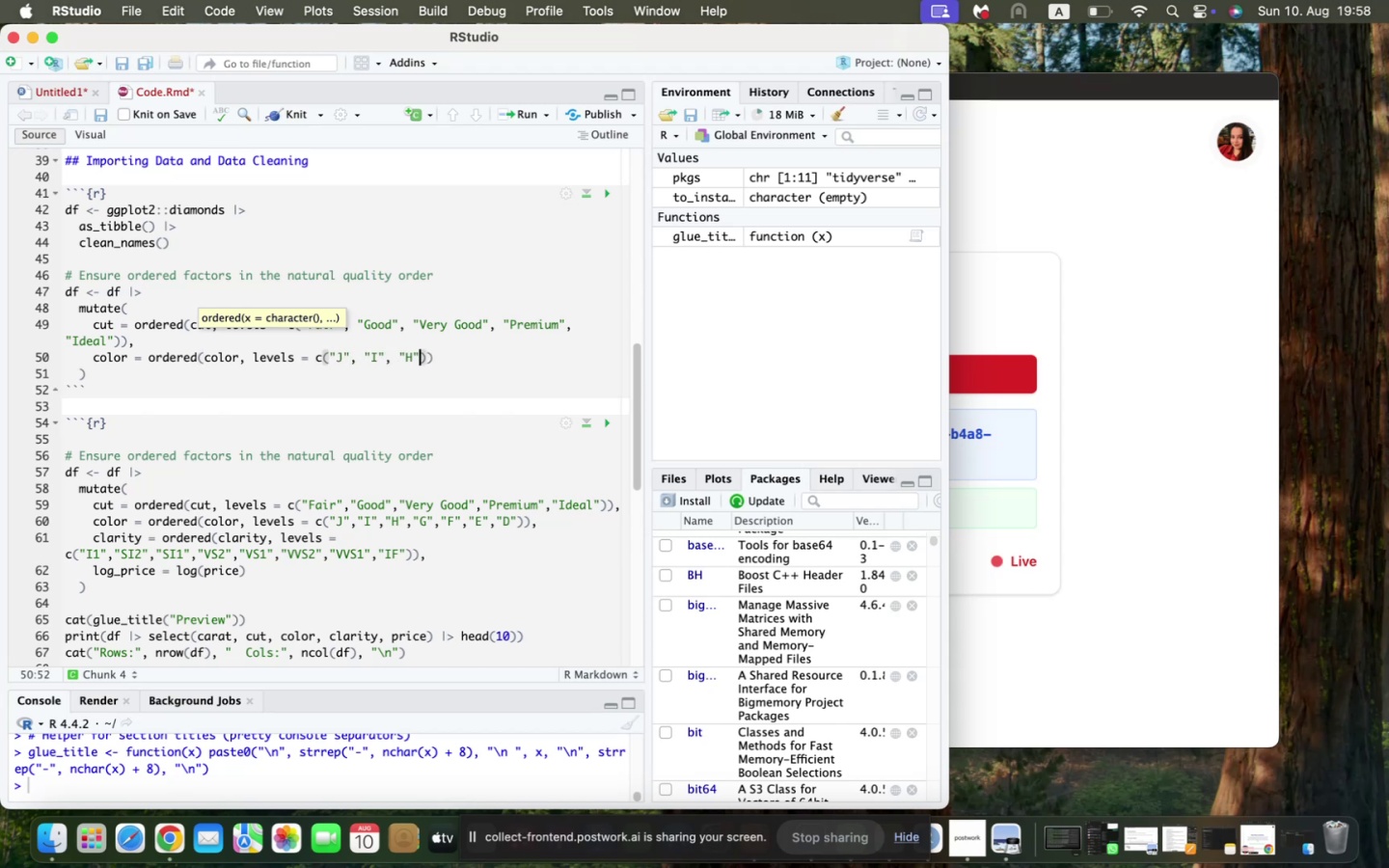 
key(Comma)
 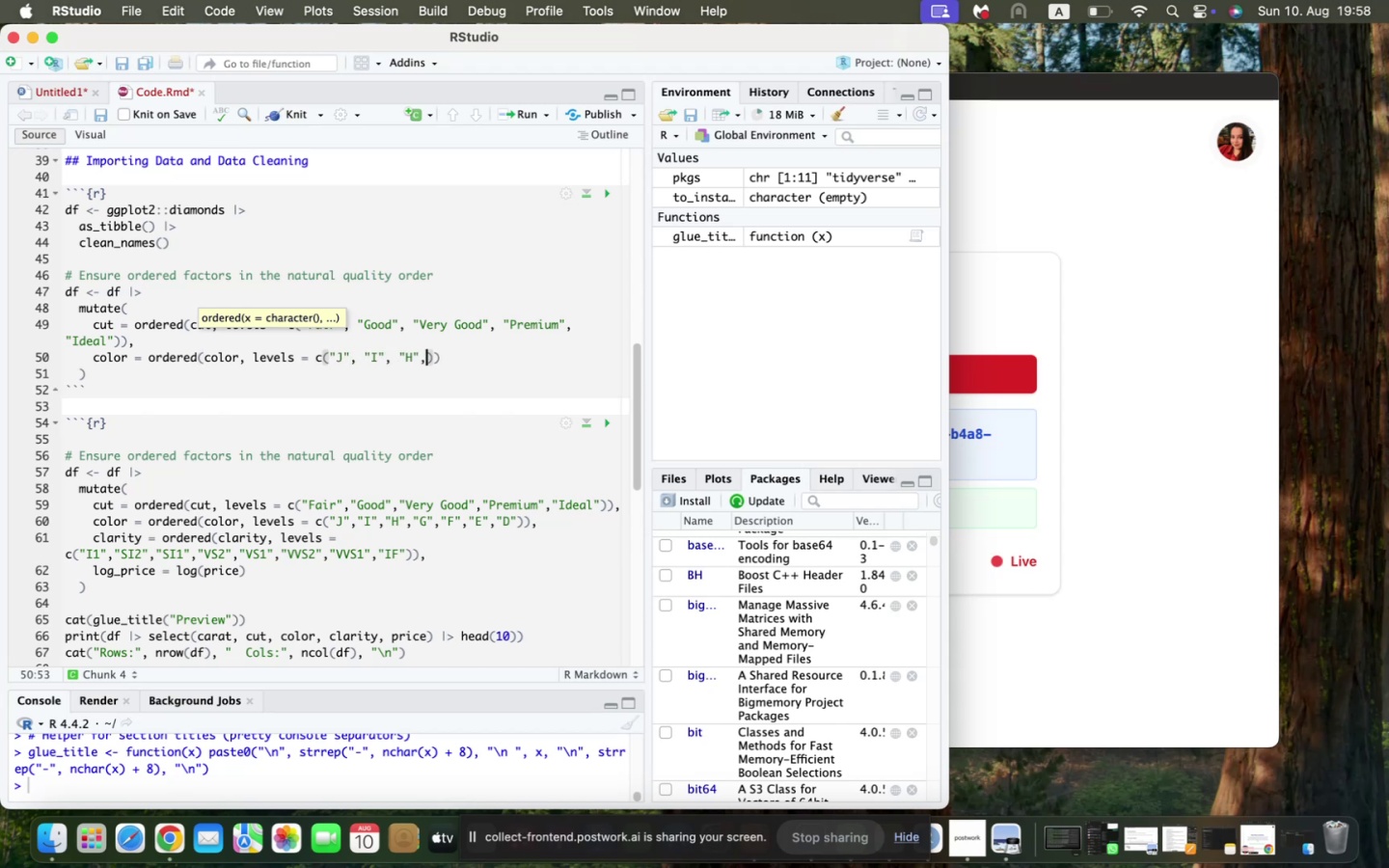 
key(Space)
 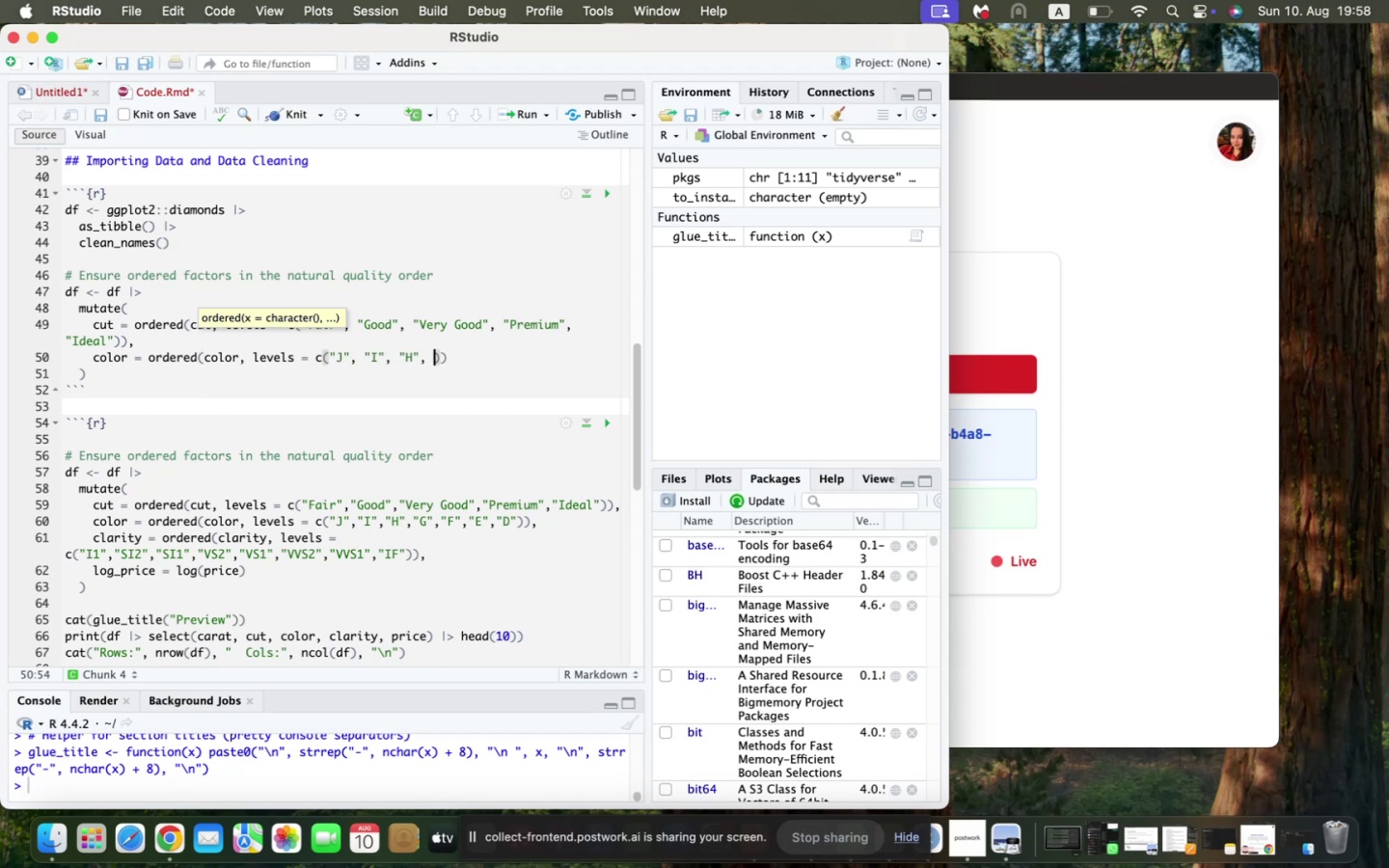 
hold_key(key=ShiftLeft, duration=1.55)
 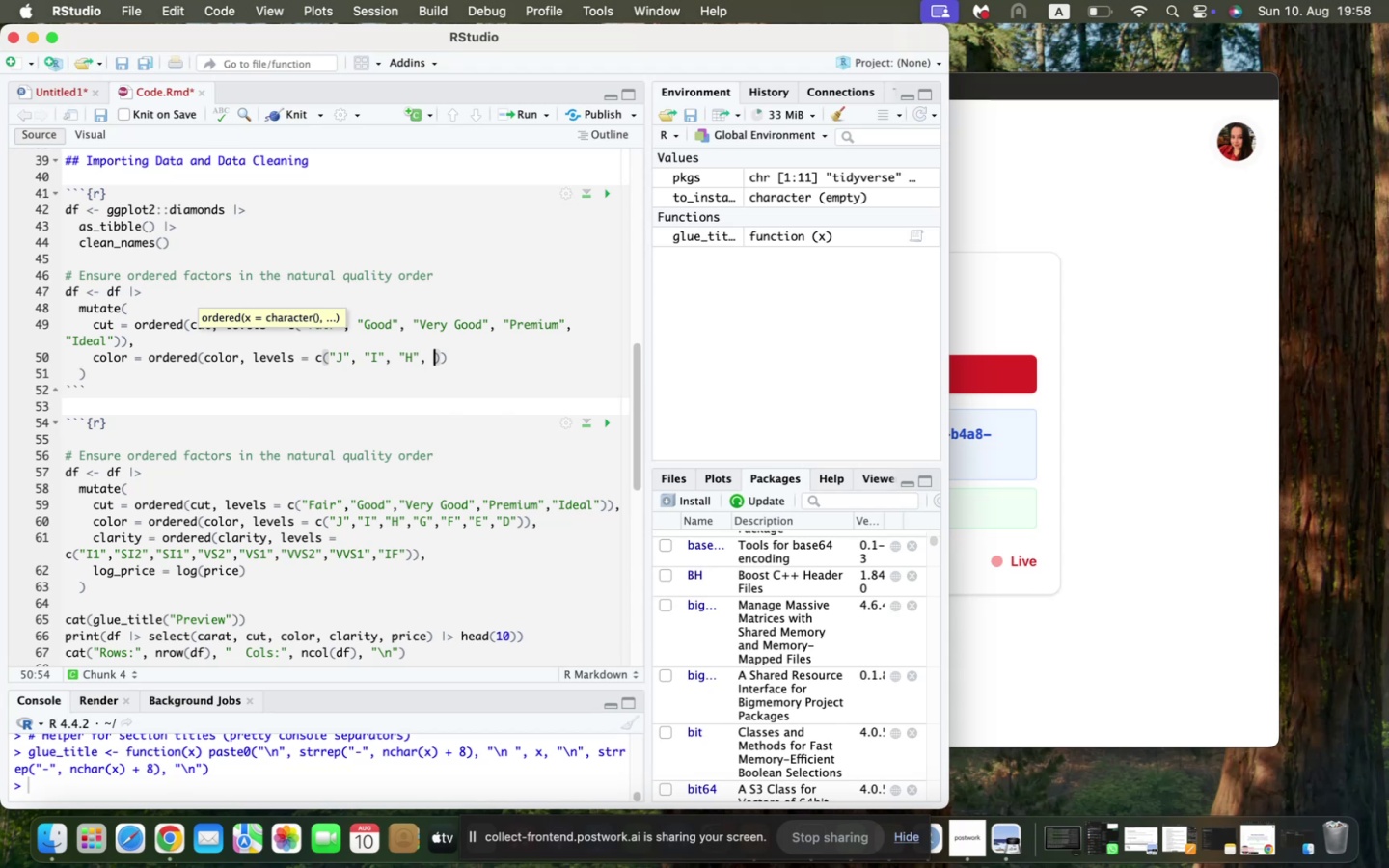 
key(Shift+Quote)
 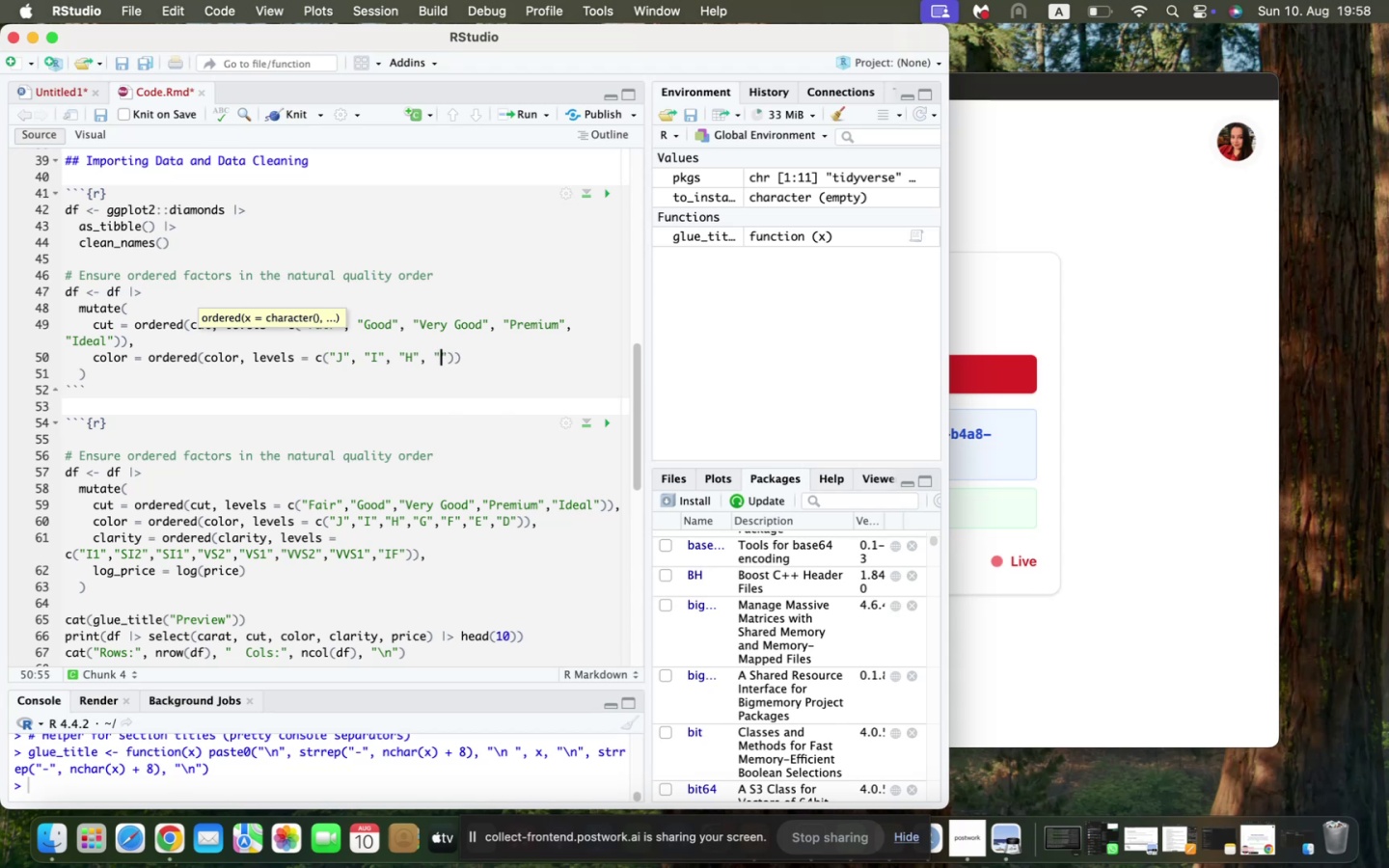 
key(Shift+G)
 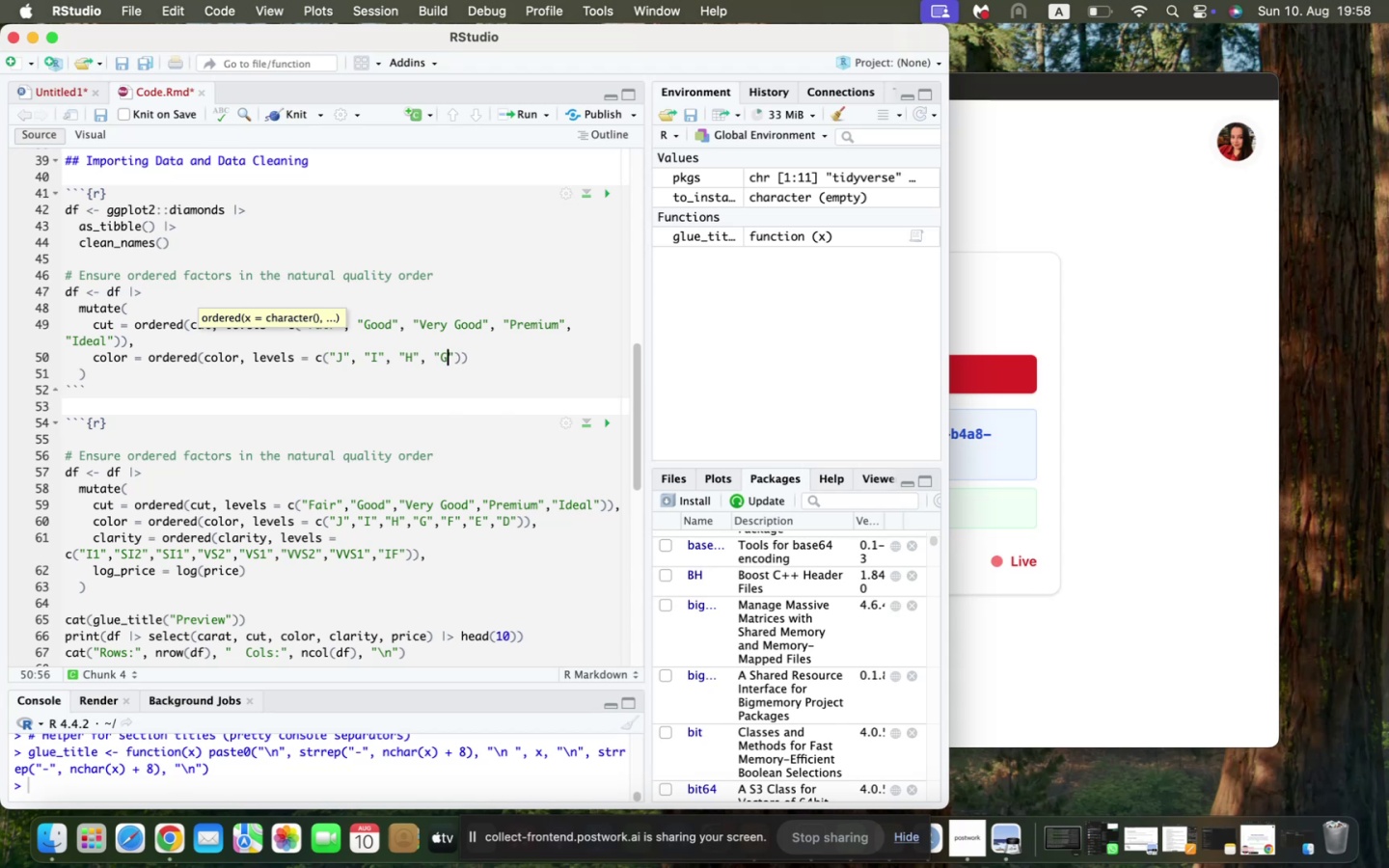 
key(ArrowRight)
 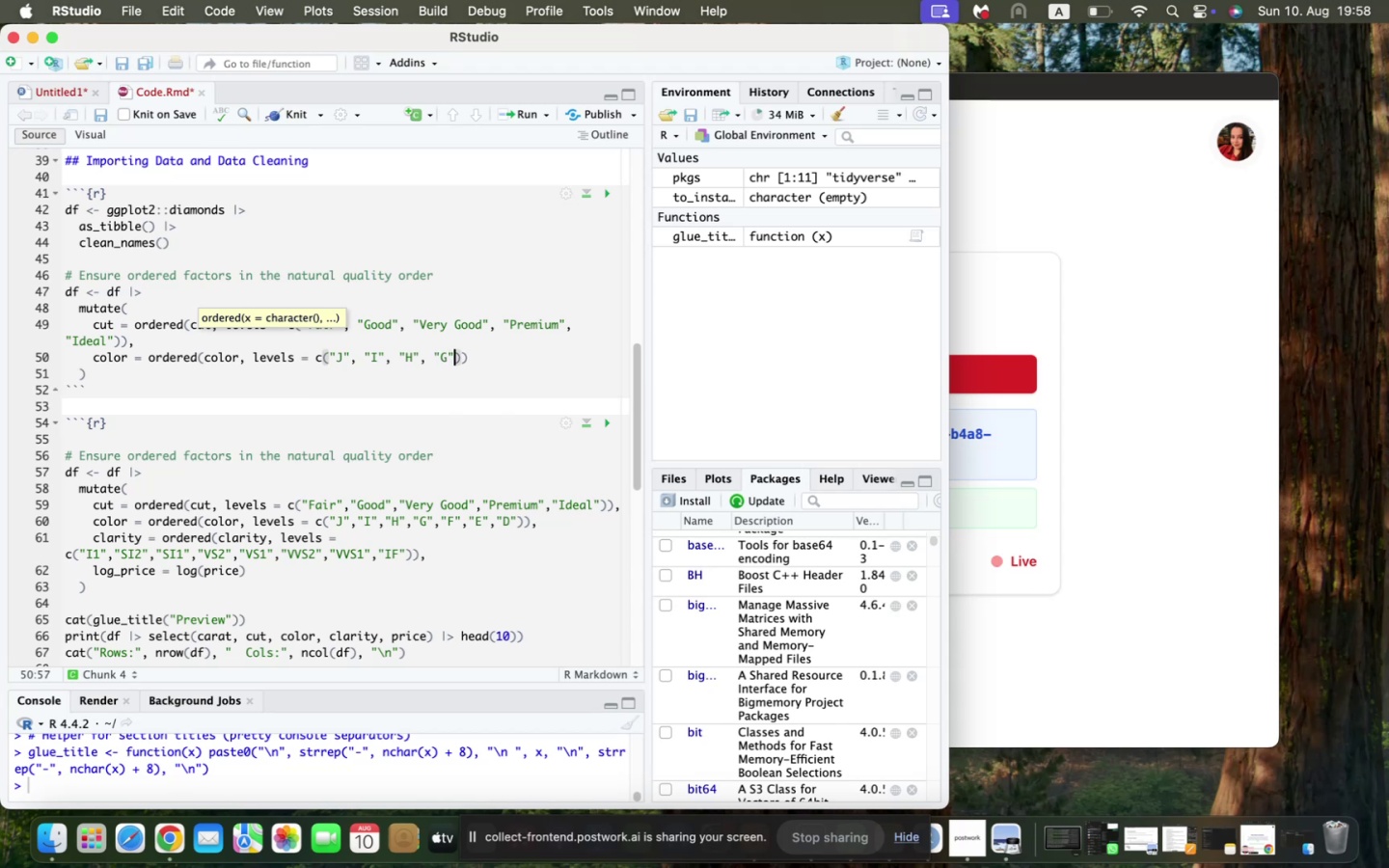 
key(Comma)
 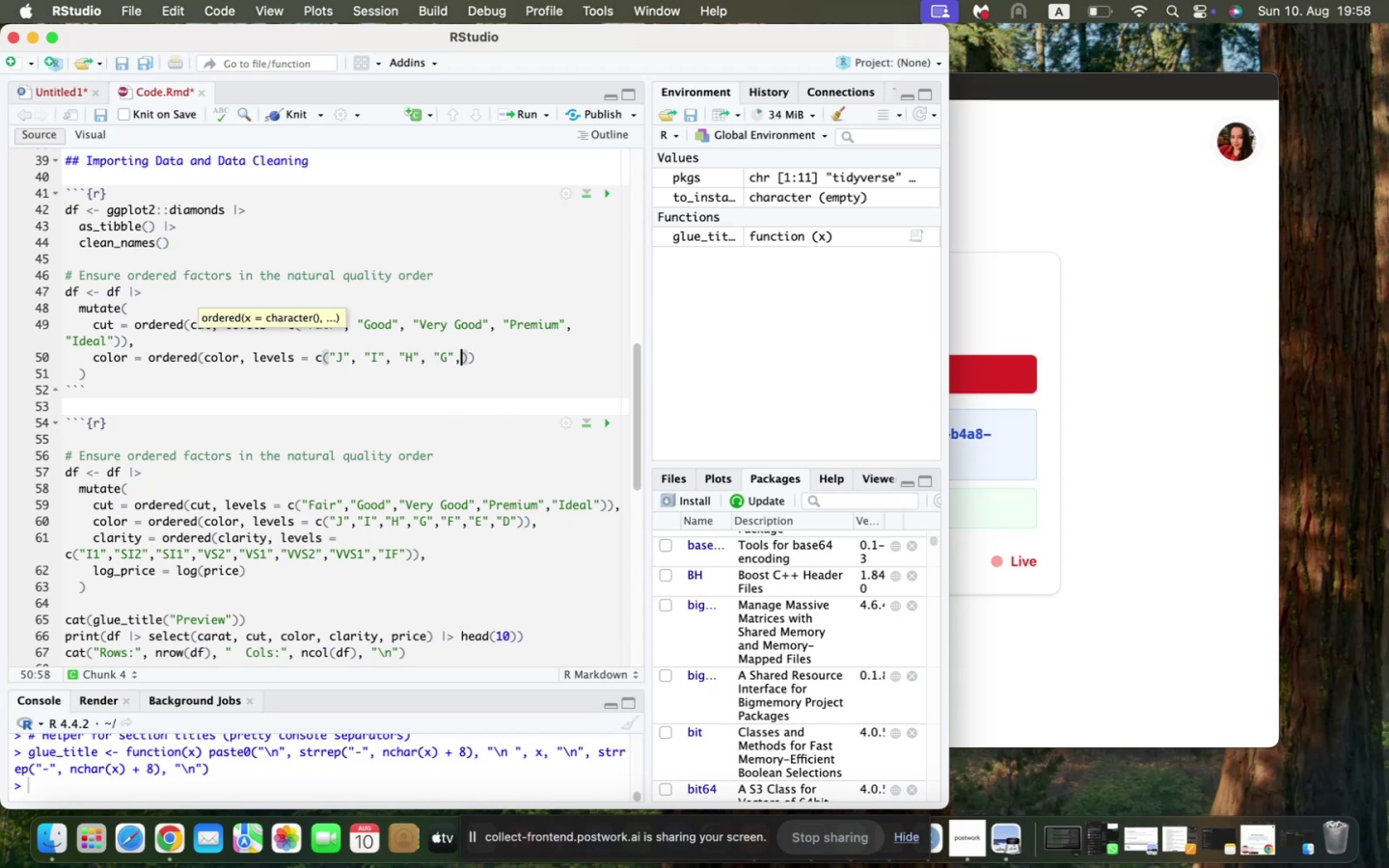 
key(Space)
 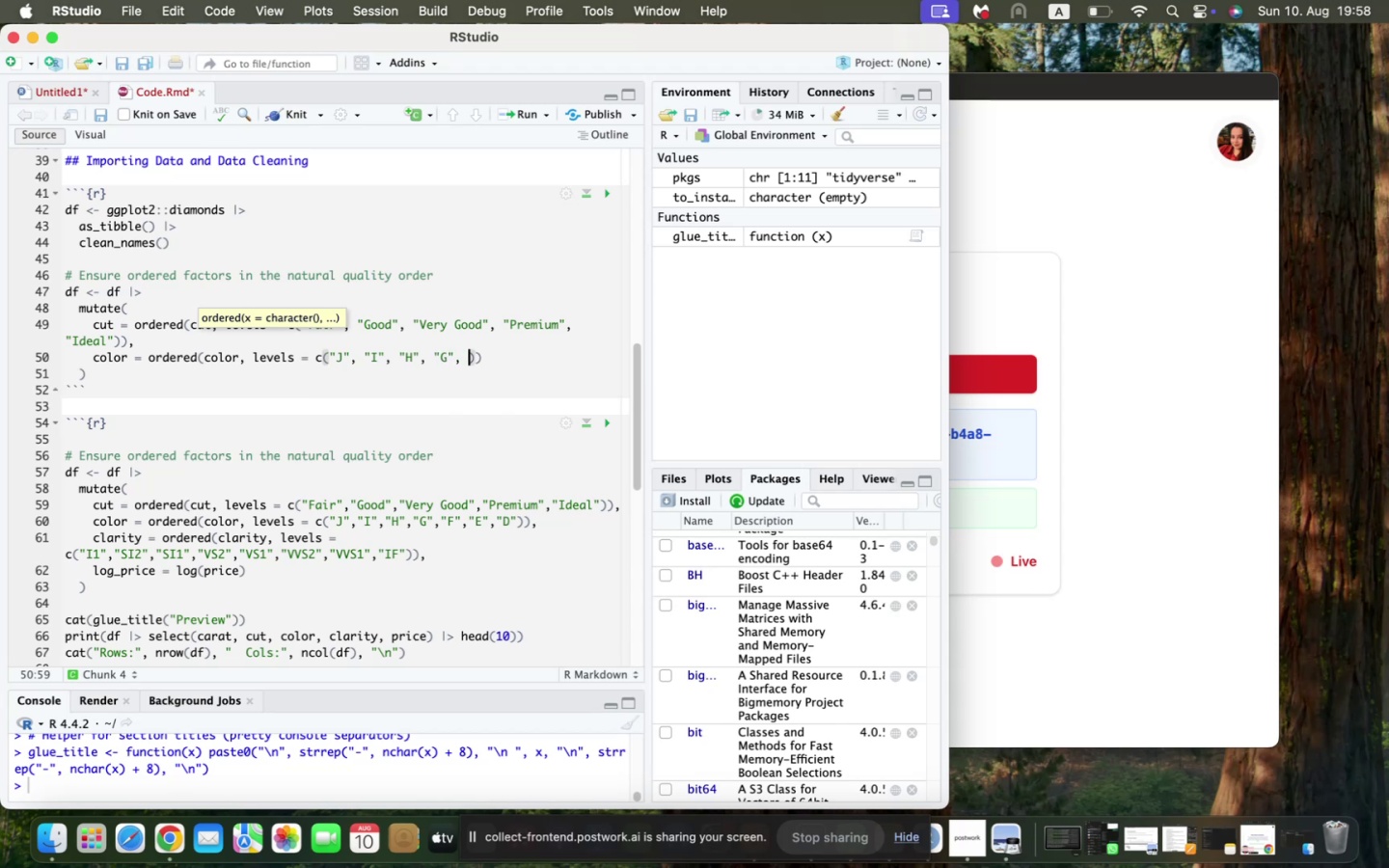 
key(Shift+Quote)
 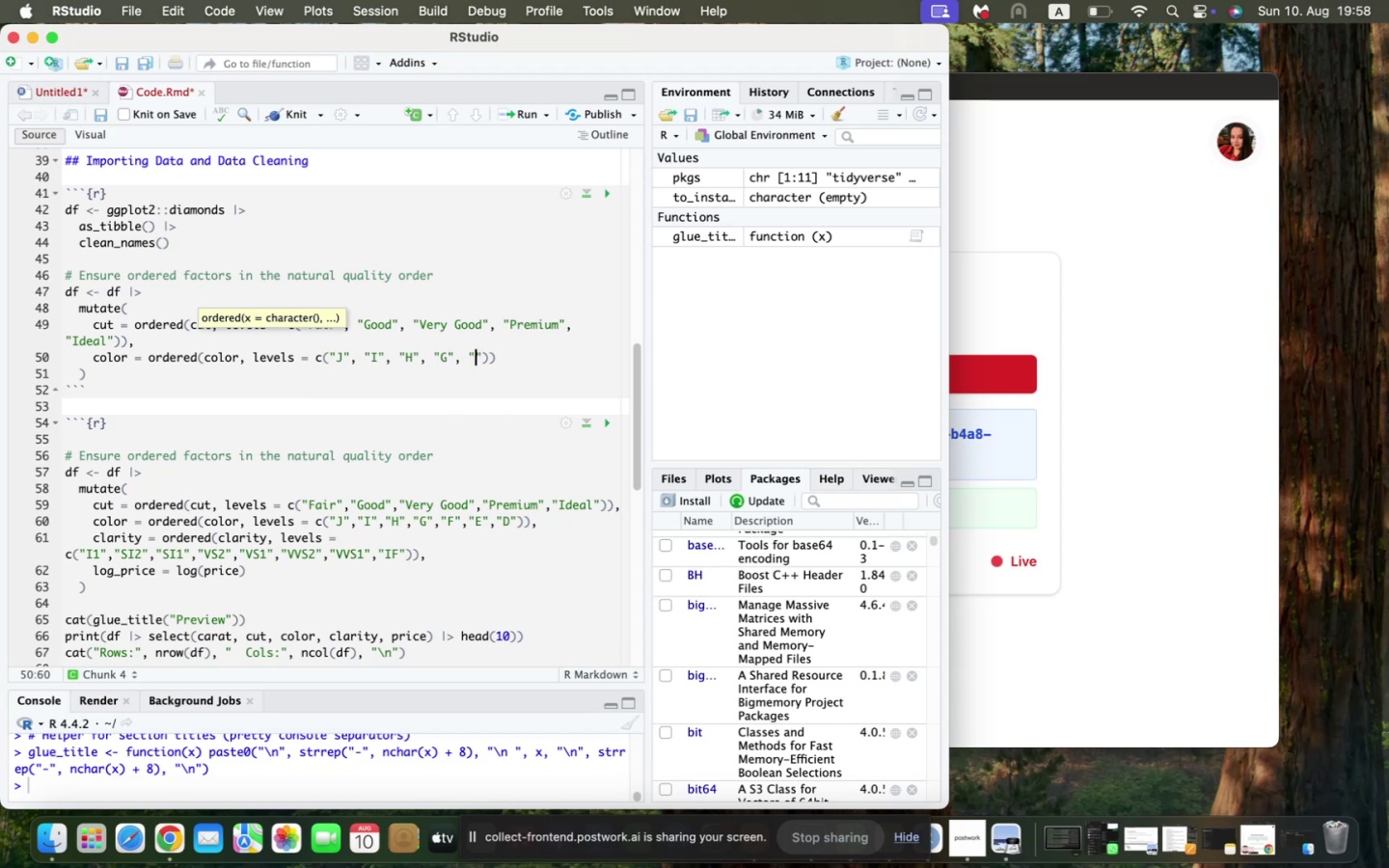 
key(Shift+F)
 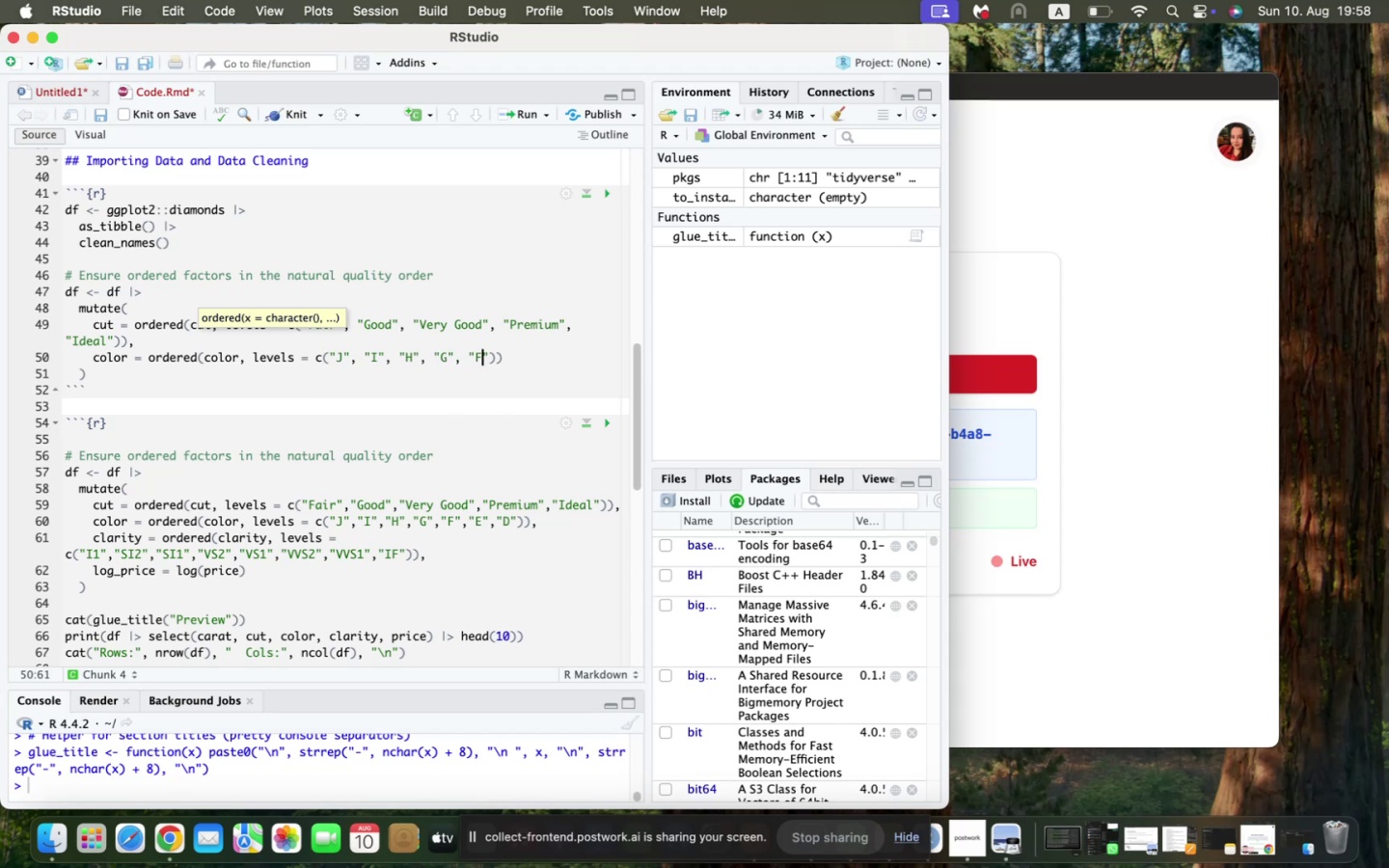 
key(ArrowRight)
 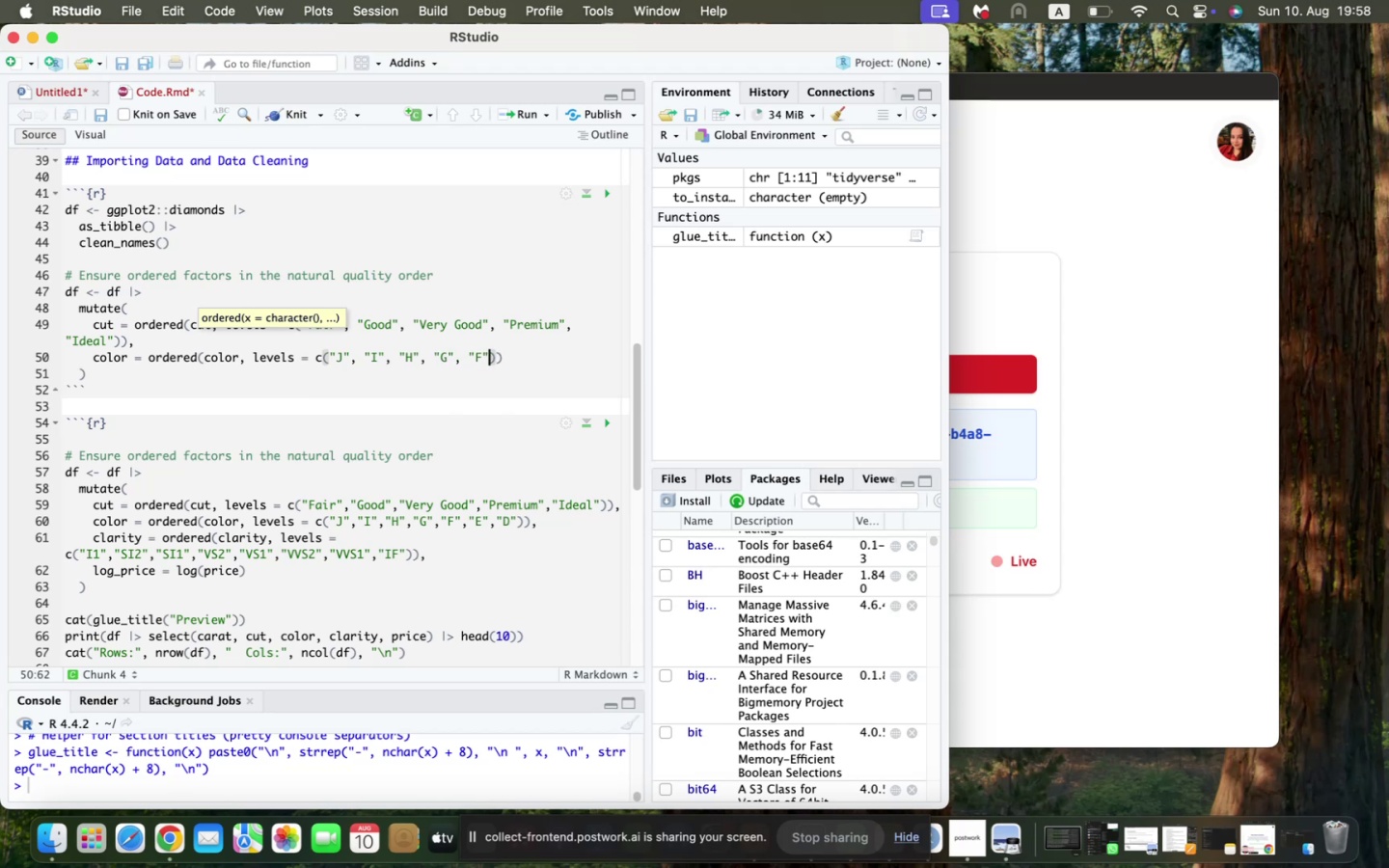 
key(Comma)
 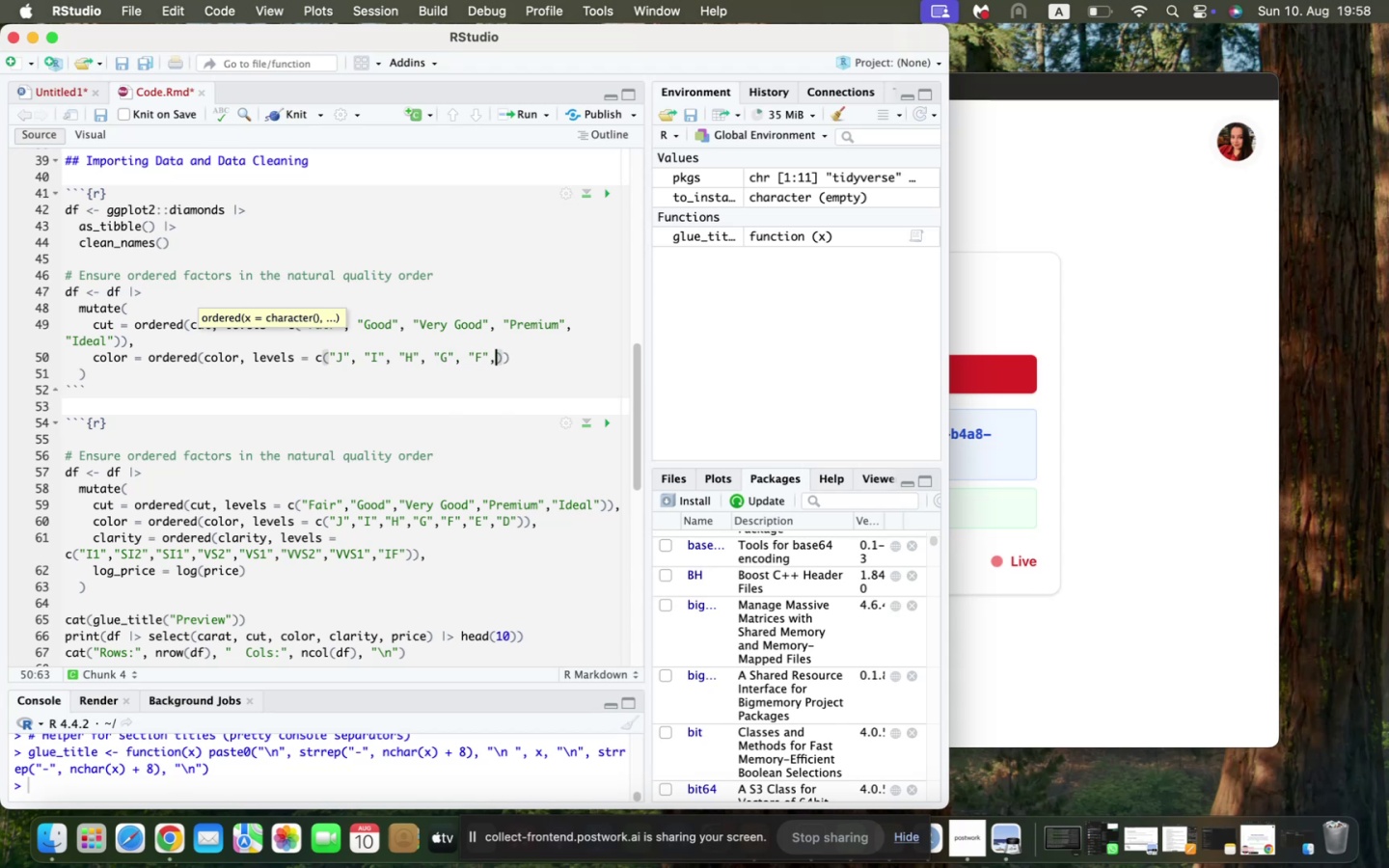 
key(Space)
 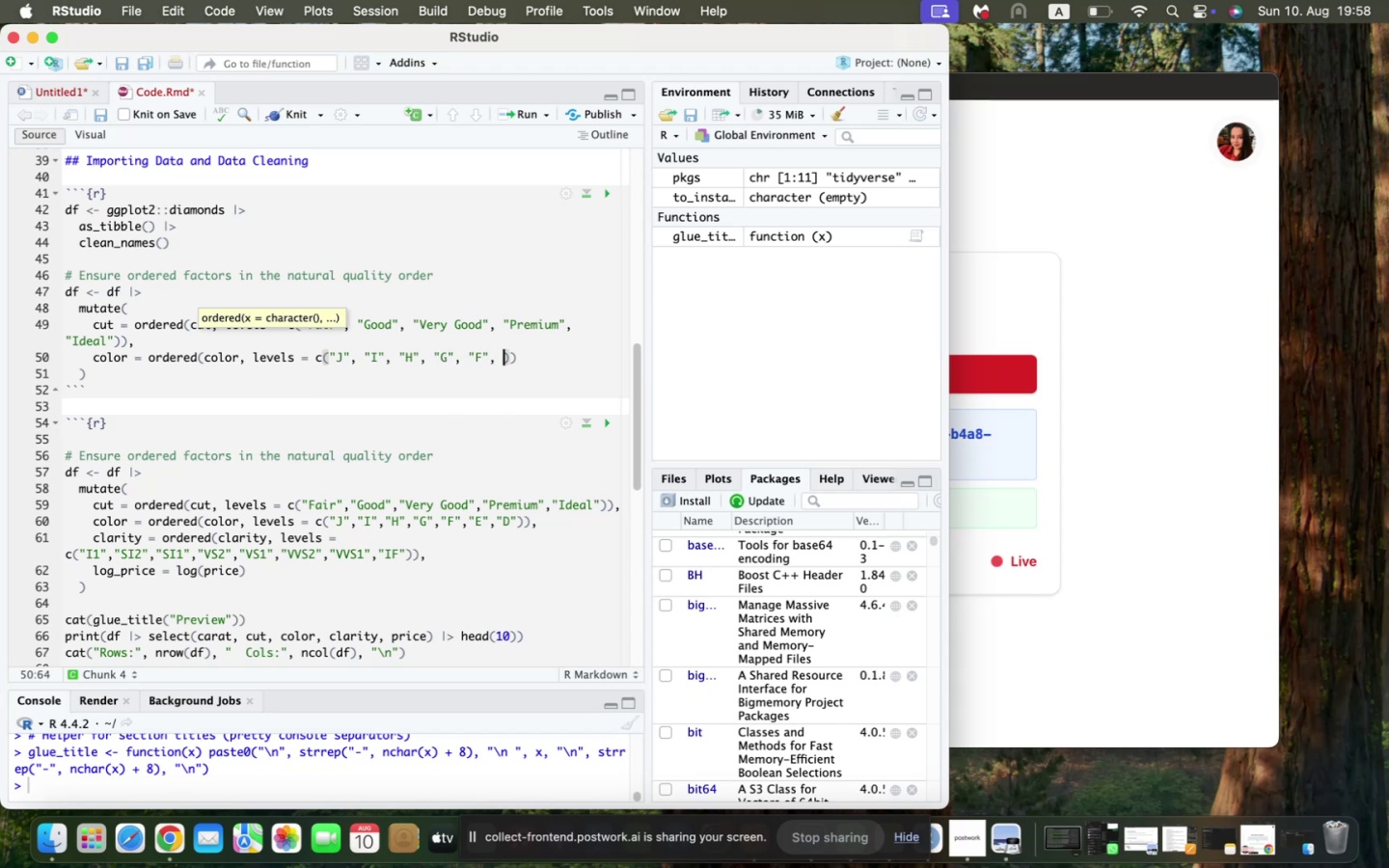 
key(Shift+ShiftLeft)
 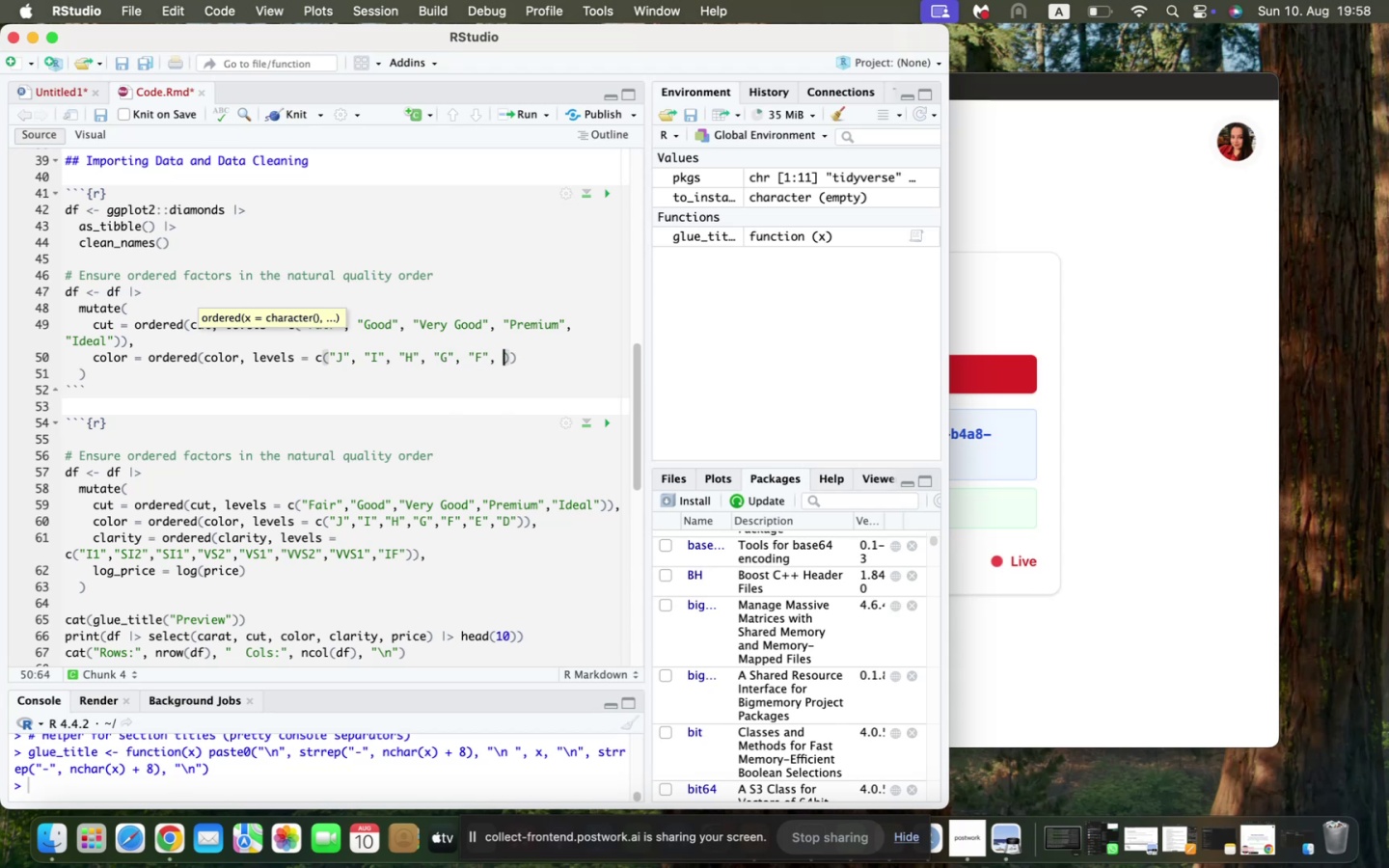 
key(Shift+Quote)
 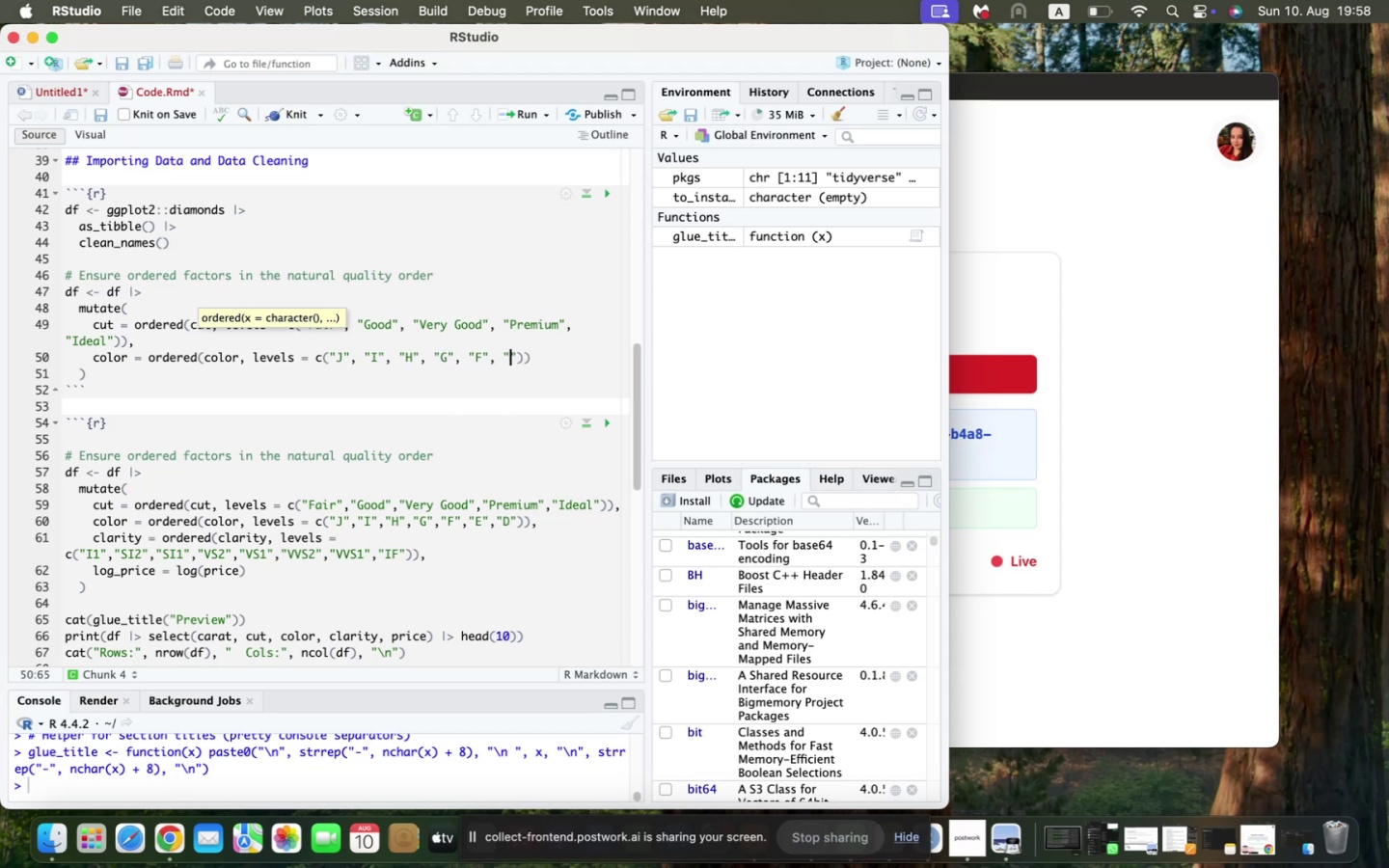 
key(Shift+E)
 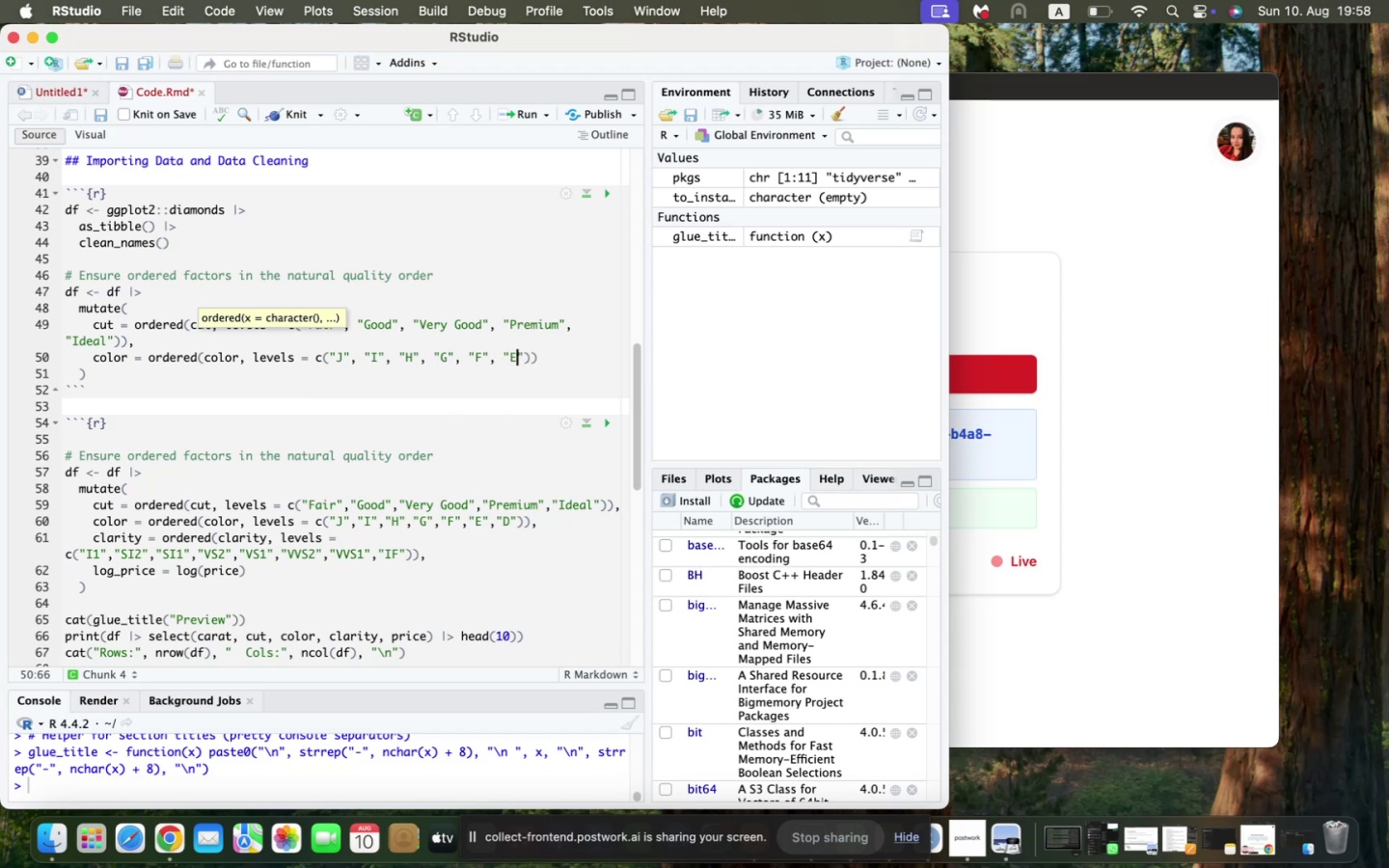 
key(ArrowRight)
 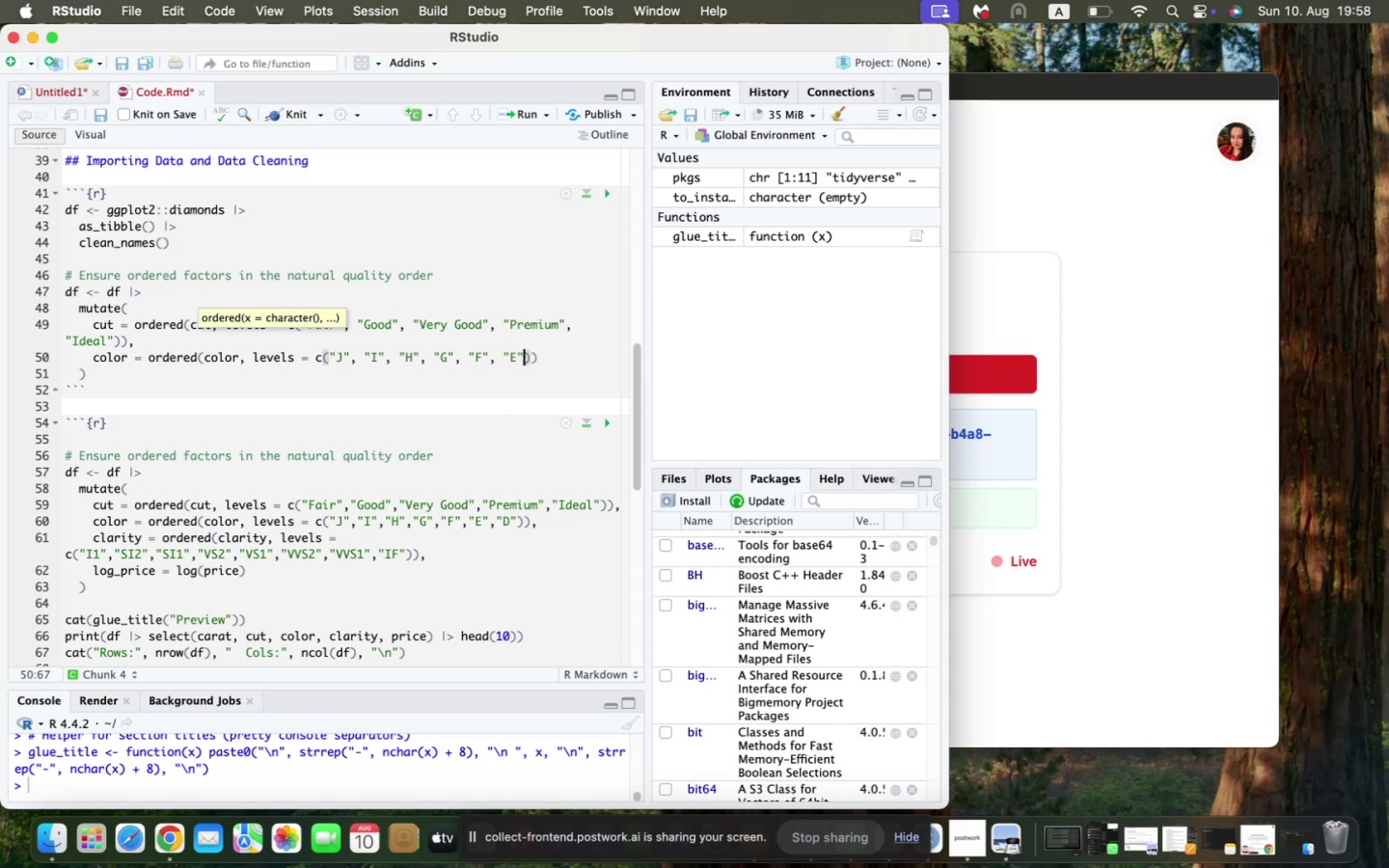 
key(Comma)
 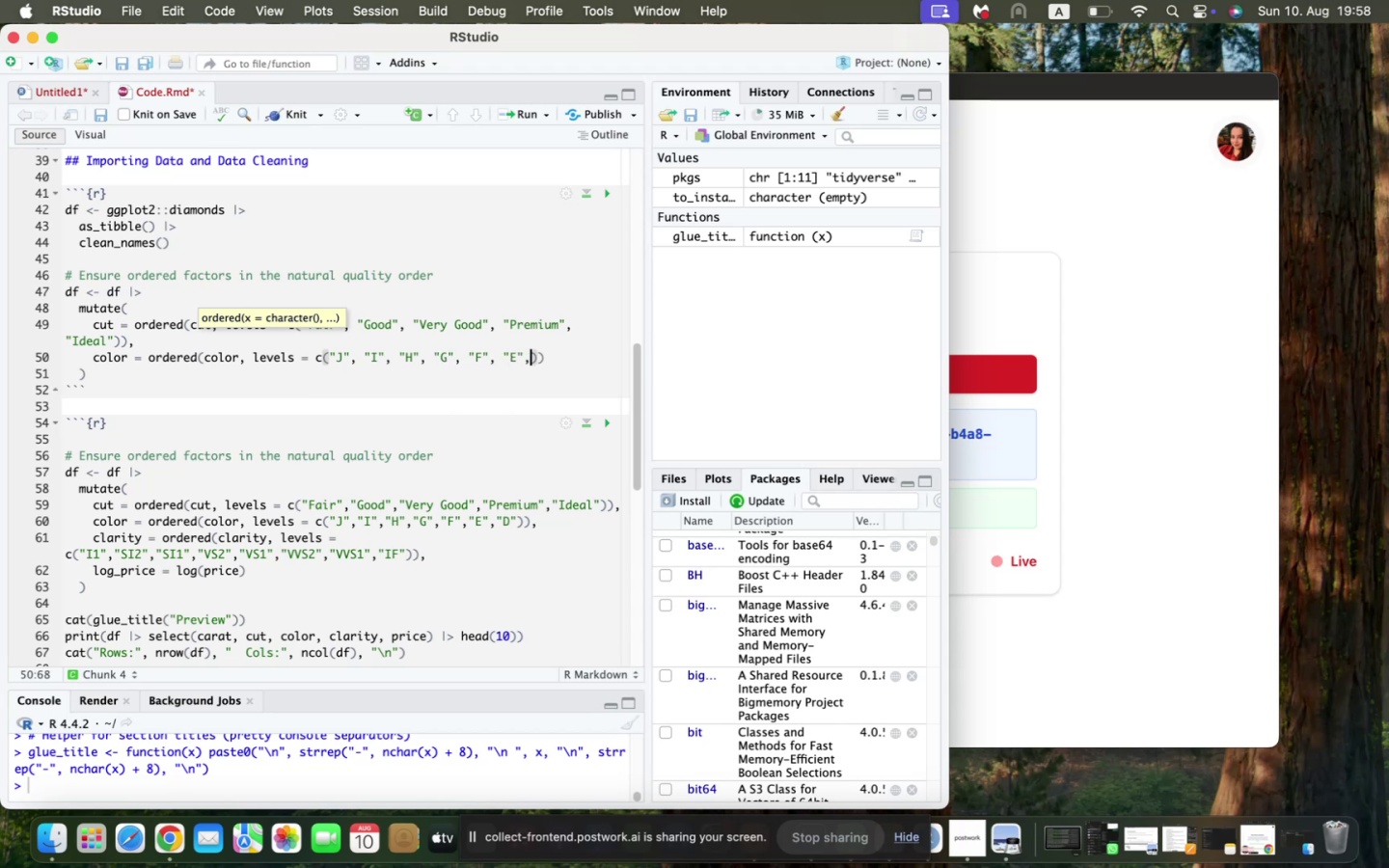 
key(Space)
 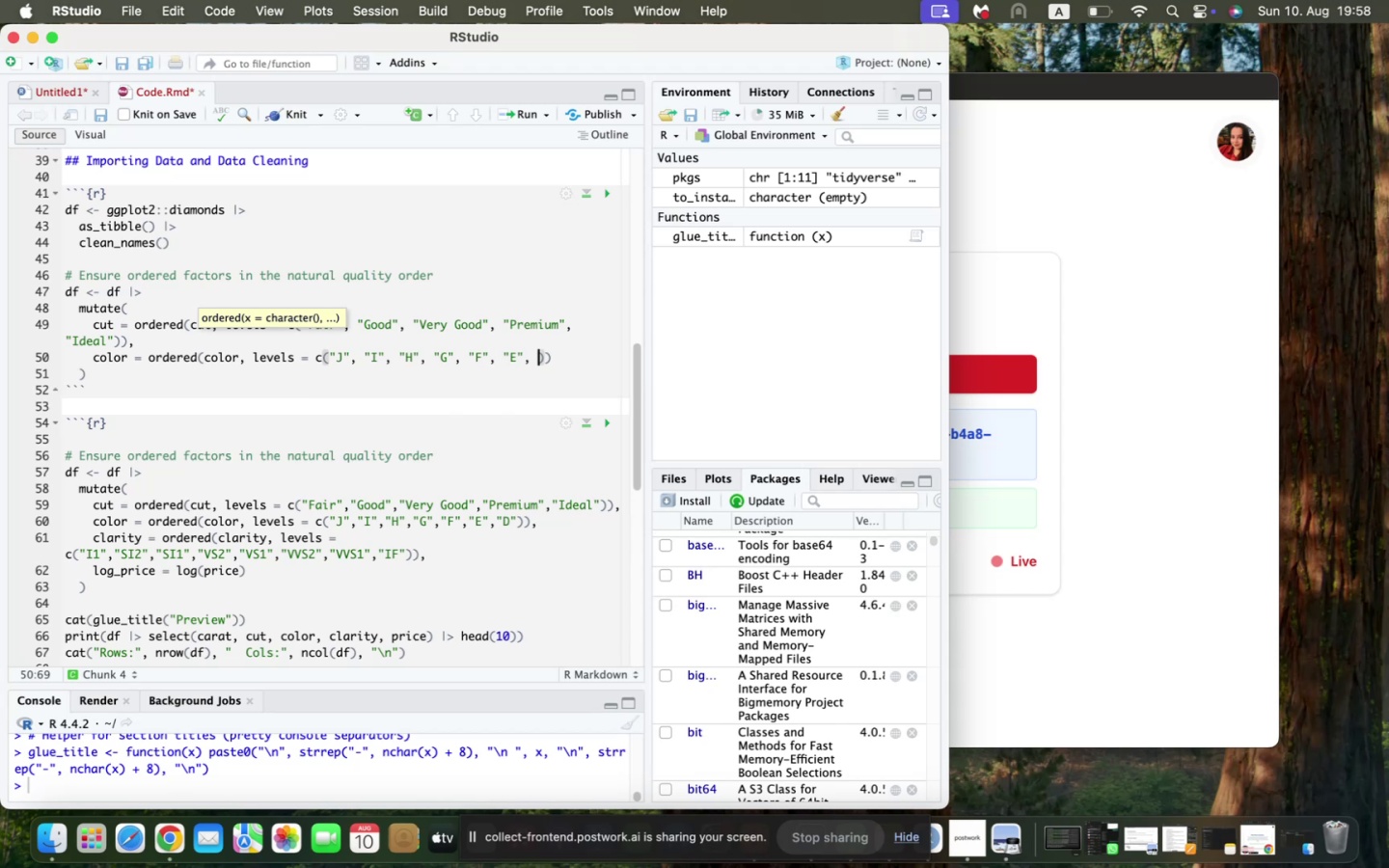 
key(Shift+Quote)
 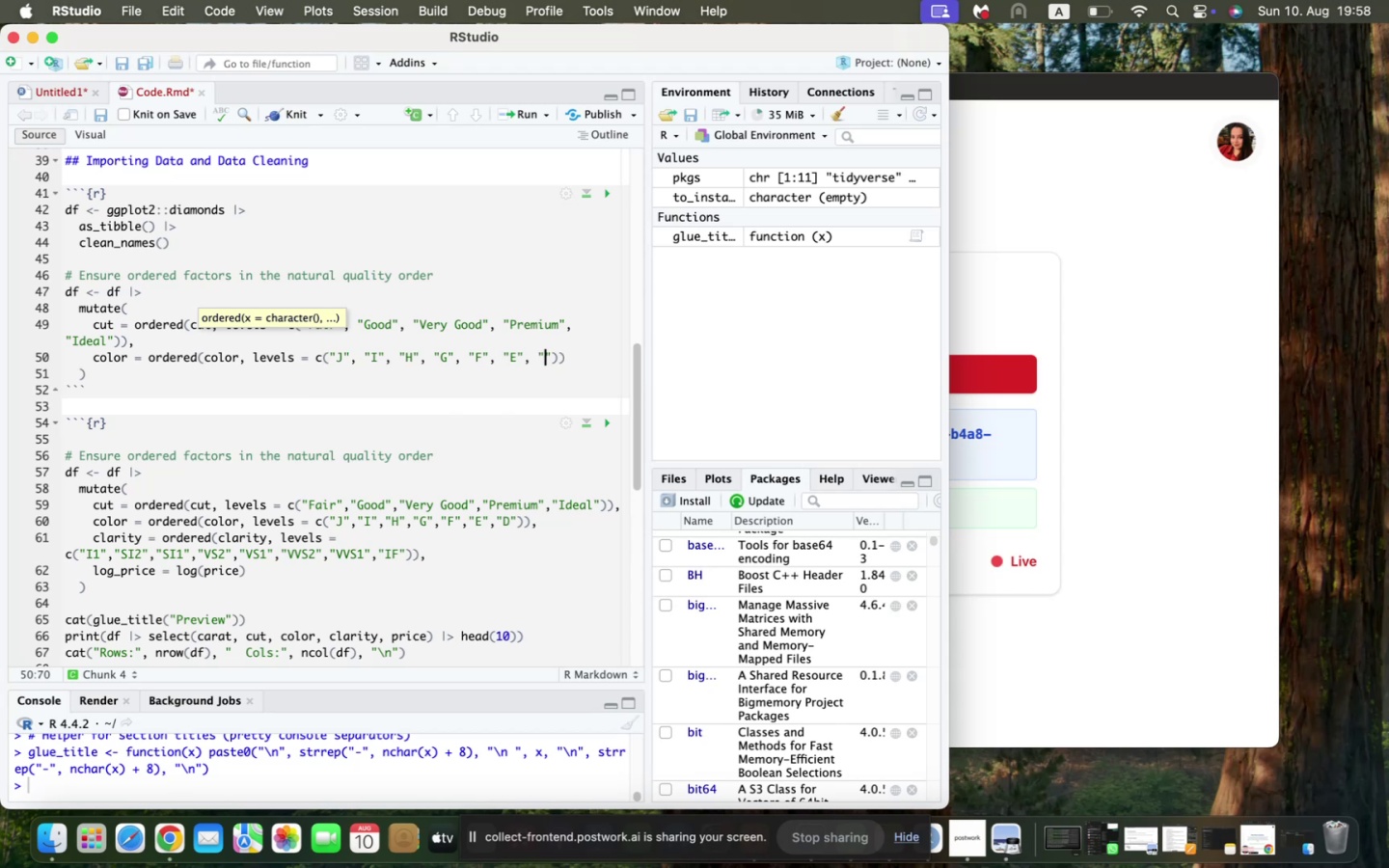 
key(Shift+D)
 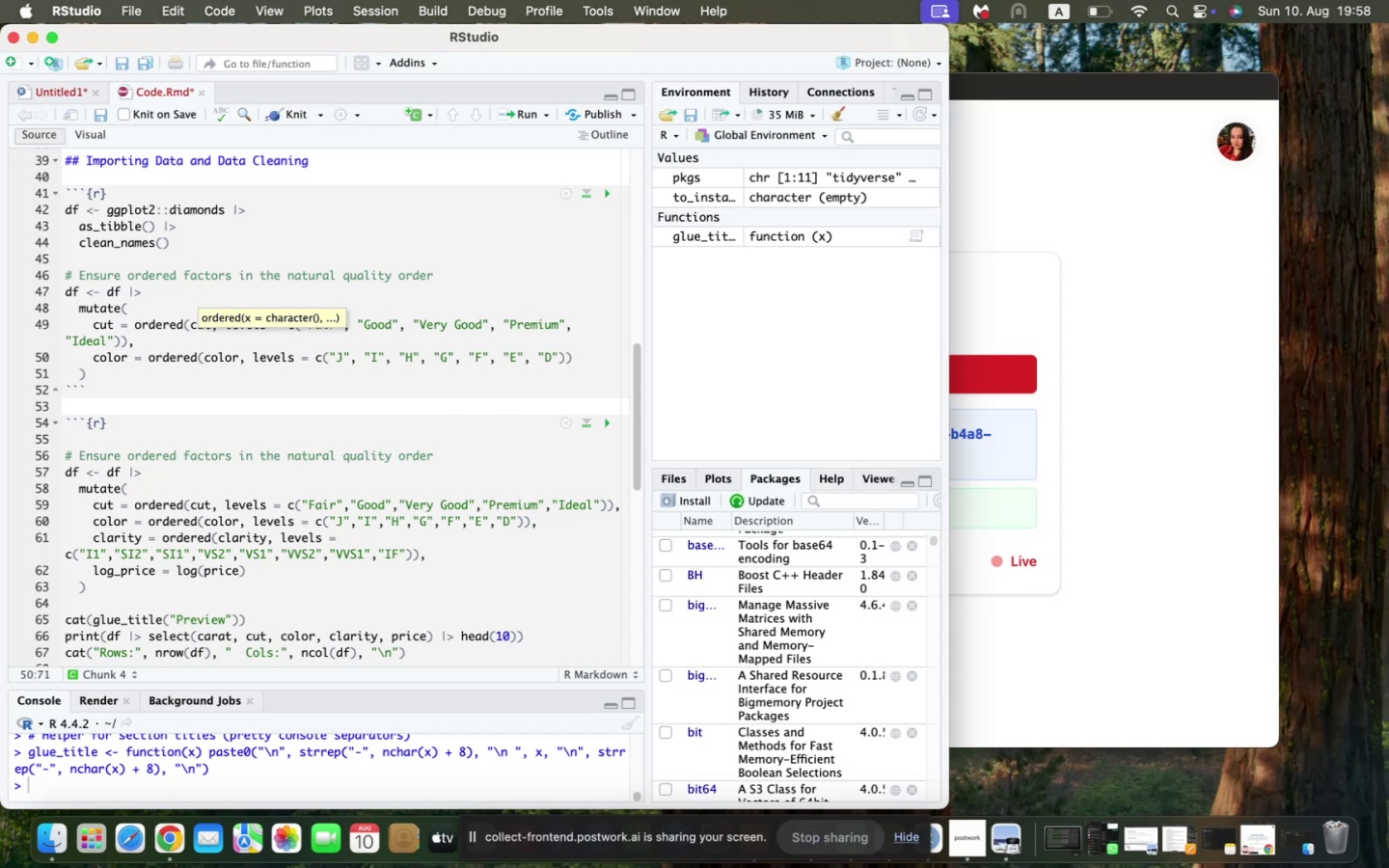 
key(ArrowRight)
 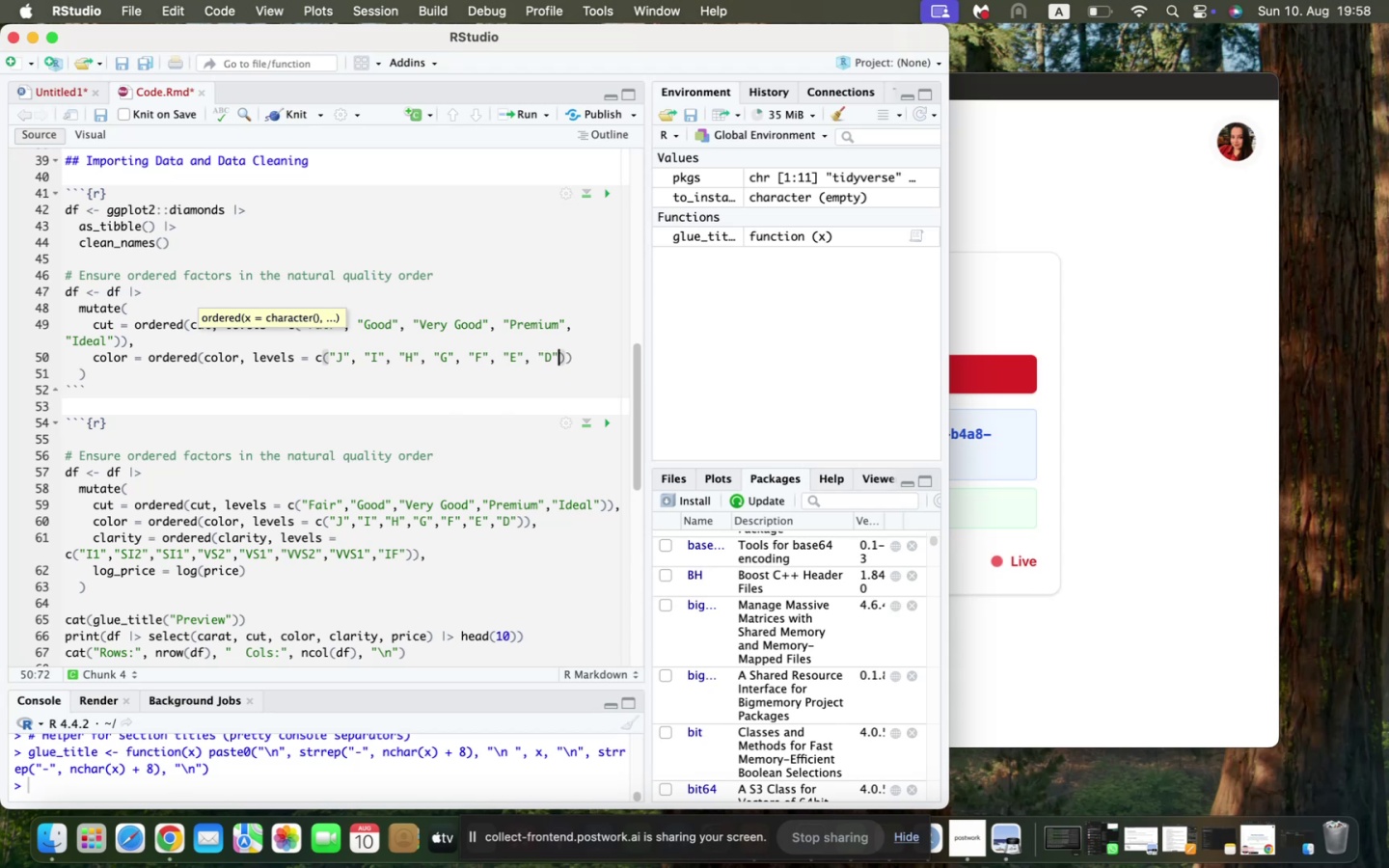 
key(ArrowRight)
 